 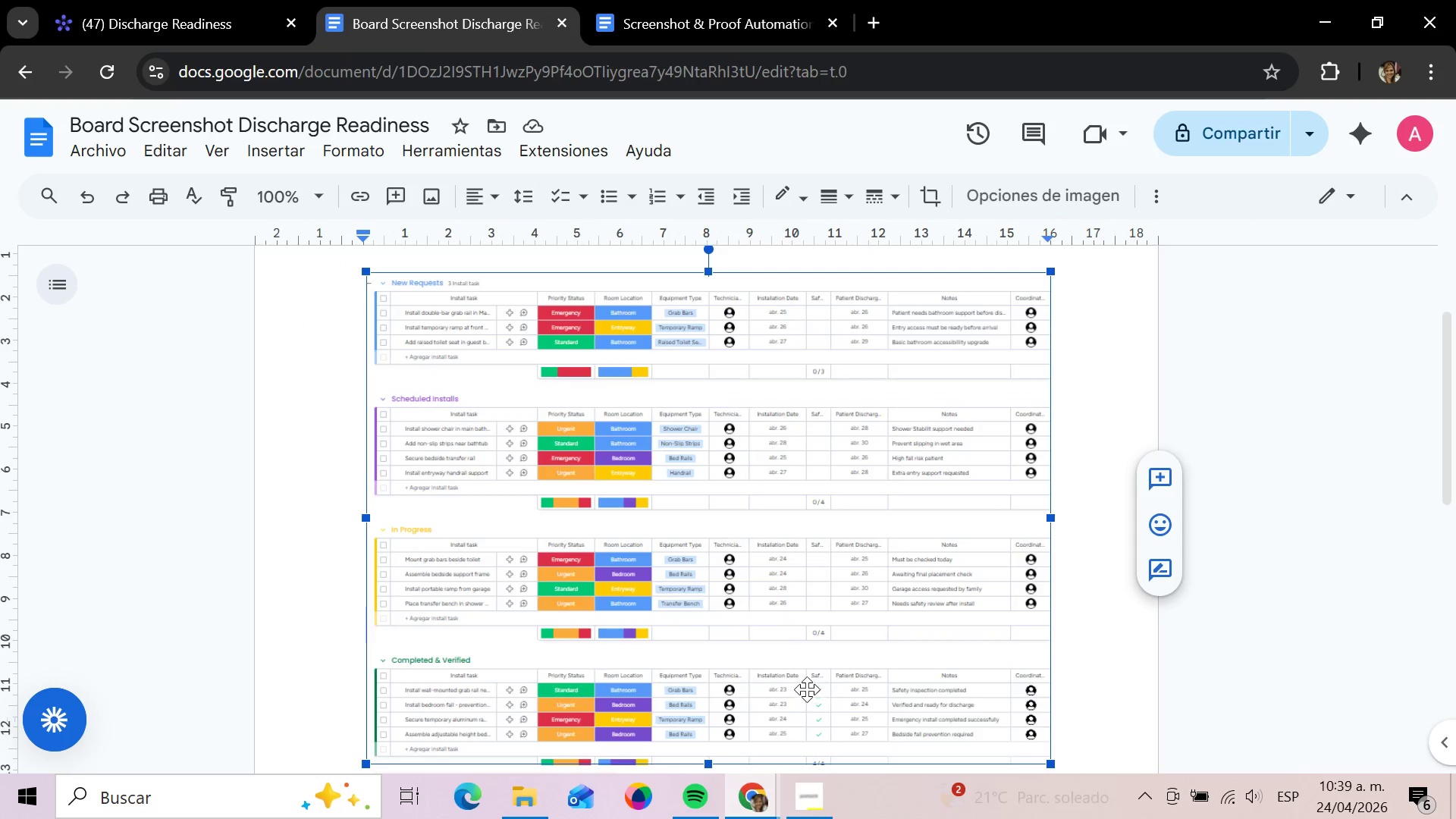 
left_click_drag(start_coordinate=[190, 9], to_coordinate=[189, 15])
 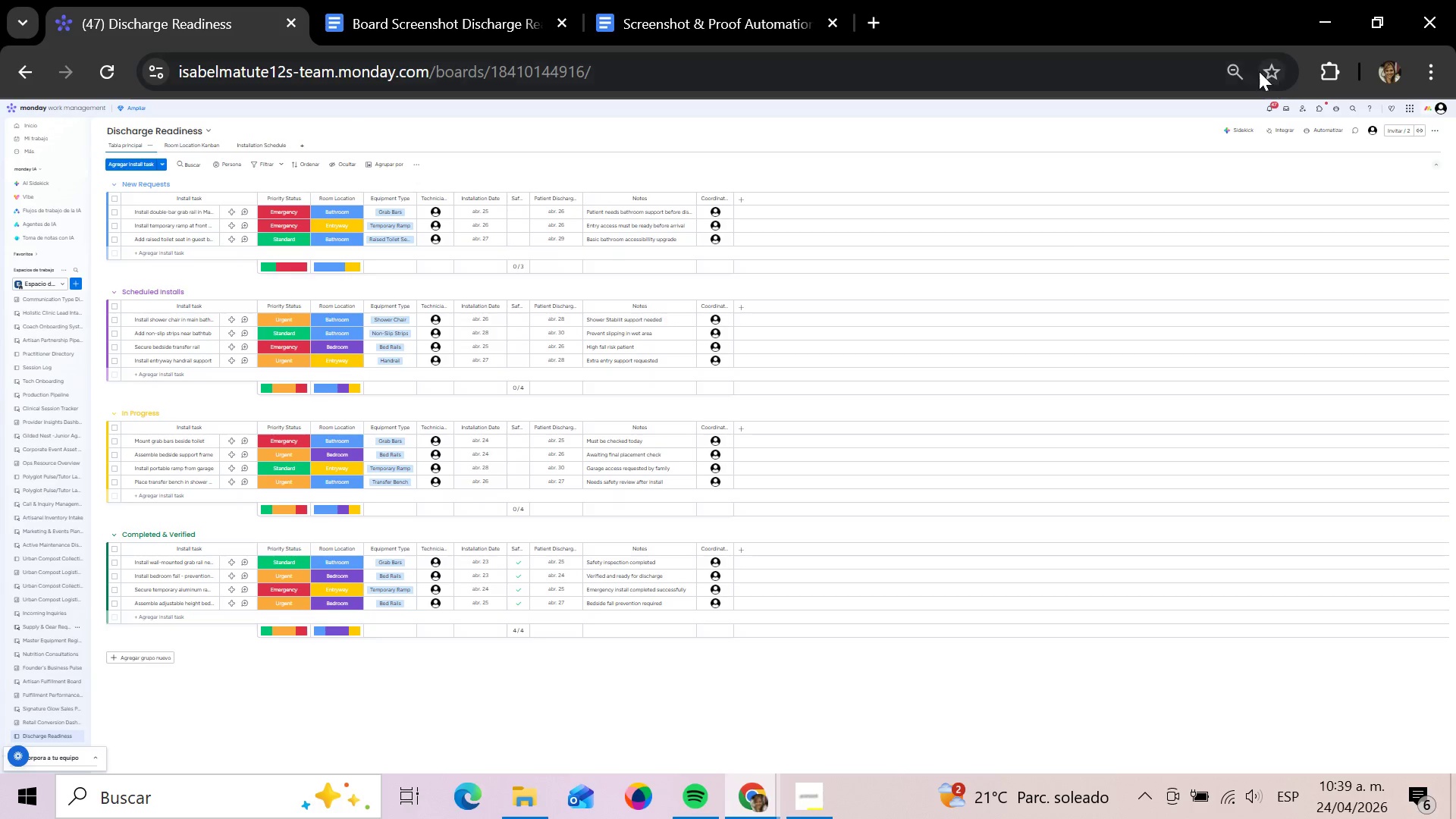 
left_click([1237, 73])
 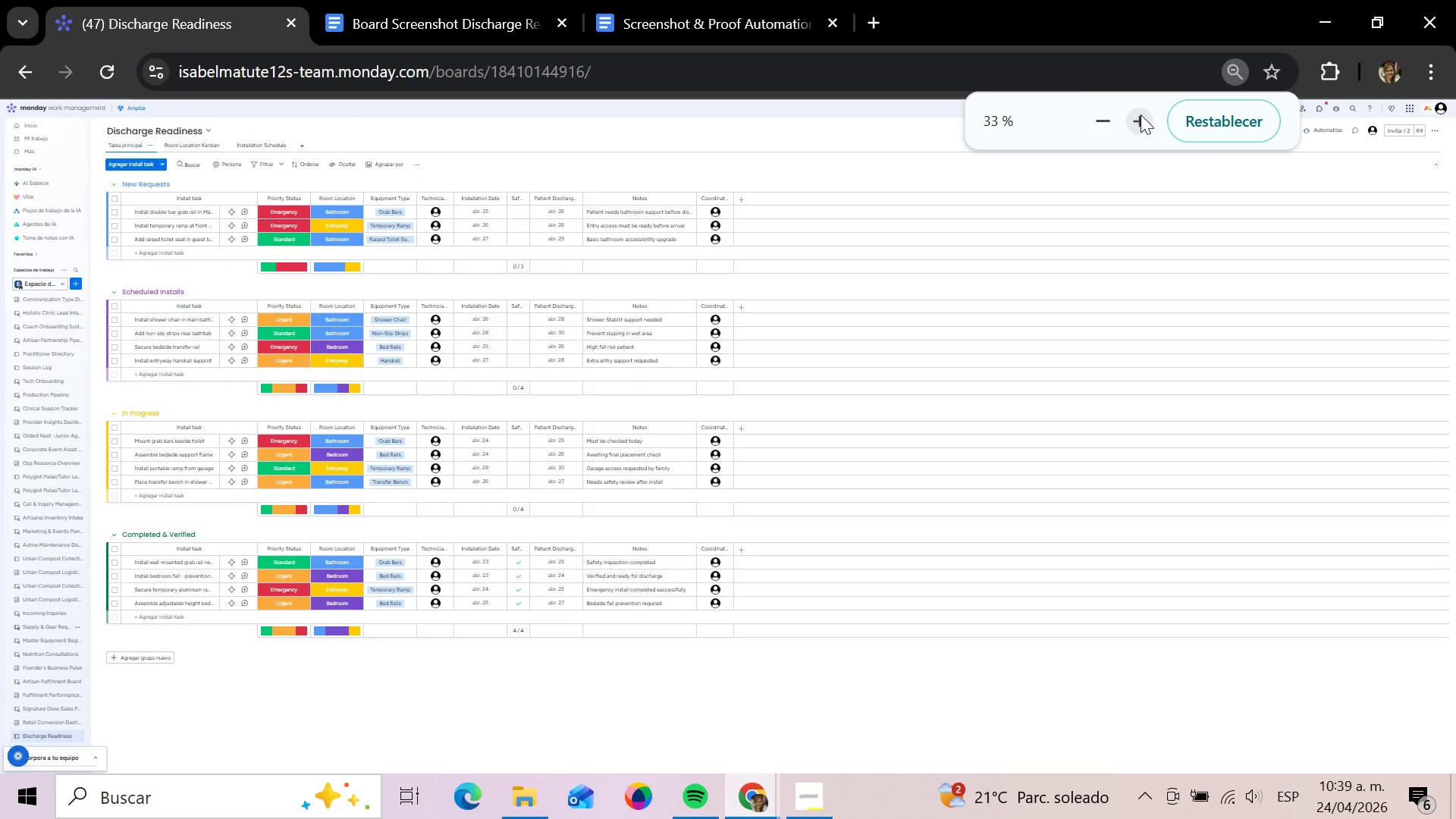 
left_click([1141, 115])
 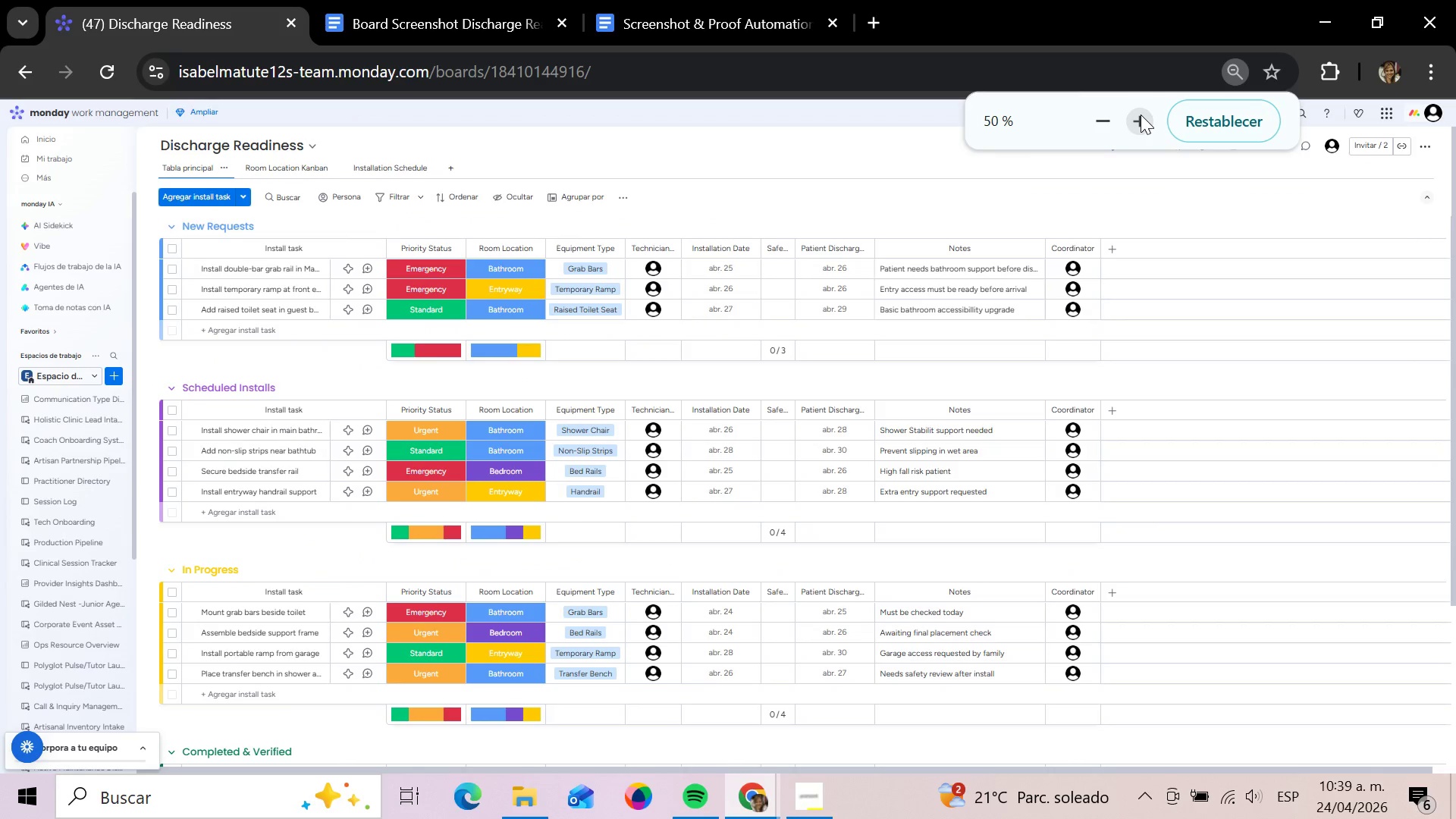 
left_click([1141, 115])
 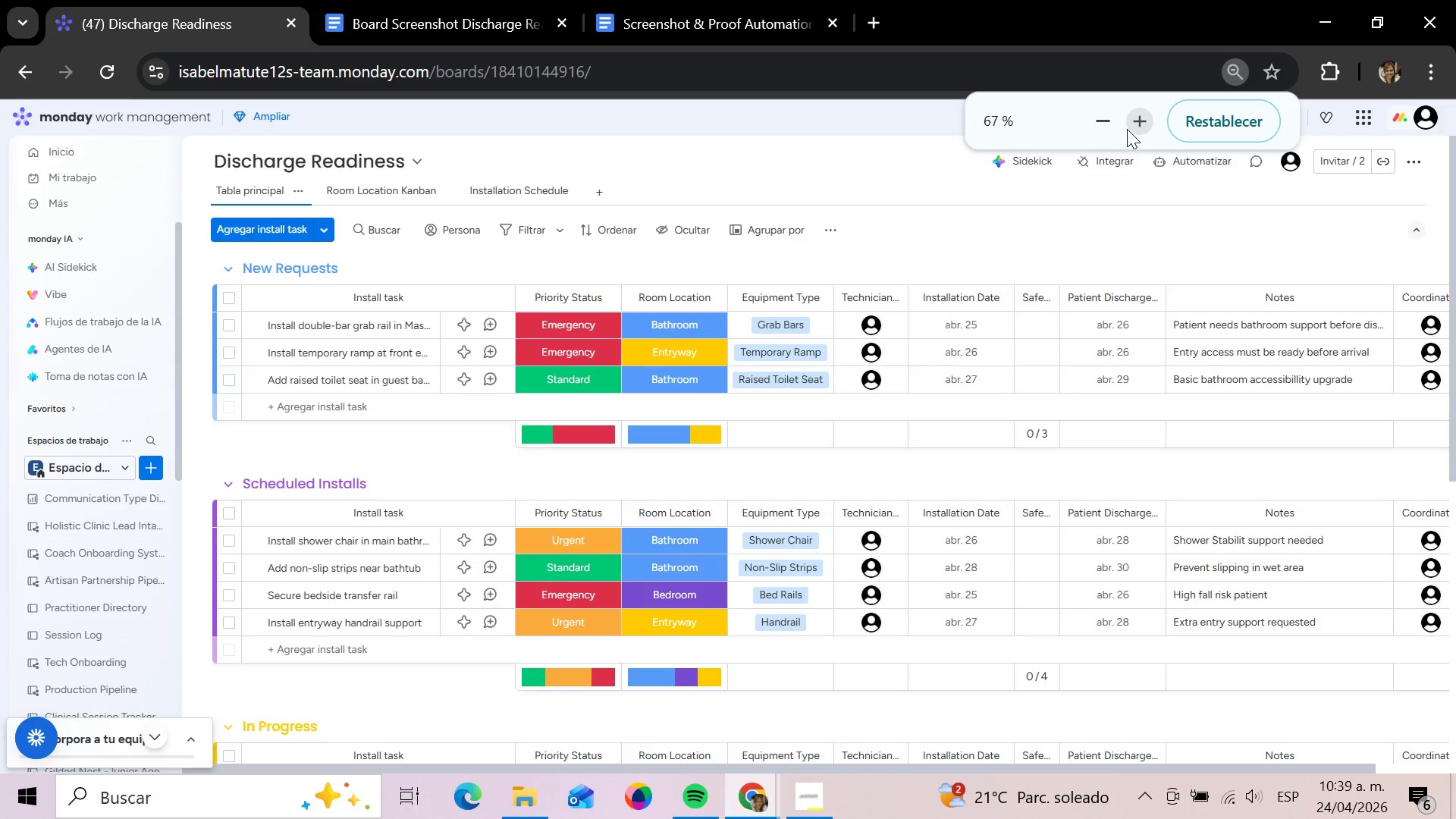 
wait(13.25)
 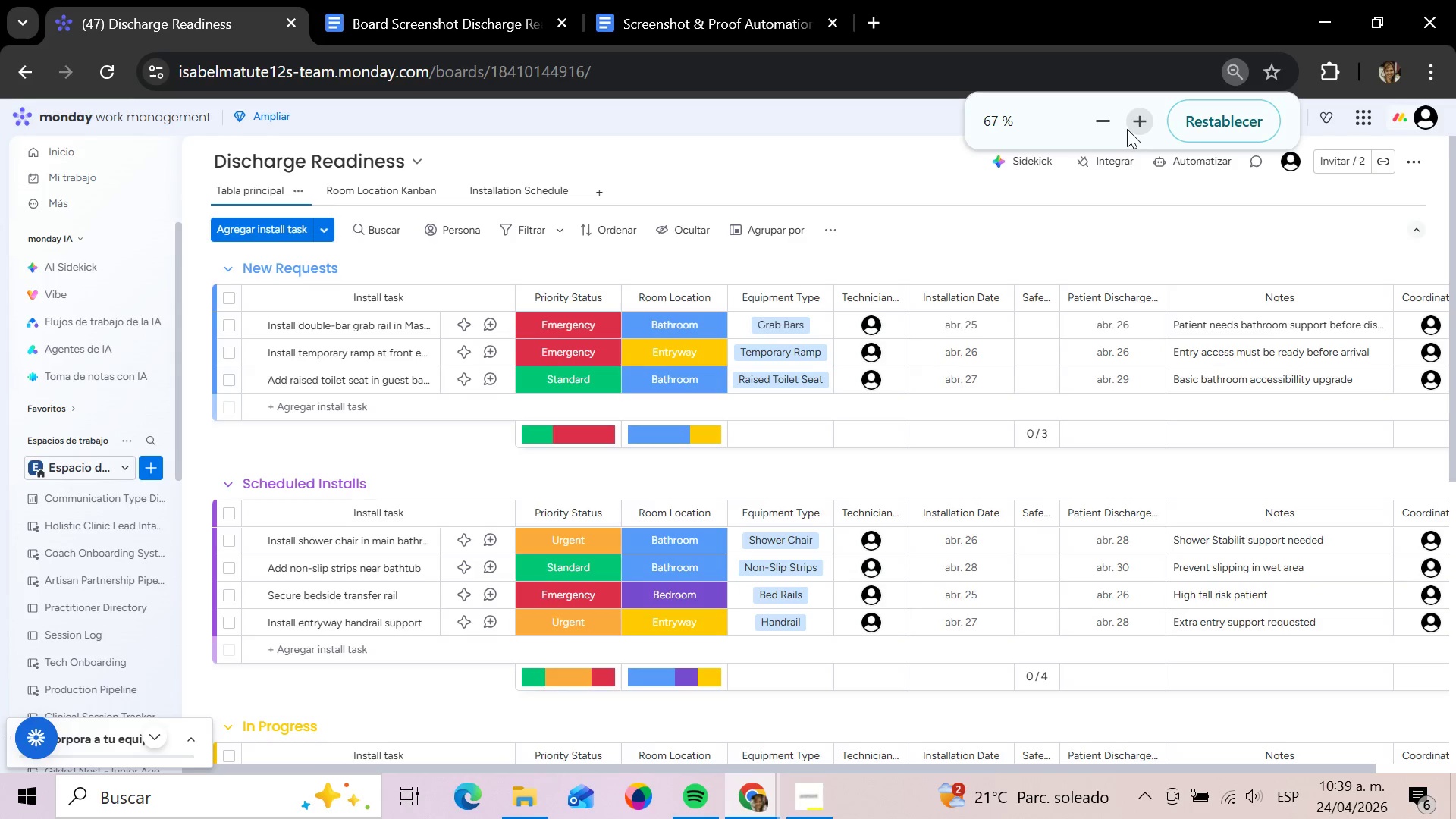 
left_click([1190, 158])
 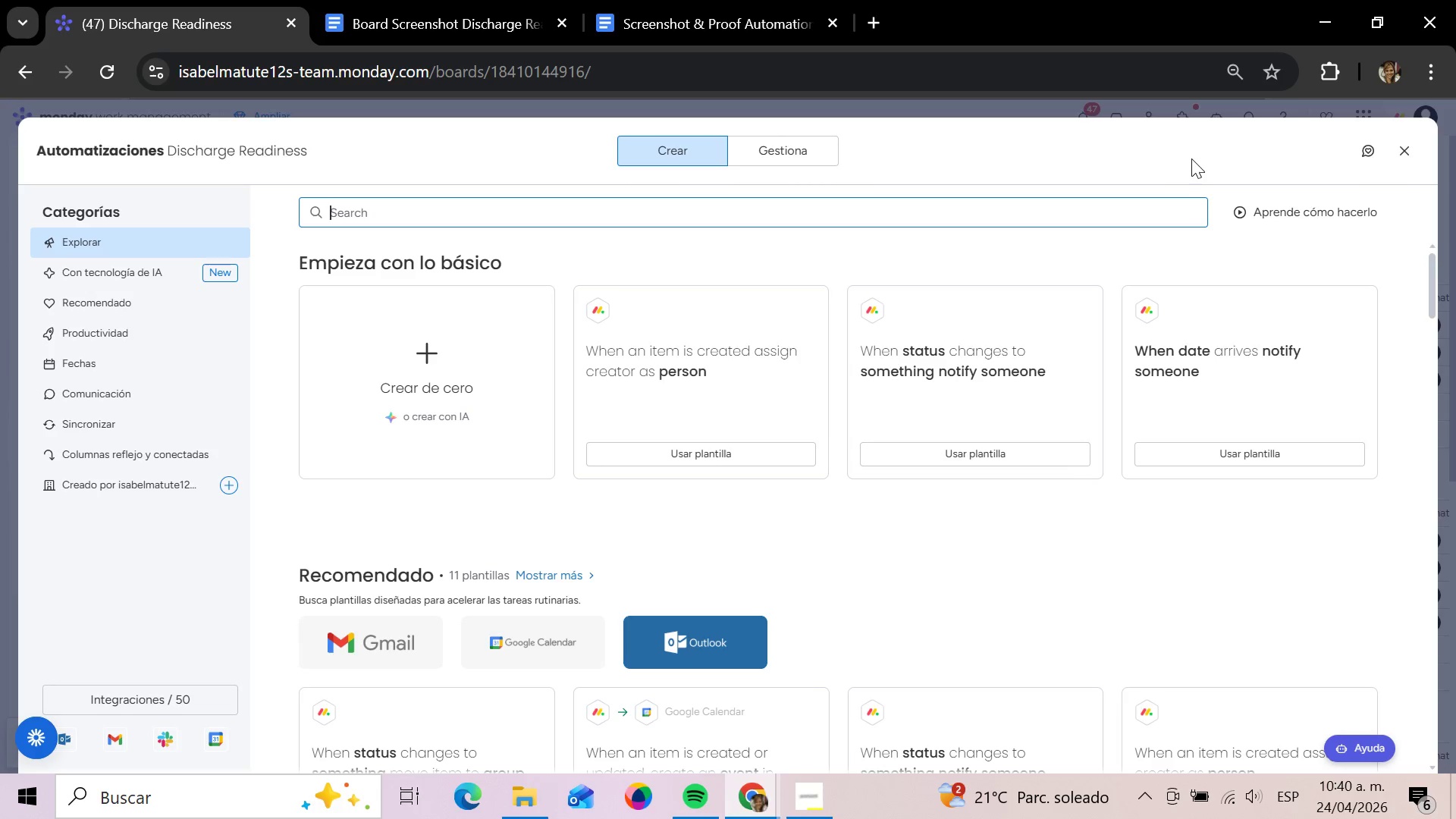 
wait(26.77)
 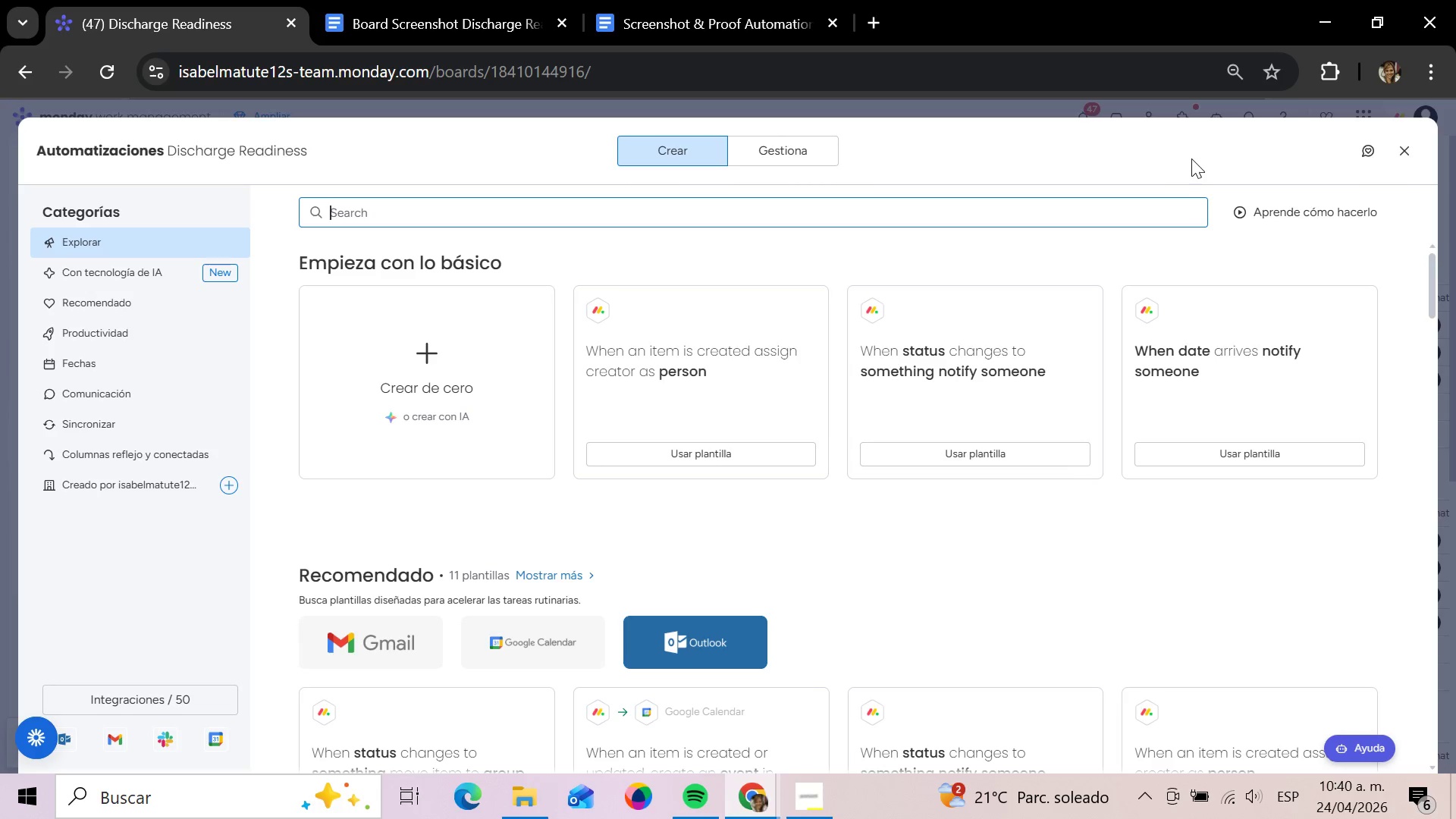 
left_click([767, 158])
 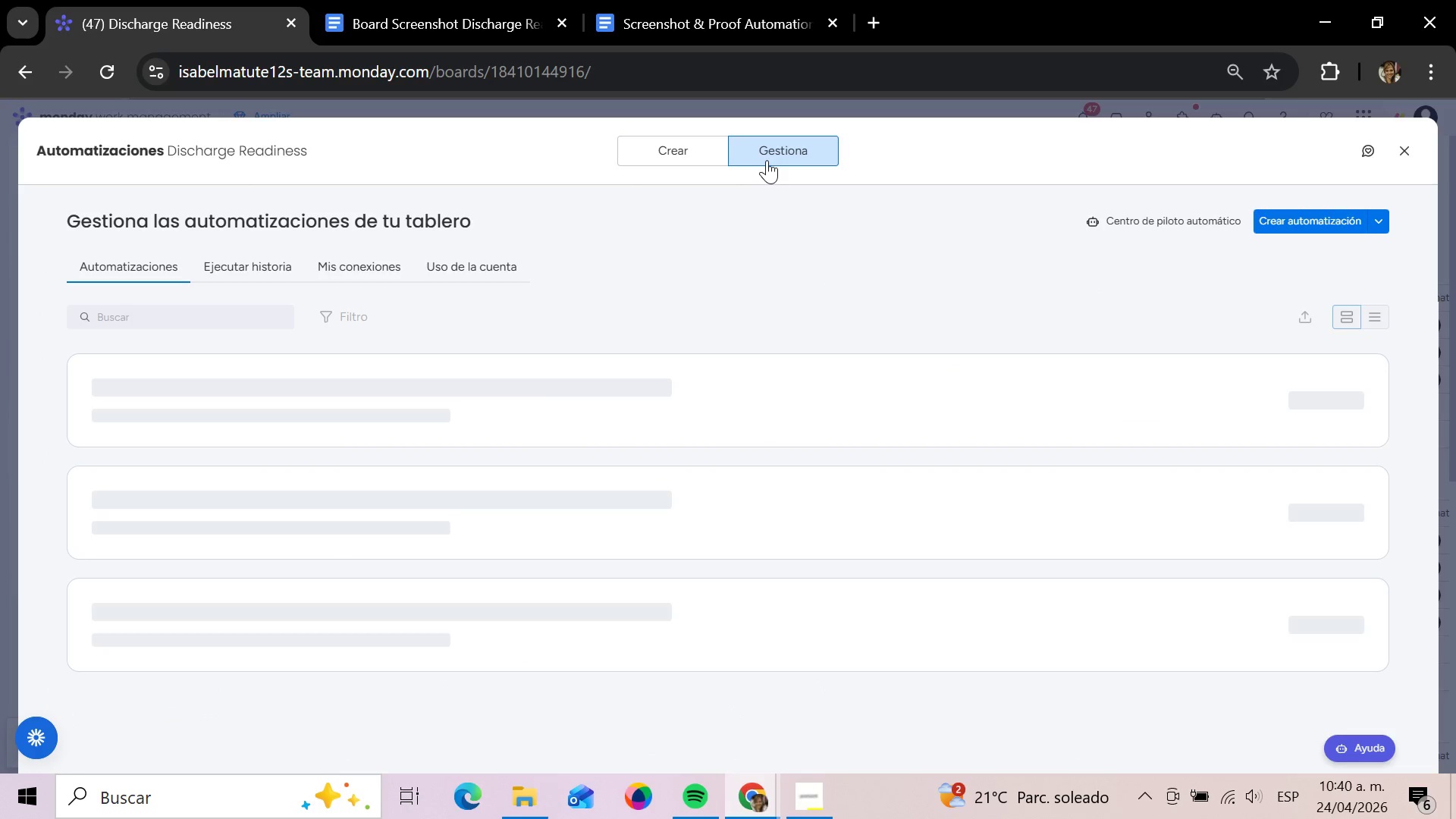 
key(Meta+Shift+S)
 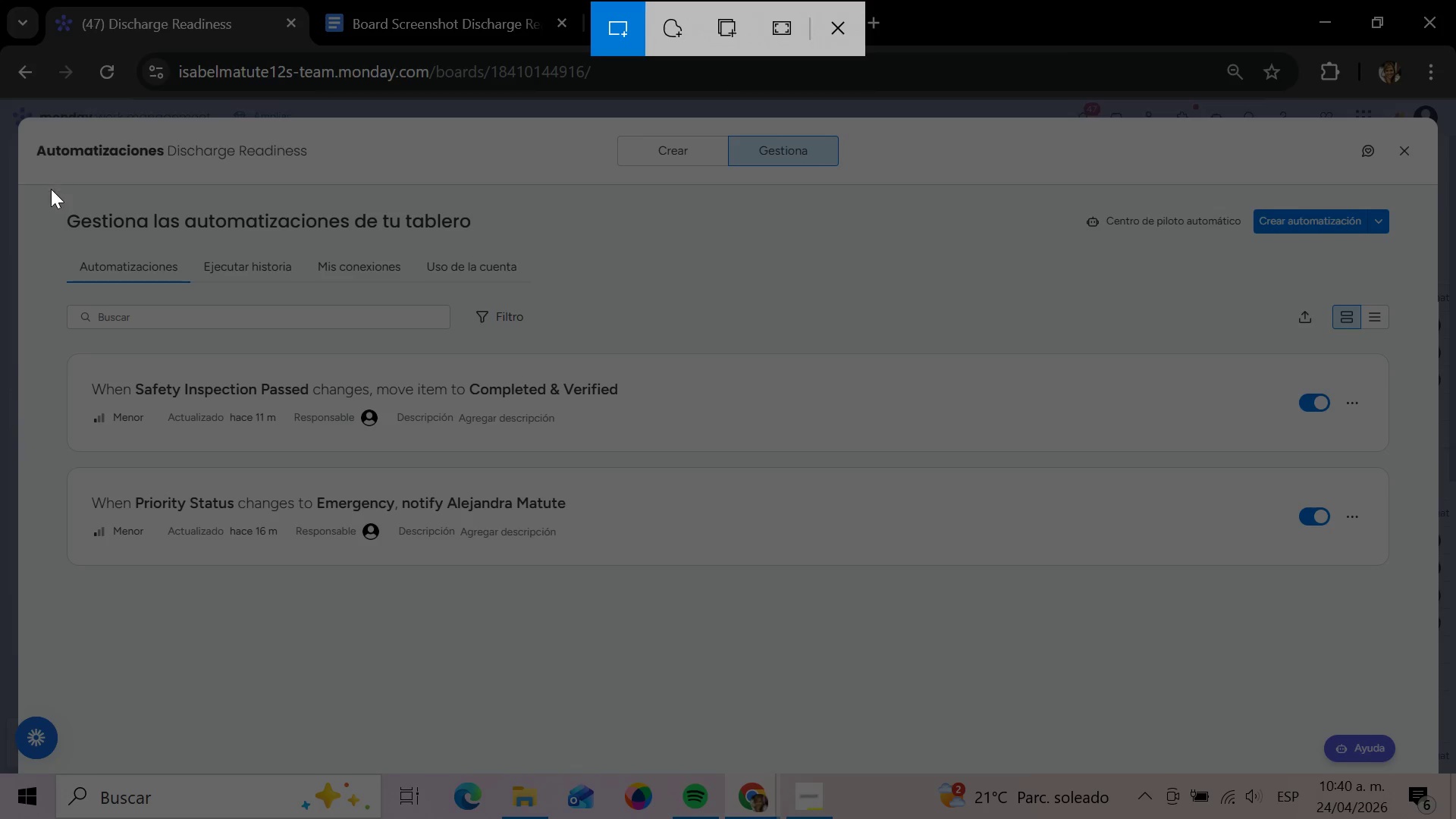 
wait(5.22)
 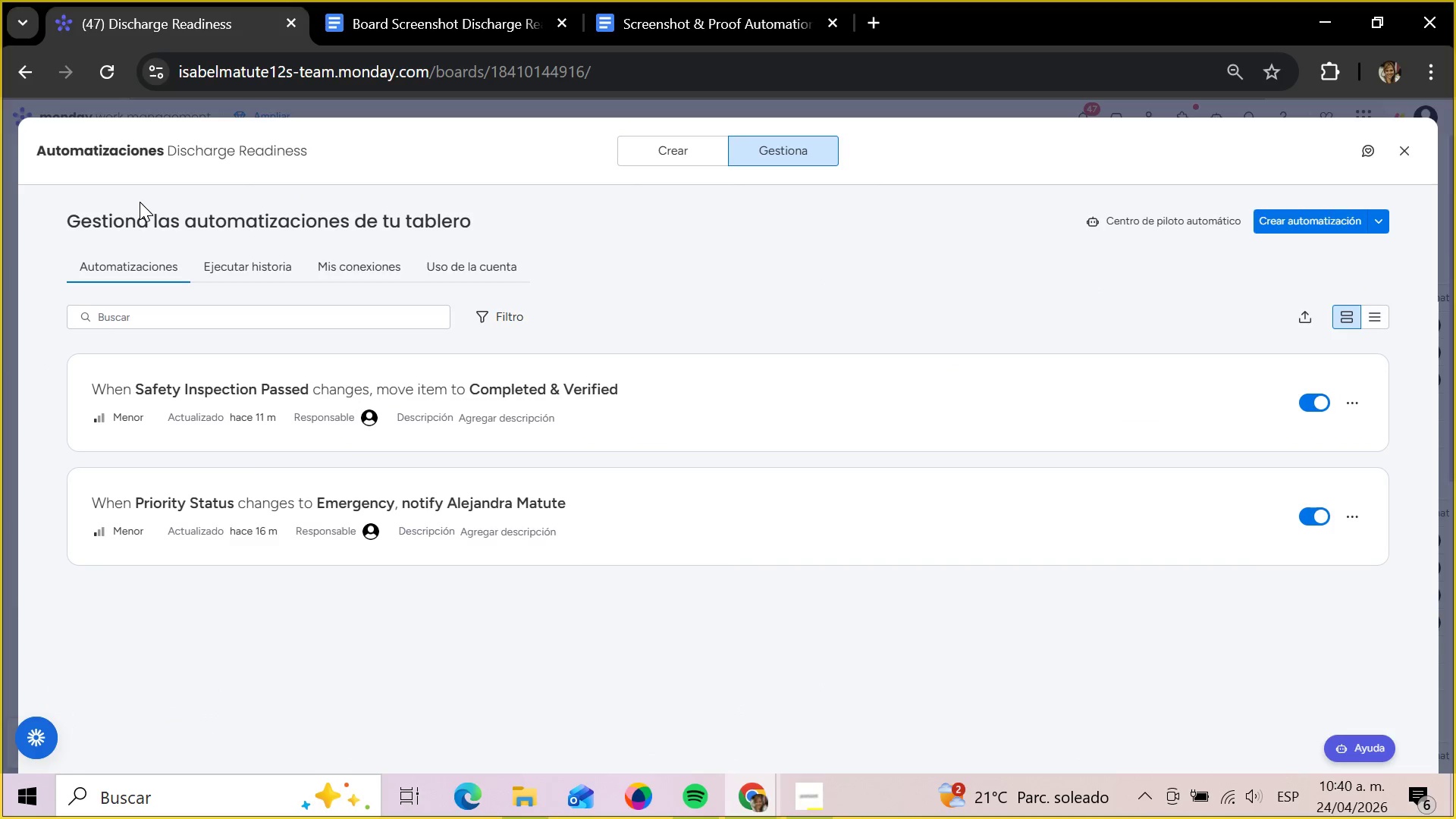 
left_click_drag(start_coordinate=[49, 194], to_coordinate=[497, 250])
 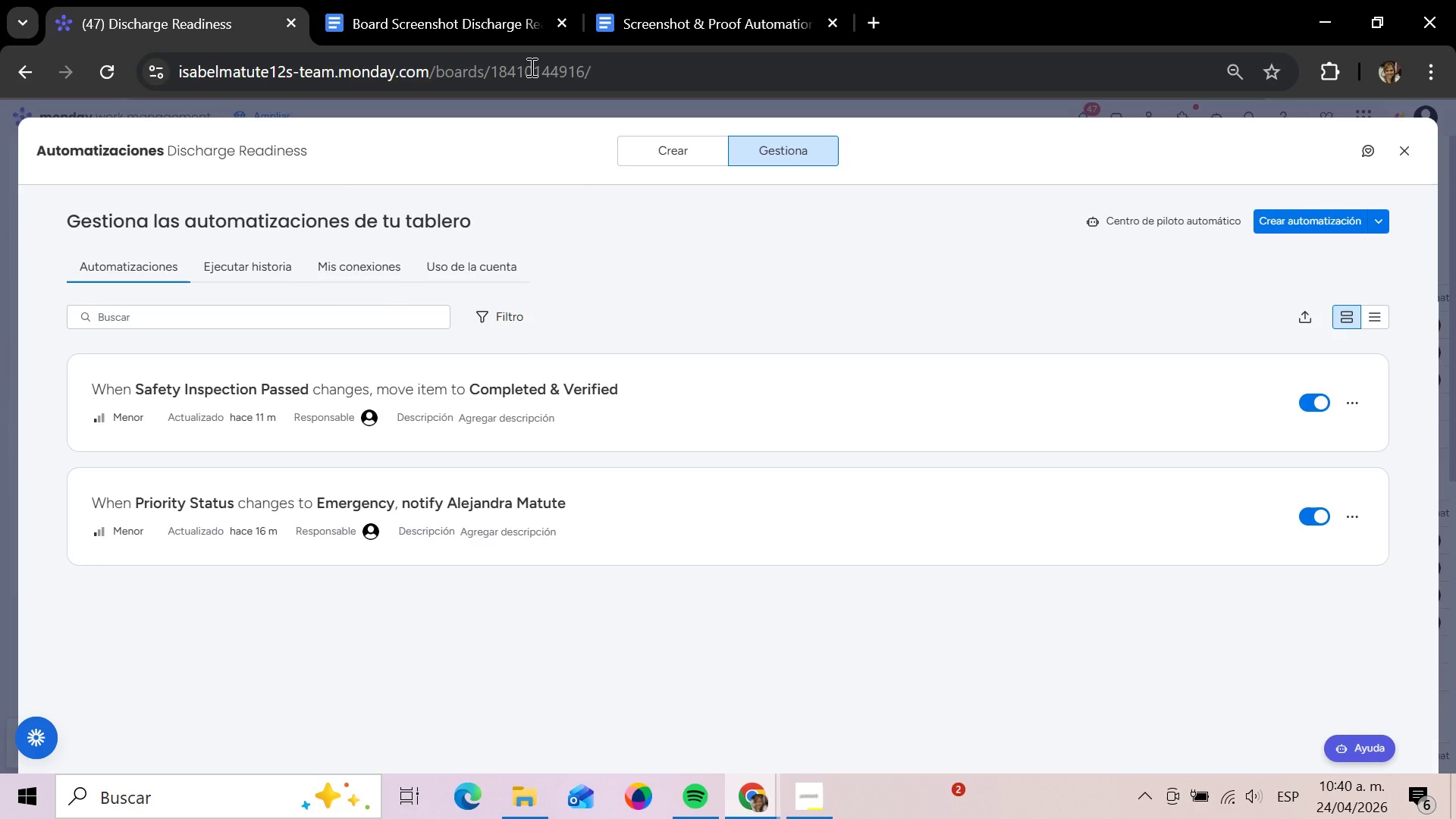 
left_click([462, 3])
 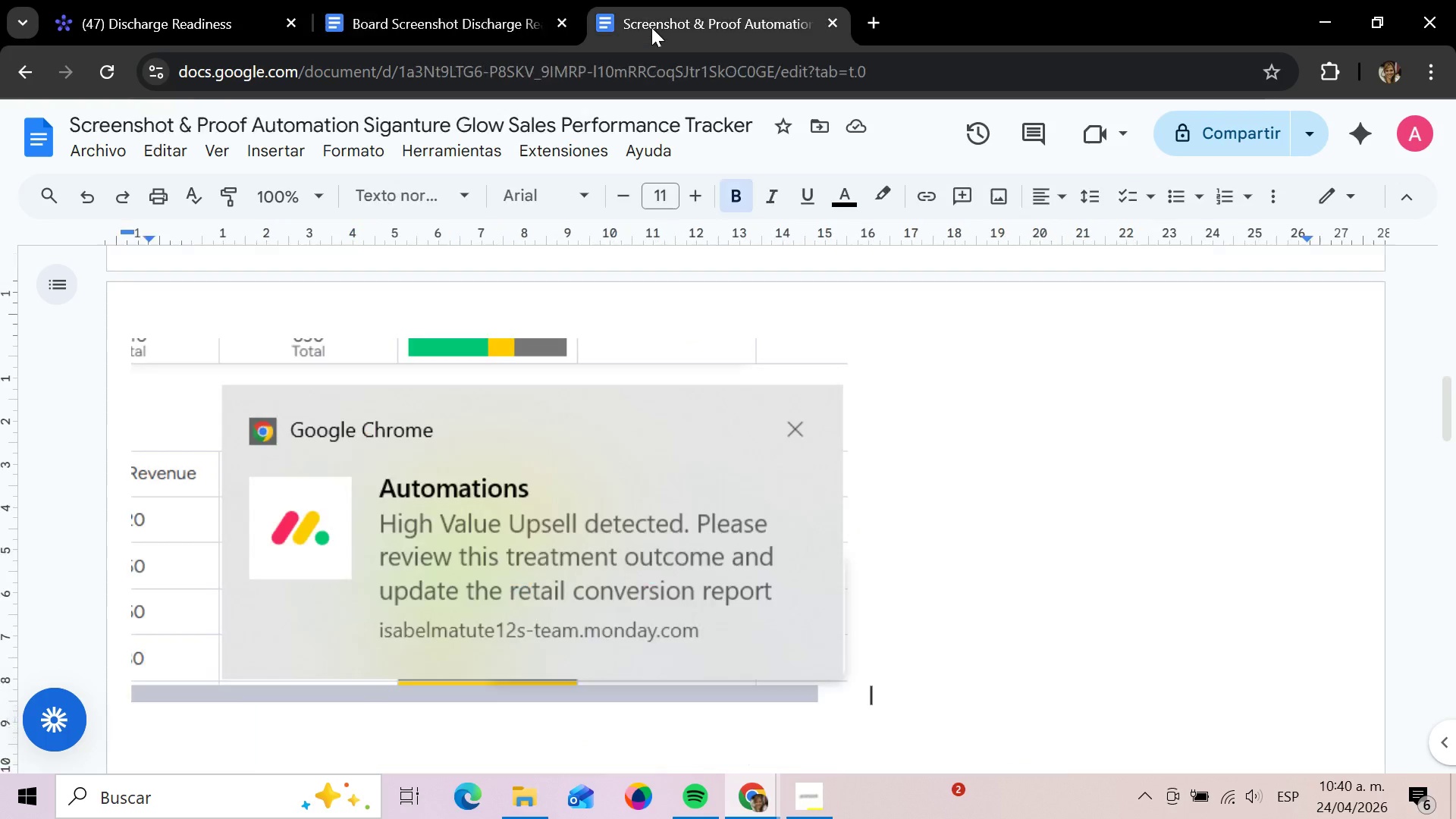 
left_click([651, 27])
 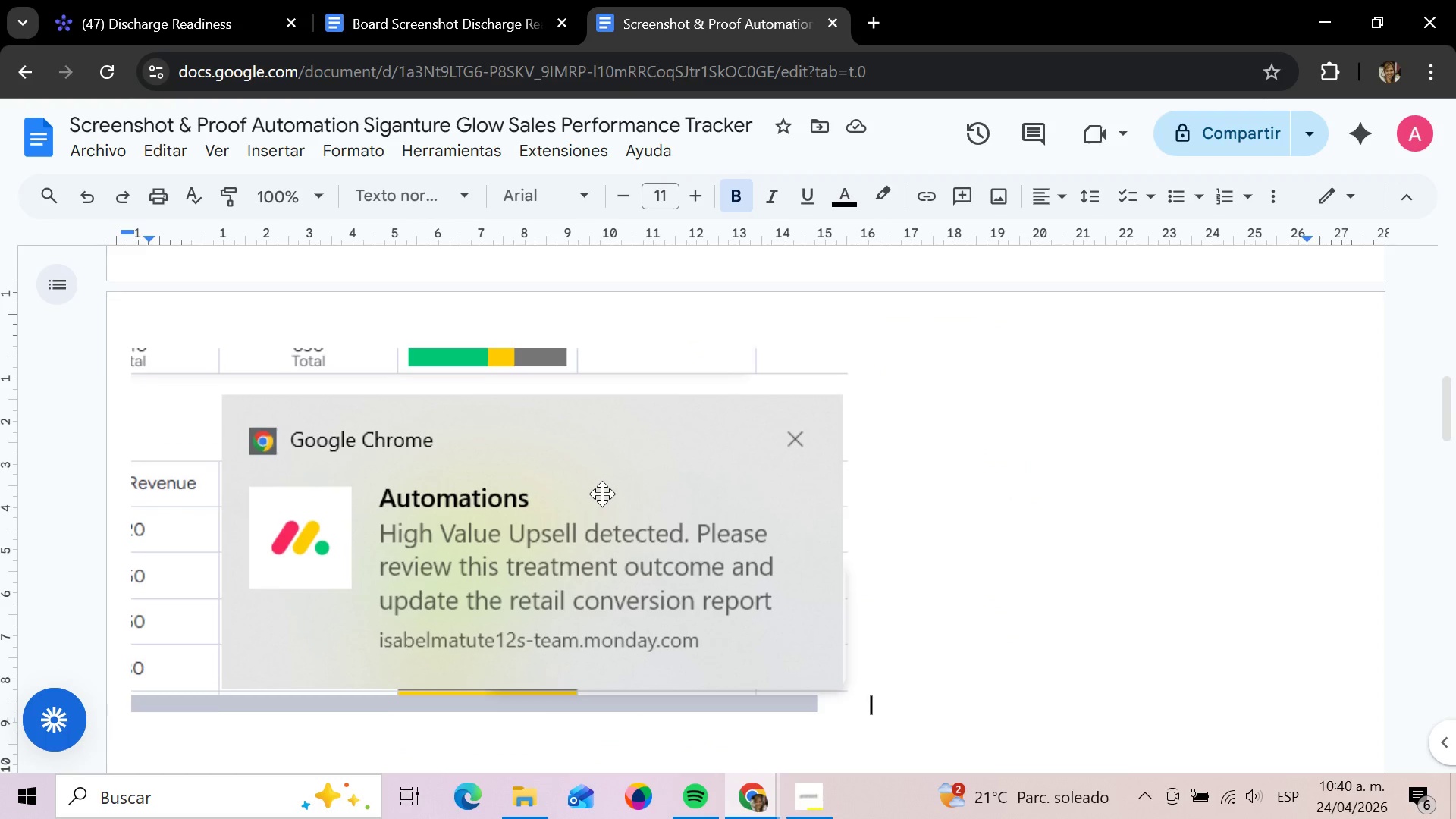 
scroll: coordinate [611, 486], scroll_direction: up, amount: 14.0
 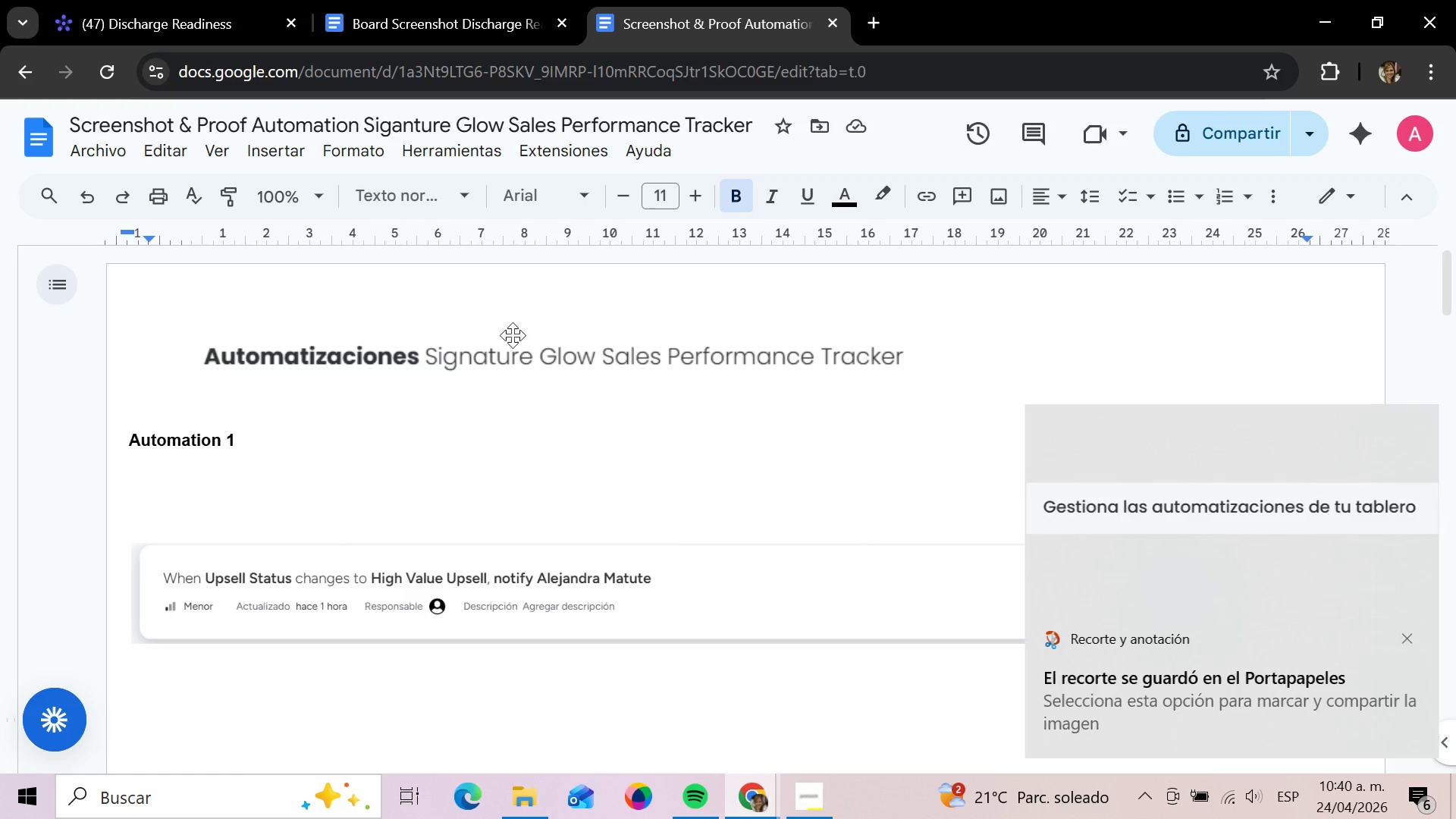 
left_click([513, 335])
 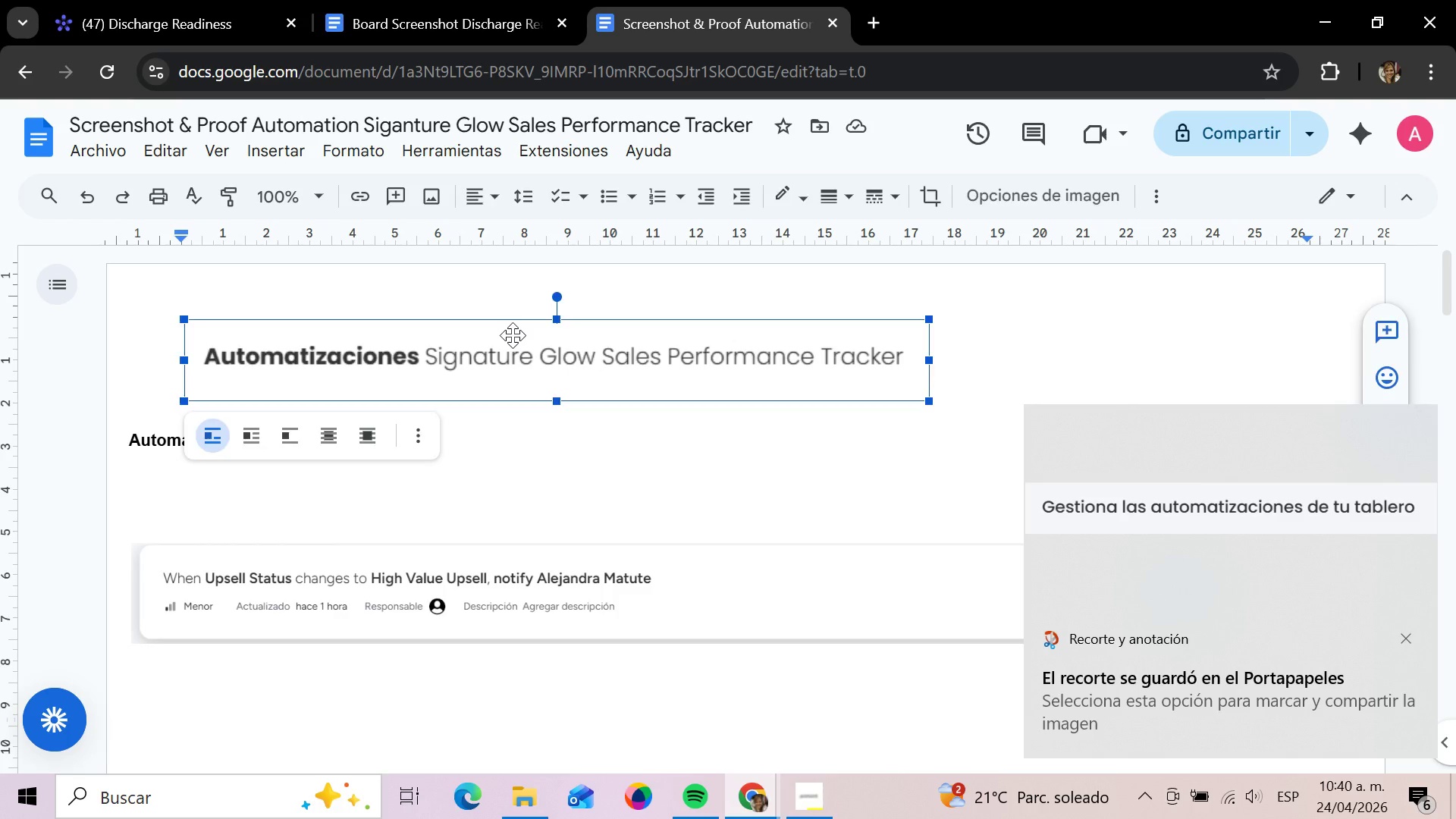 
key(Backspace)
 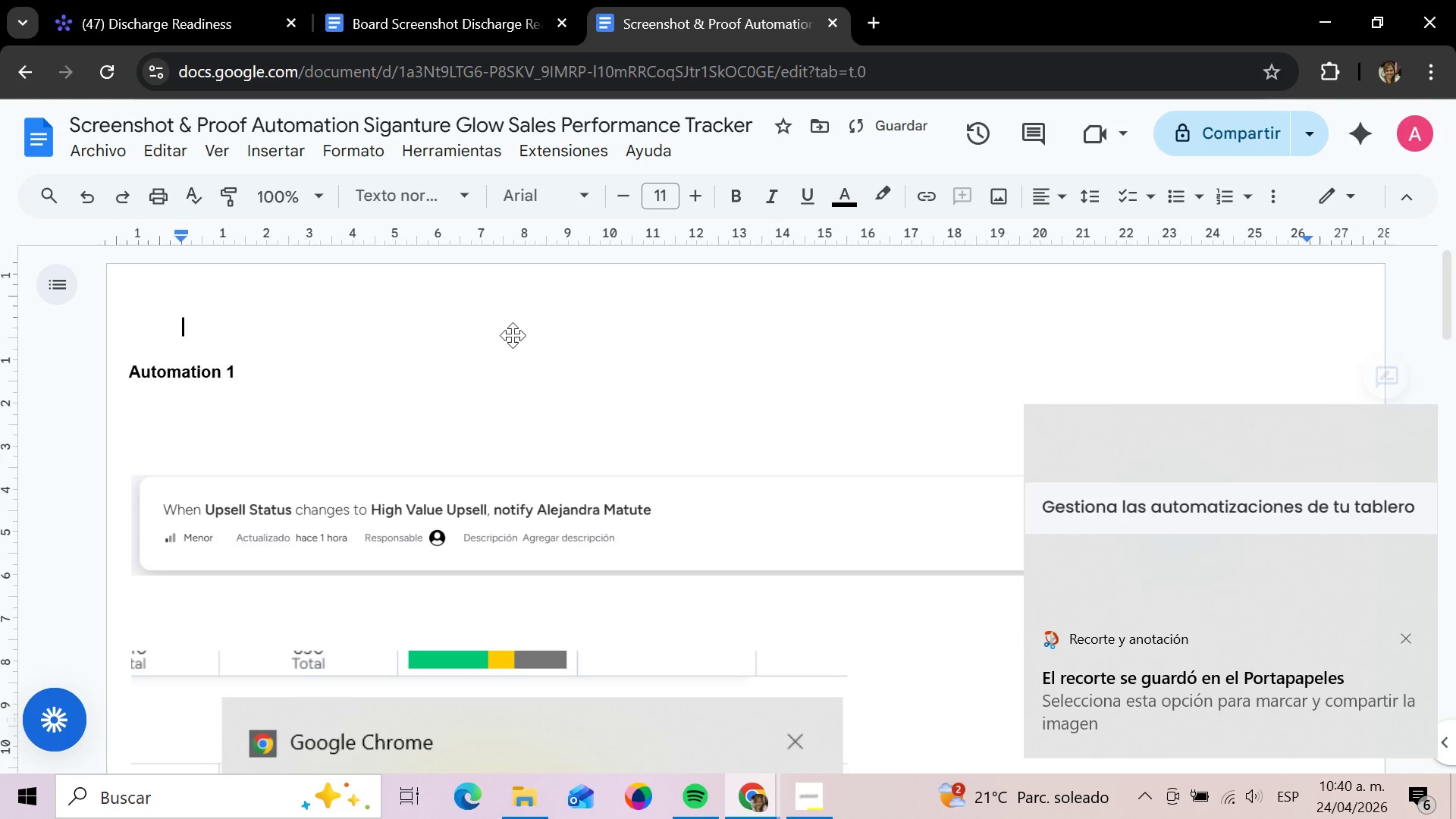 
key(Control+V)
 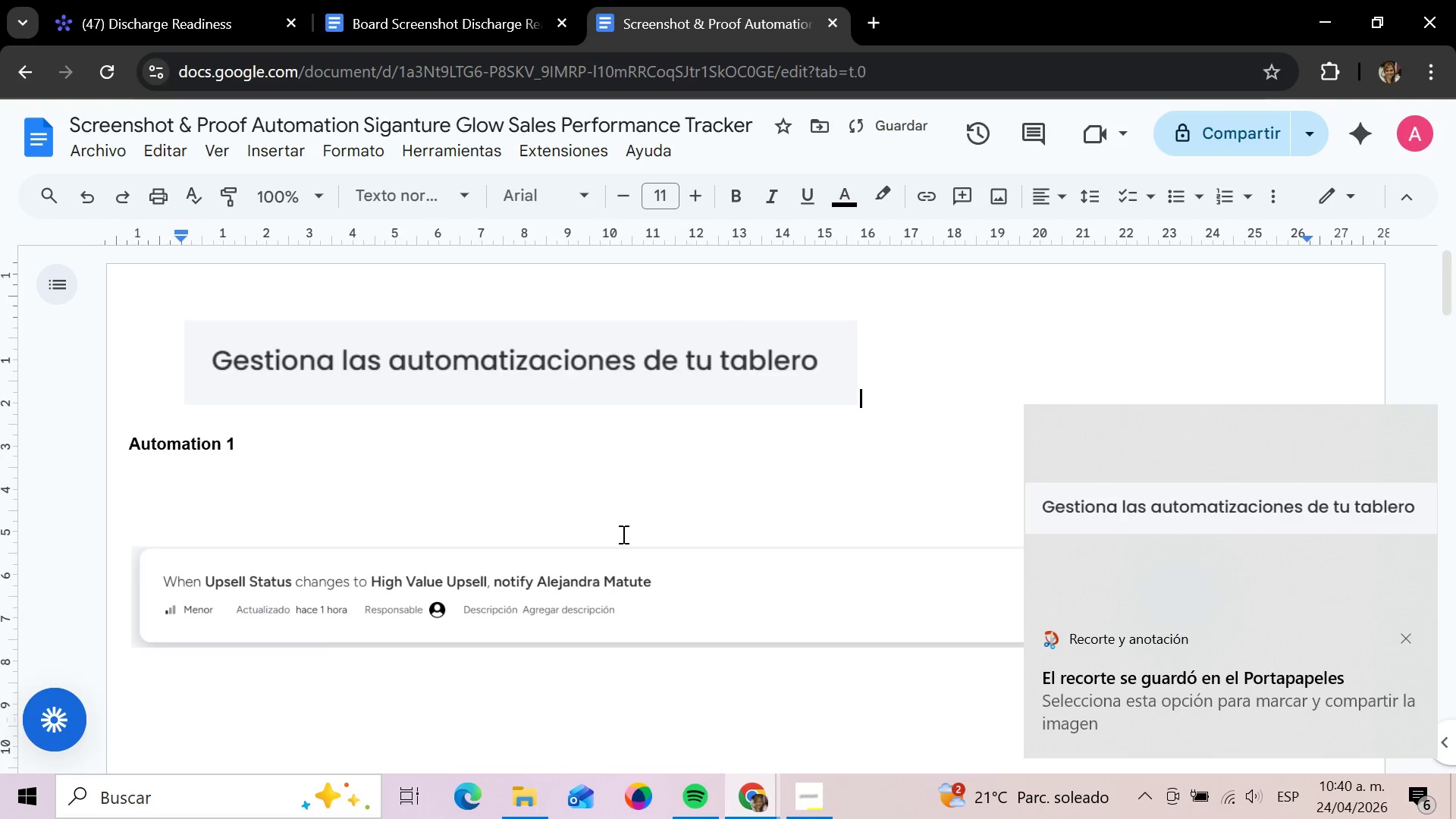 
left_click([586, 585])
 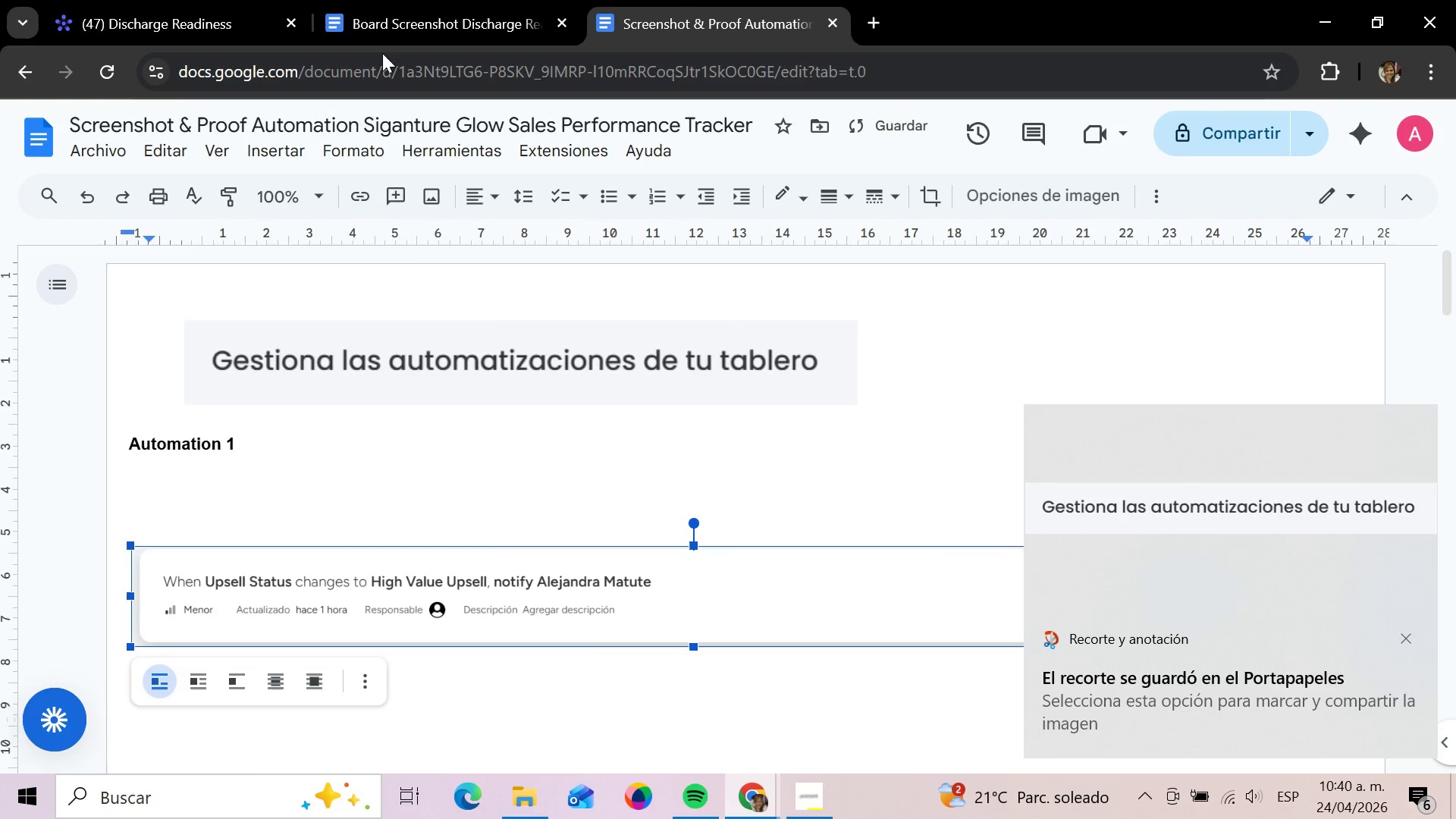 
left_click([427, 24])
 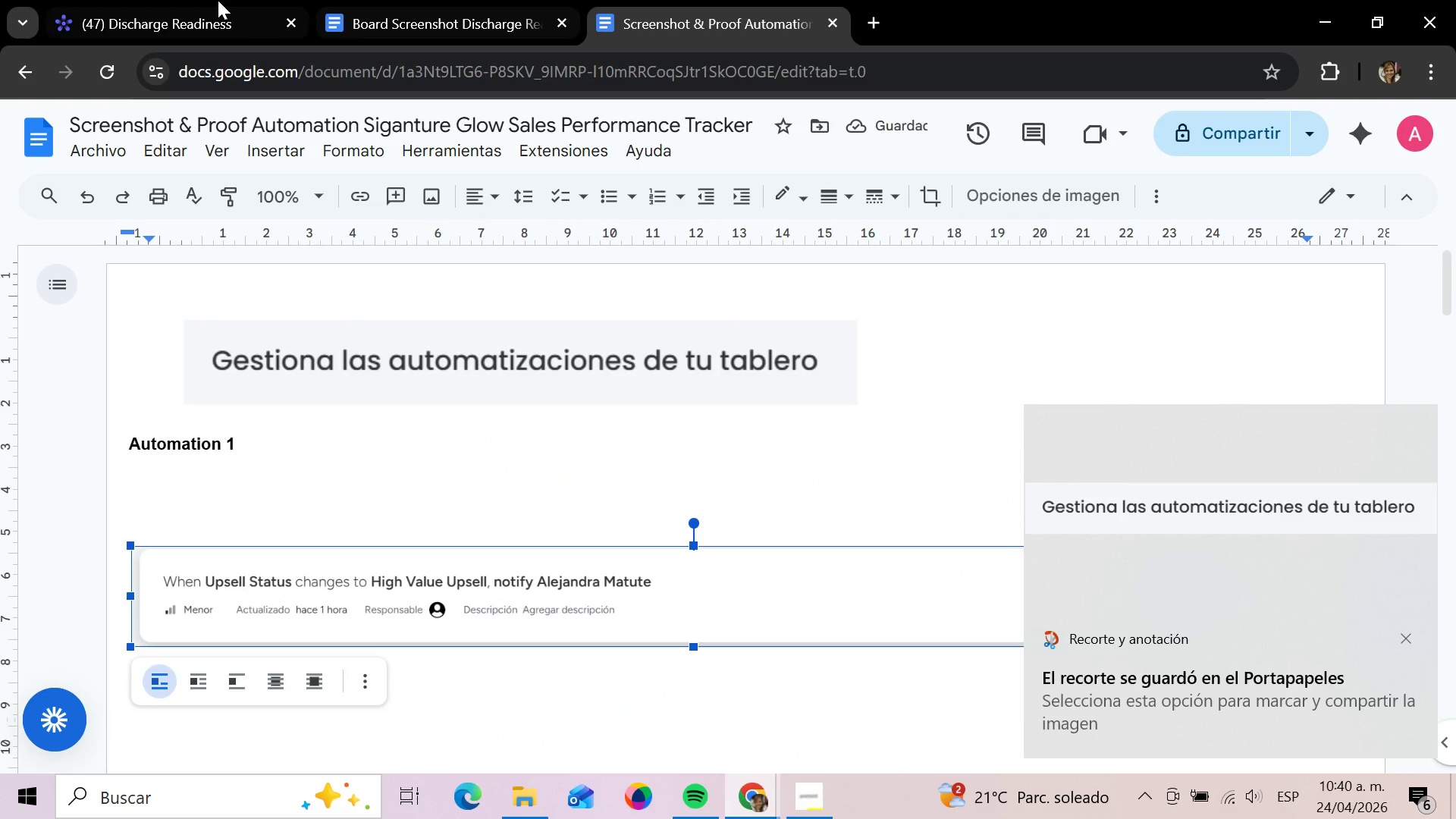 
double_click([193, 0])
 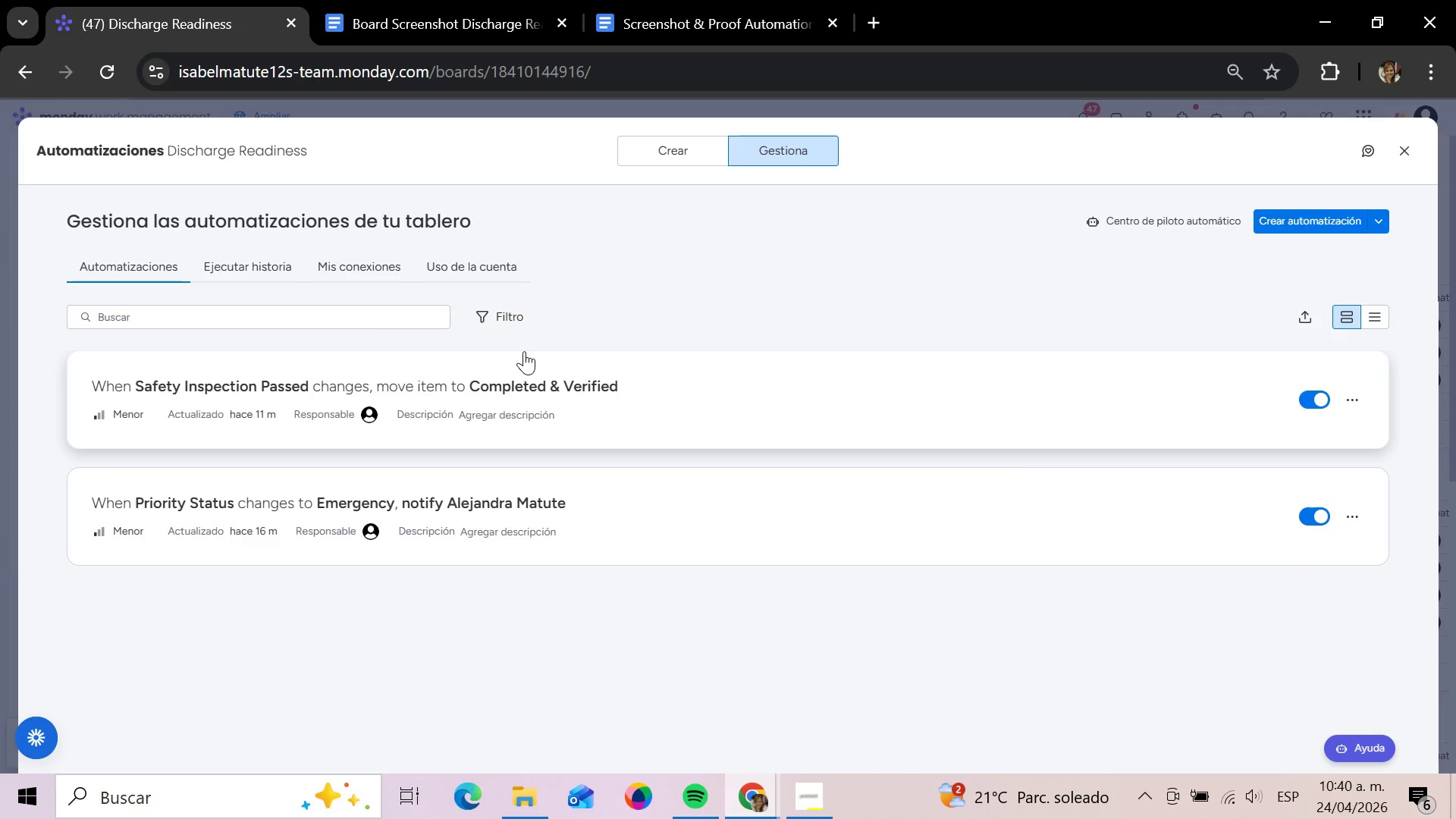 
key(Meta+Shift+S)
 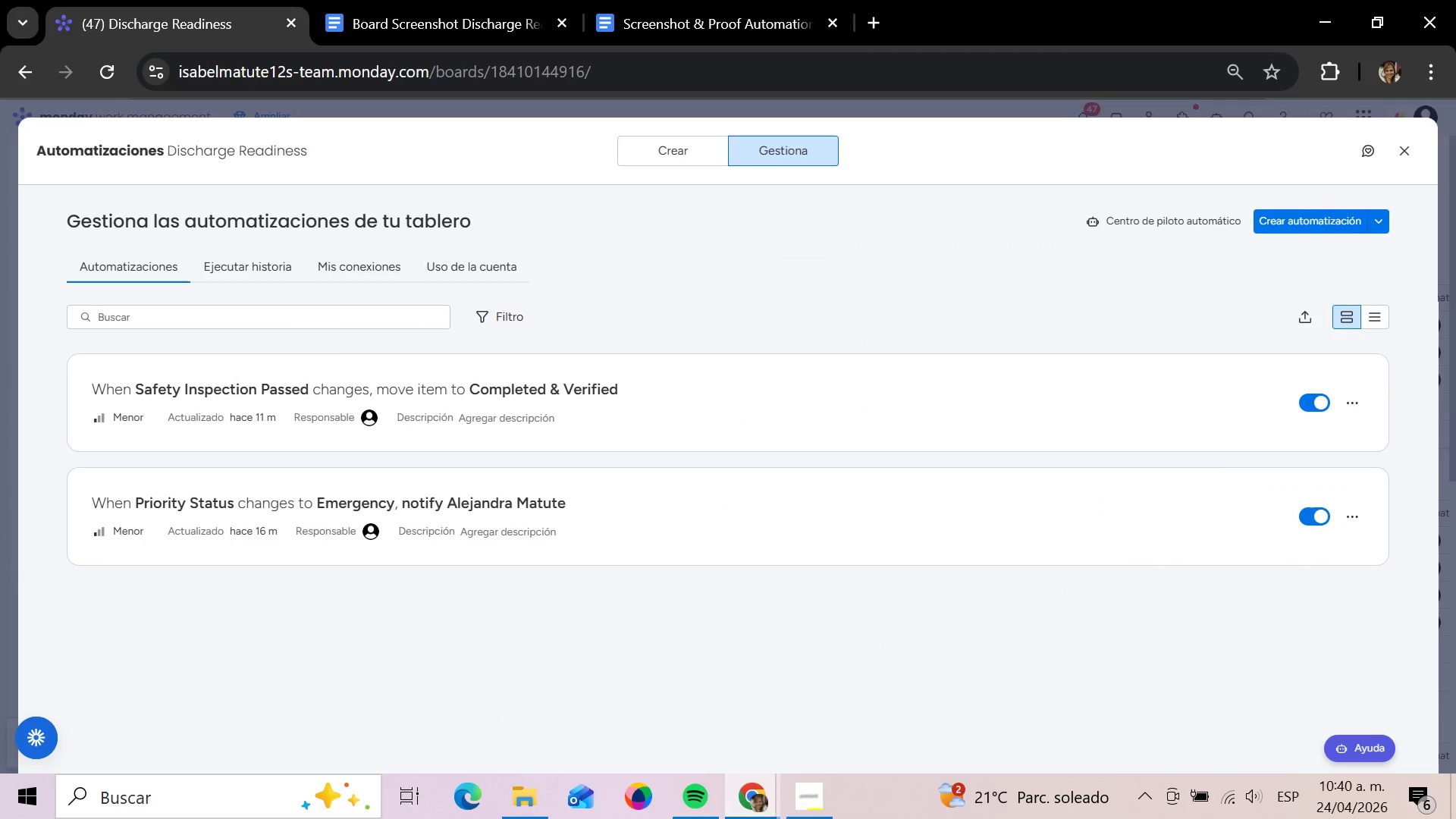 
left_click_drag(start_coordinate=[49, 337], to_coordinate=[164, 385])
 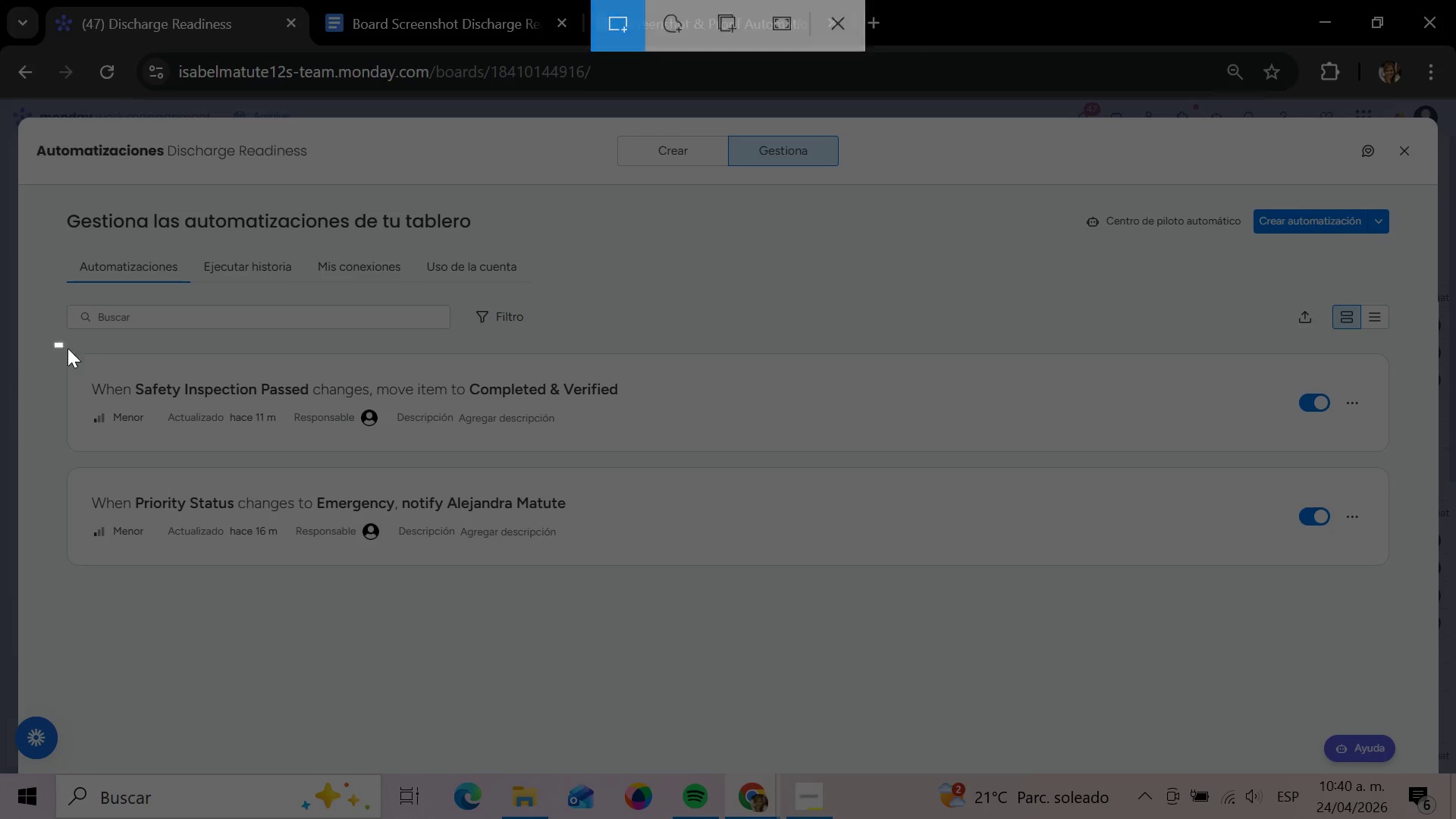 
left_click_drag(start_coordinate=[55, 343], to_coordinate=[1406, 458])
 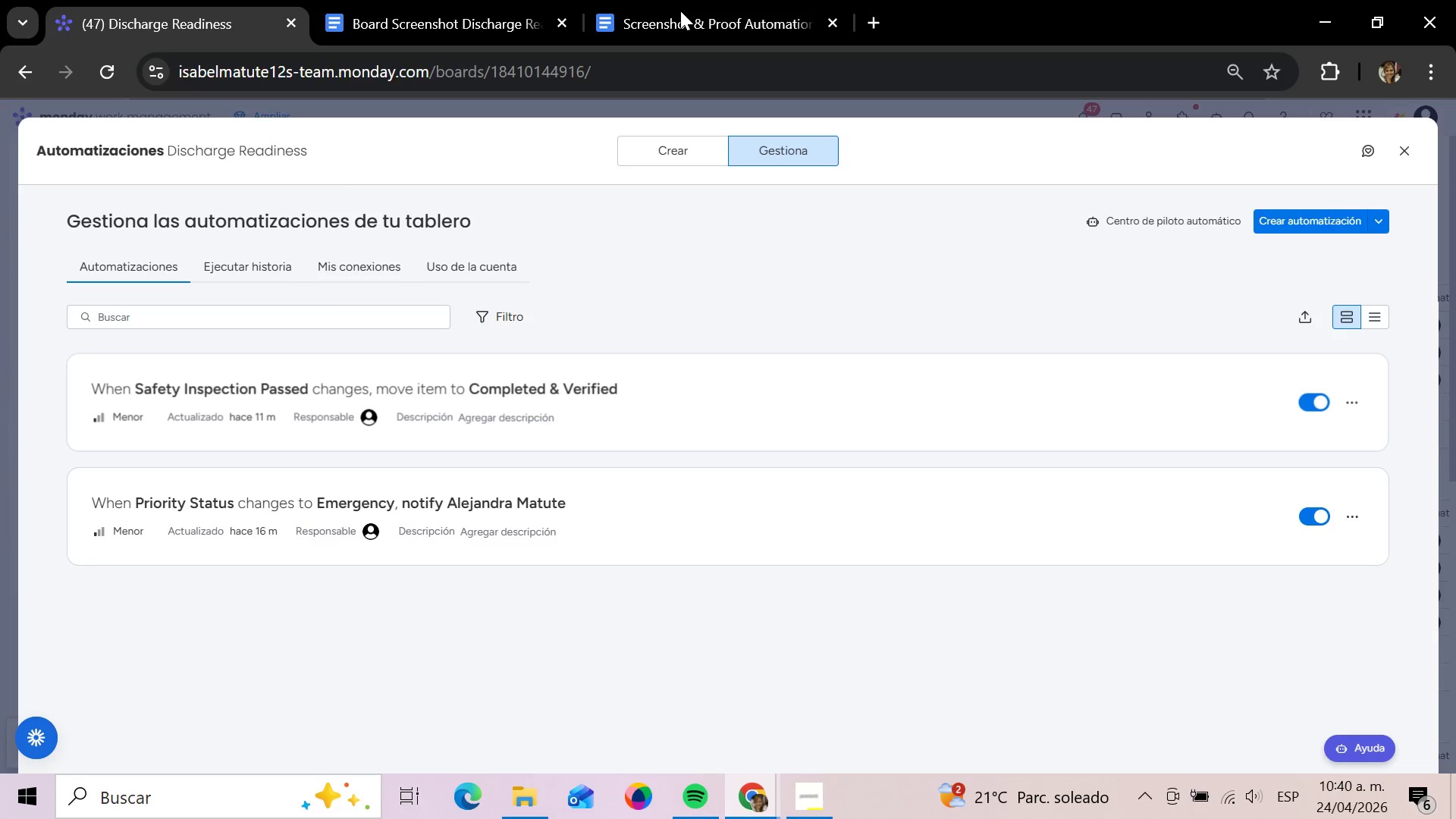 
left_click([680, 11])
 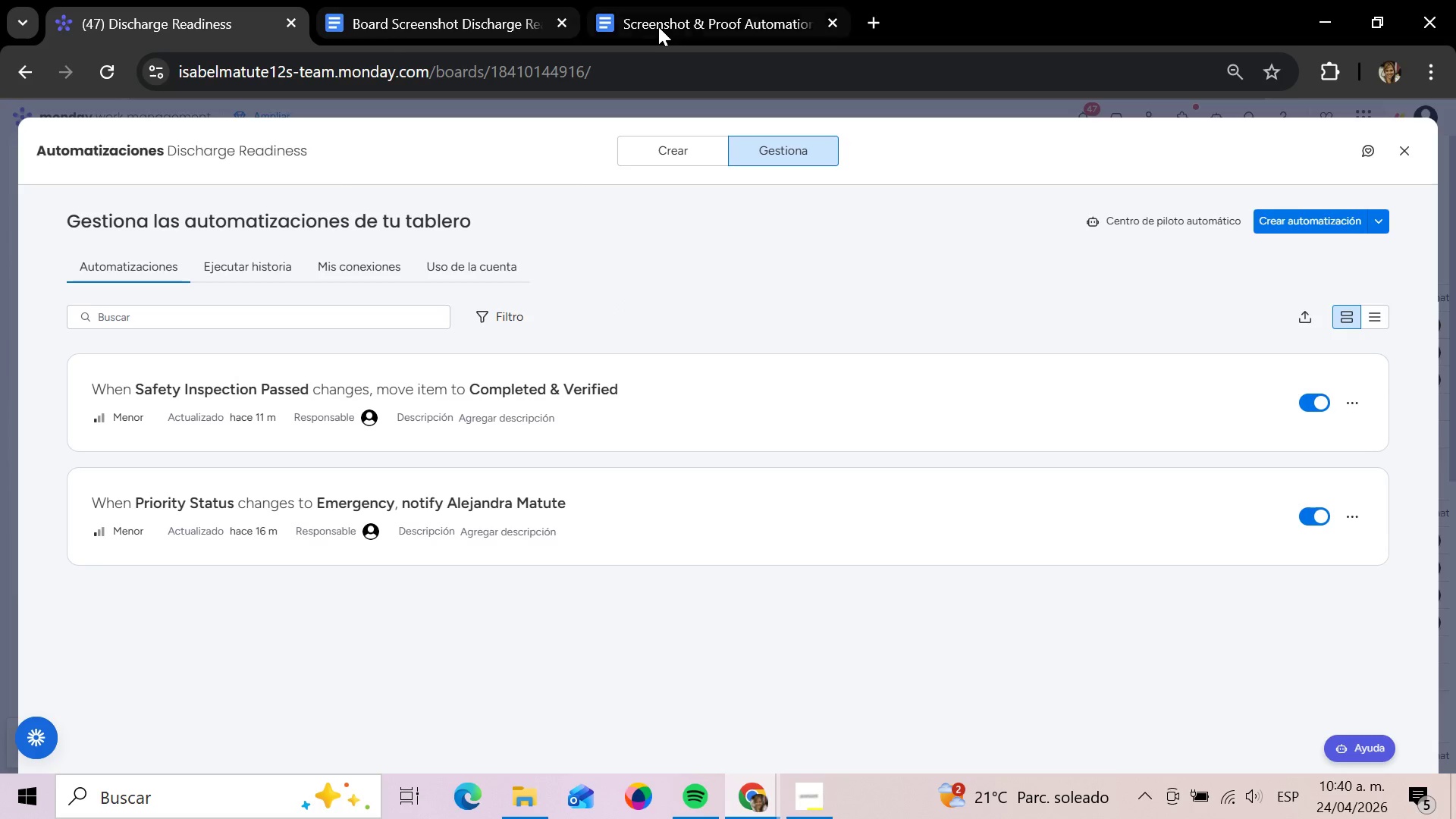 
left_click([695, 15])
 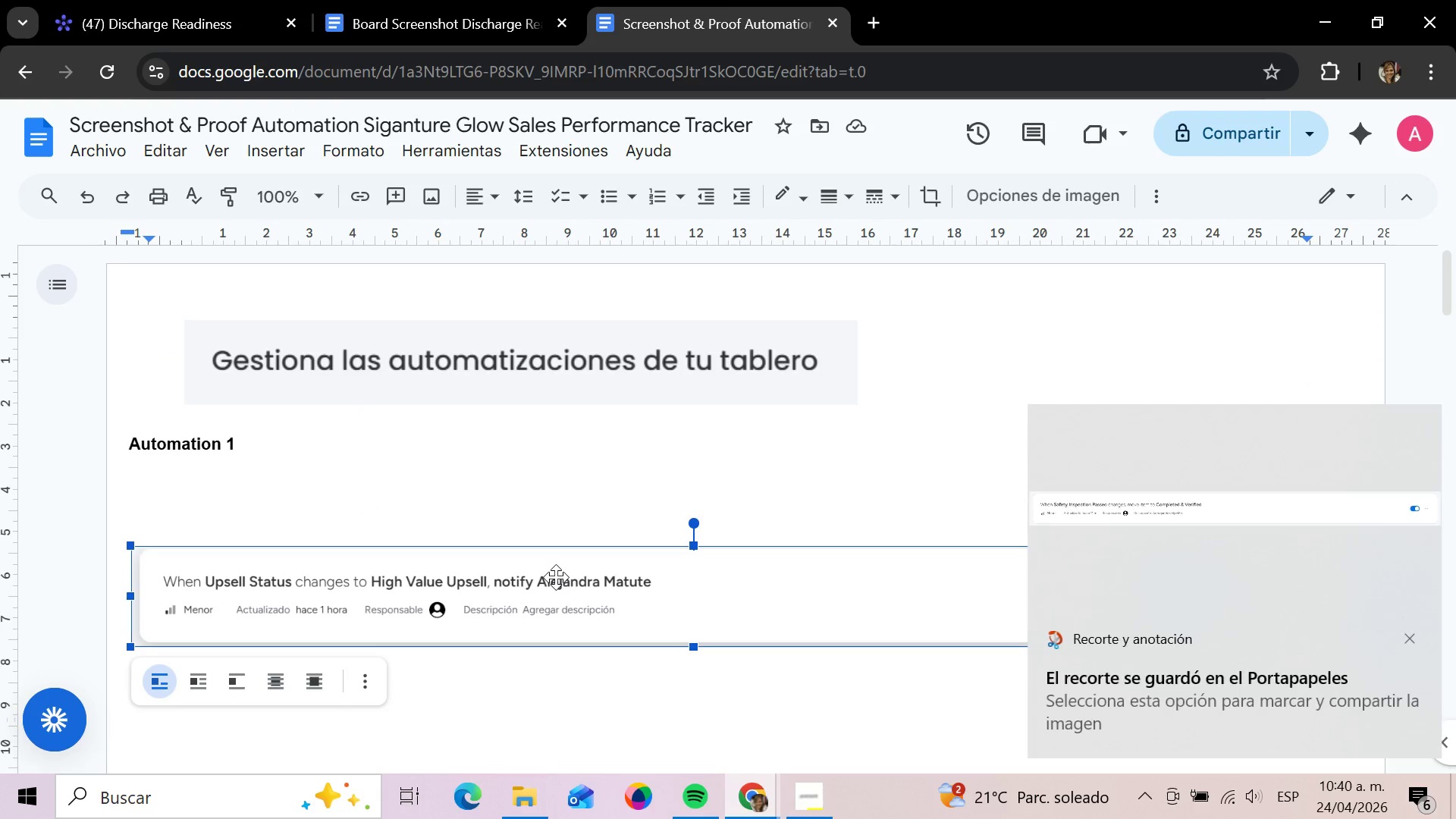 
key(Backspace)
 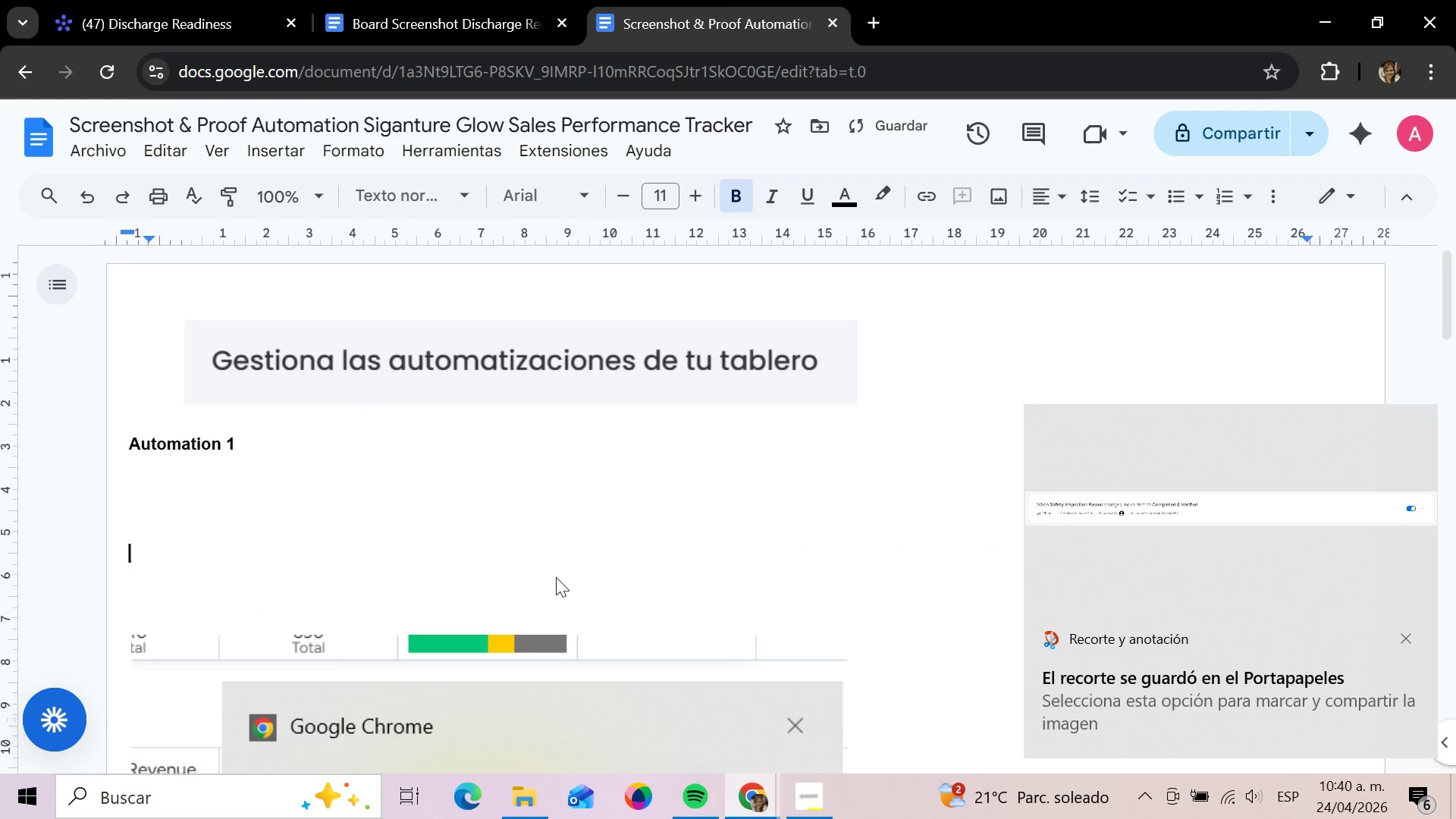 
key(Control+V)
 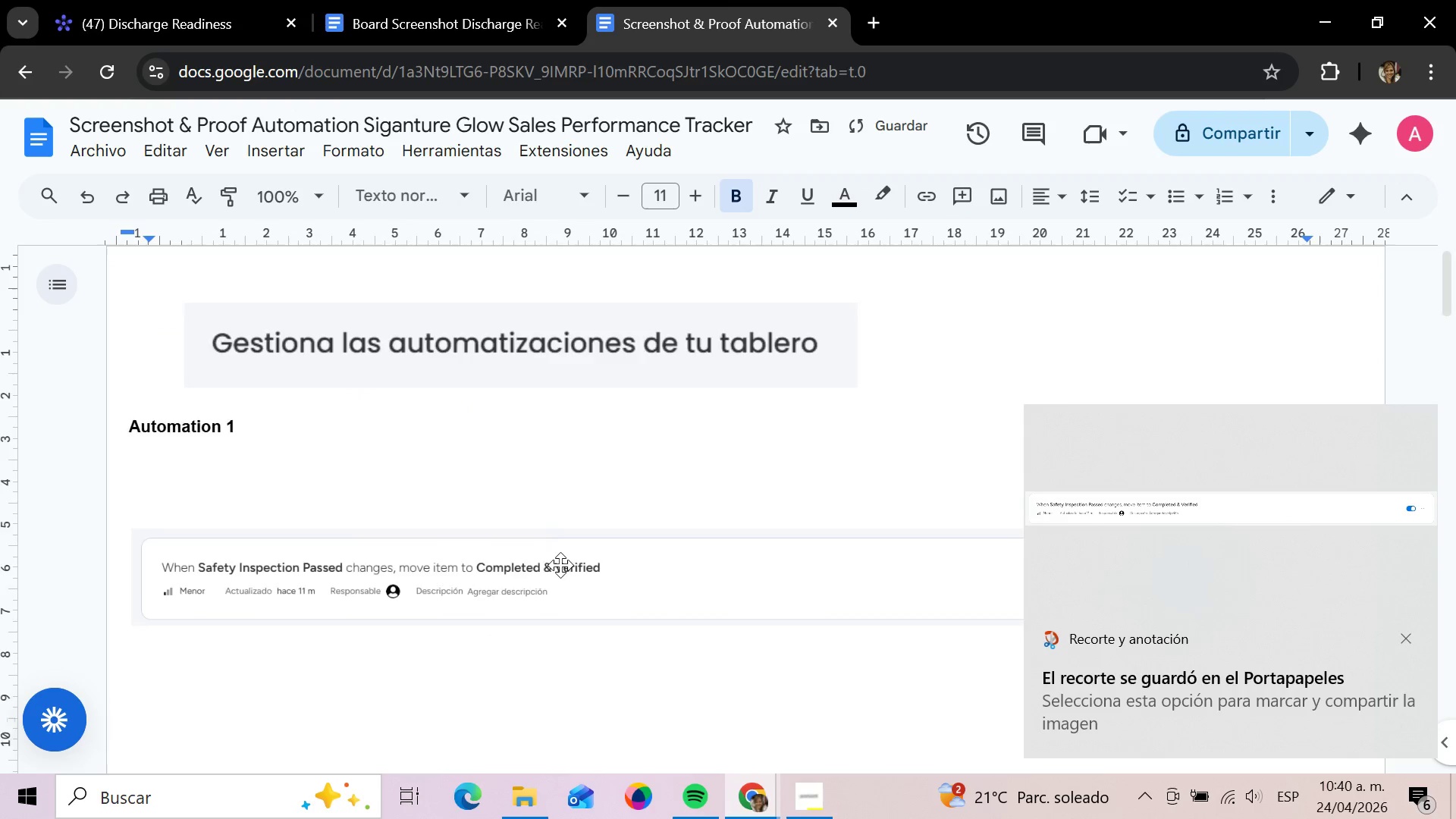 
left_click([533, 598])
 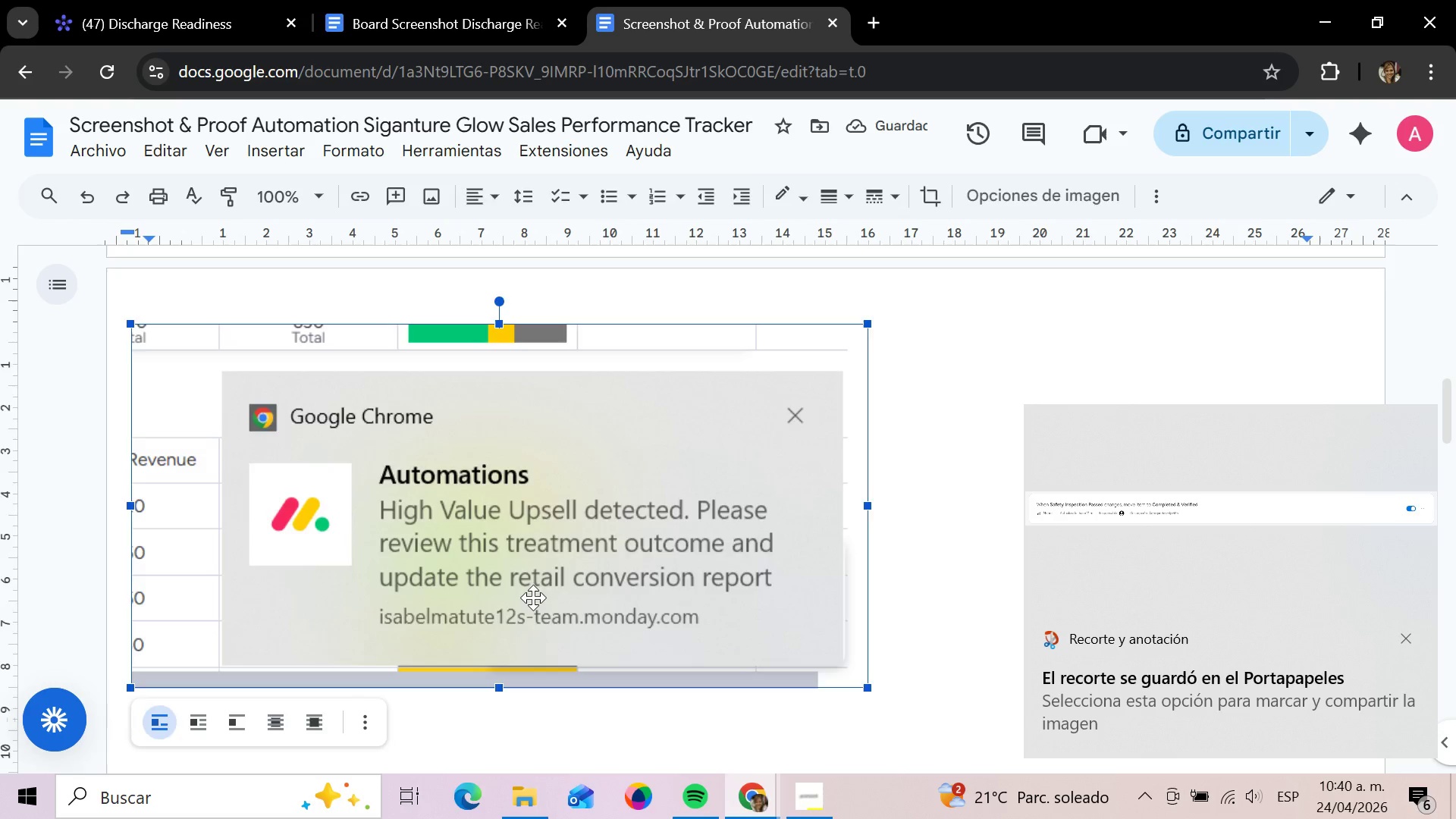 
scroll: coordinate [534, 627], scroll_direction: down, amount: 7.0
 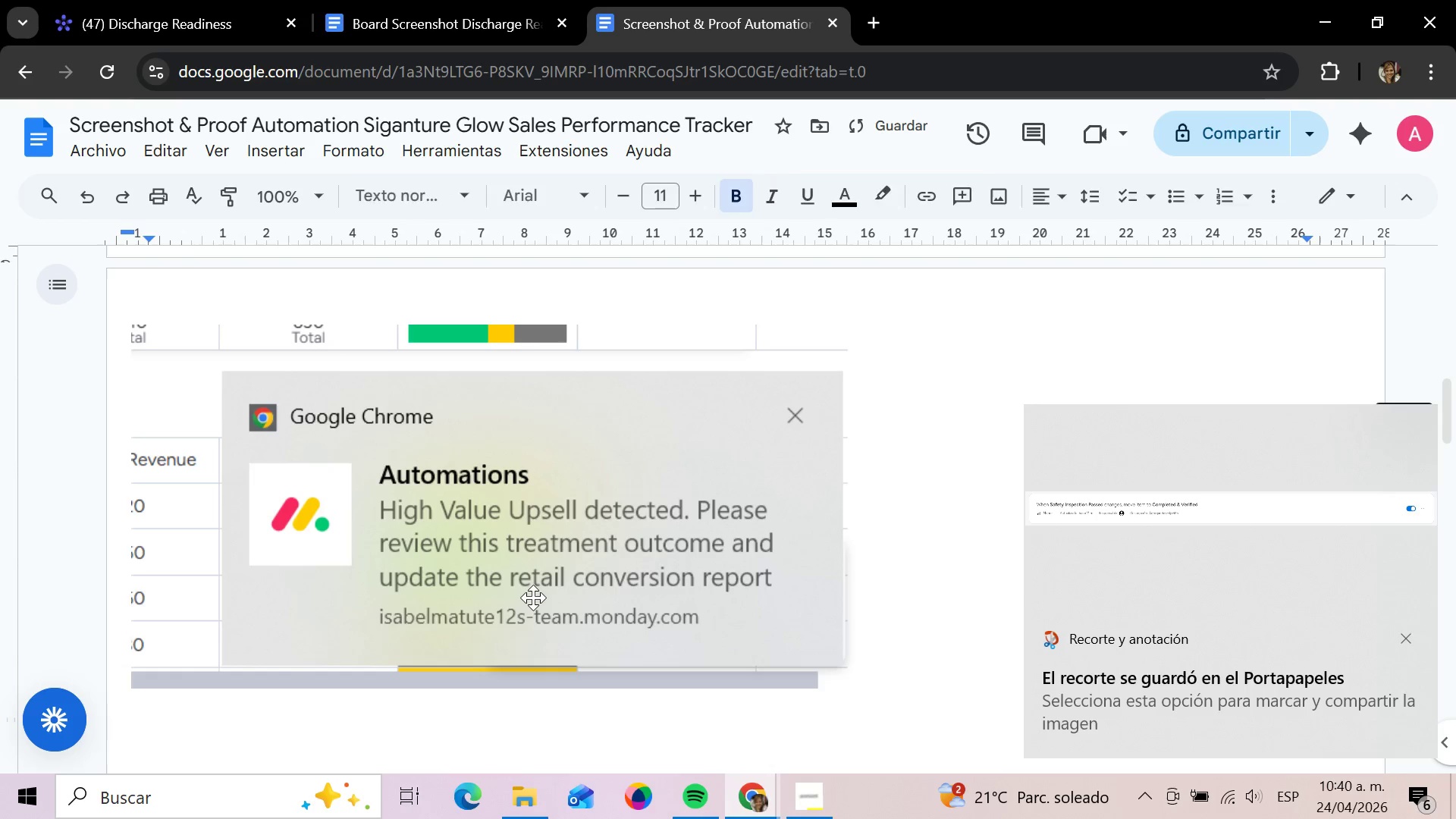 
key(Backspace)
 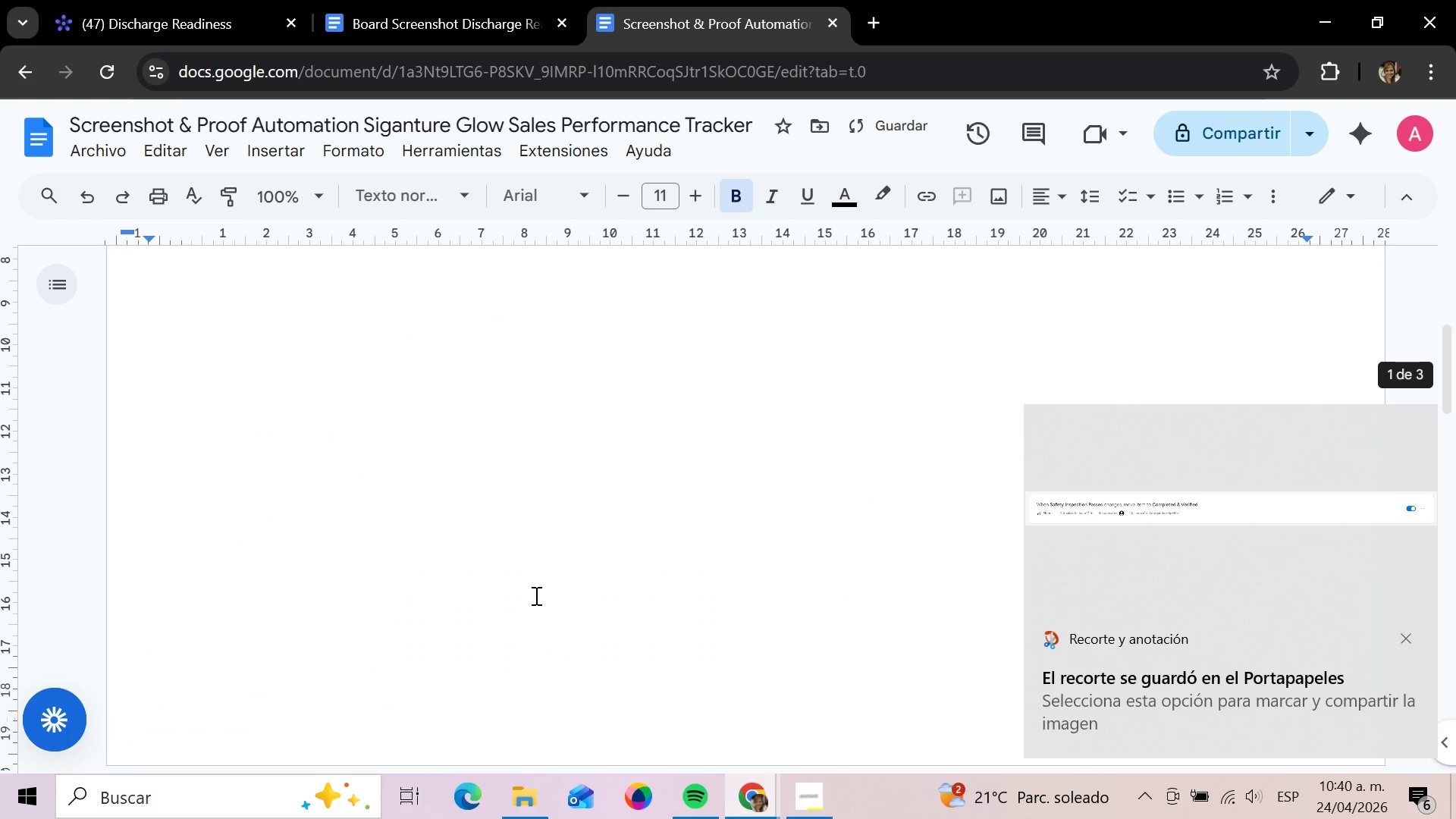 
scroll: coordinate [541, 600], scroll_direction: down, amount: 7.0
 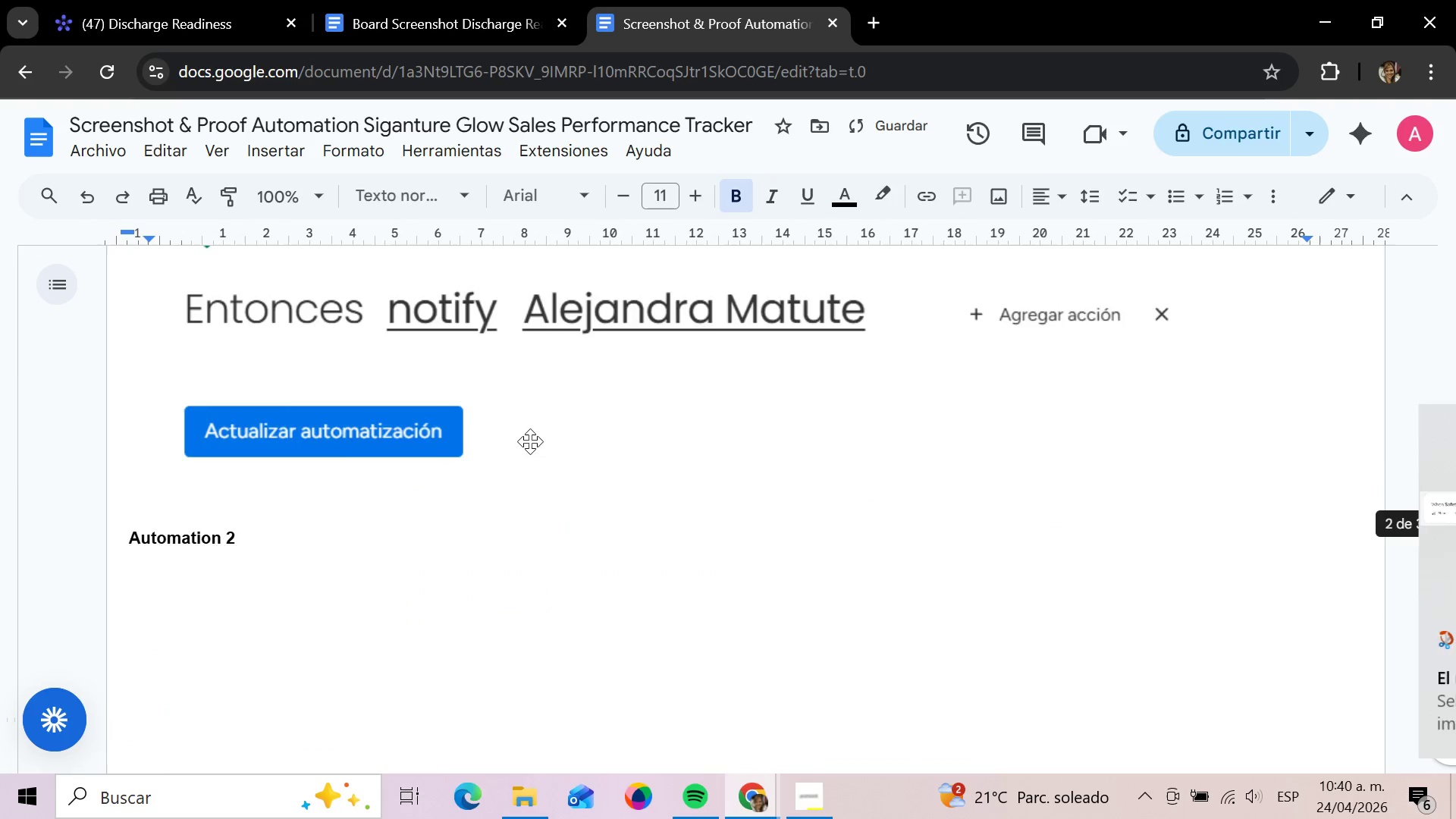 
left_click([530, 441])
 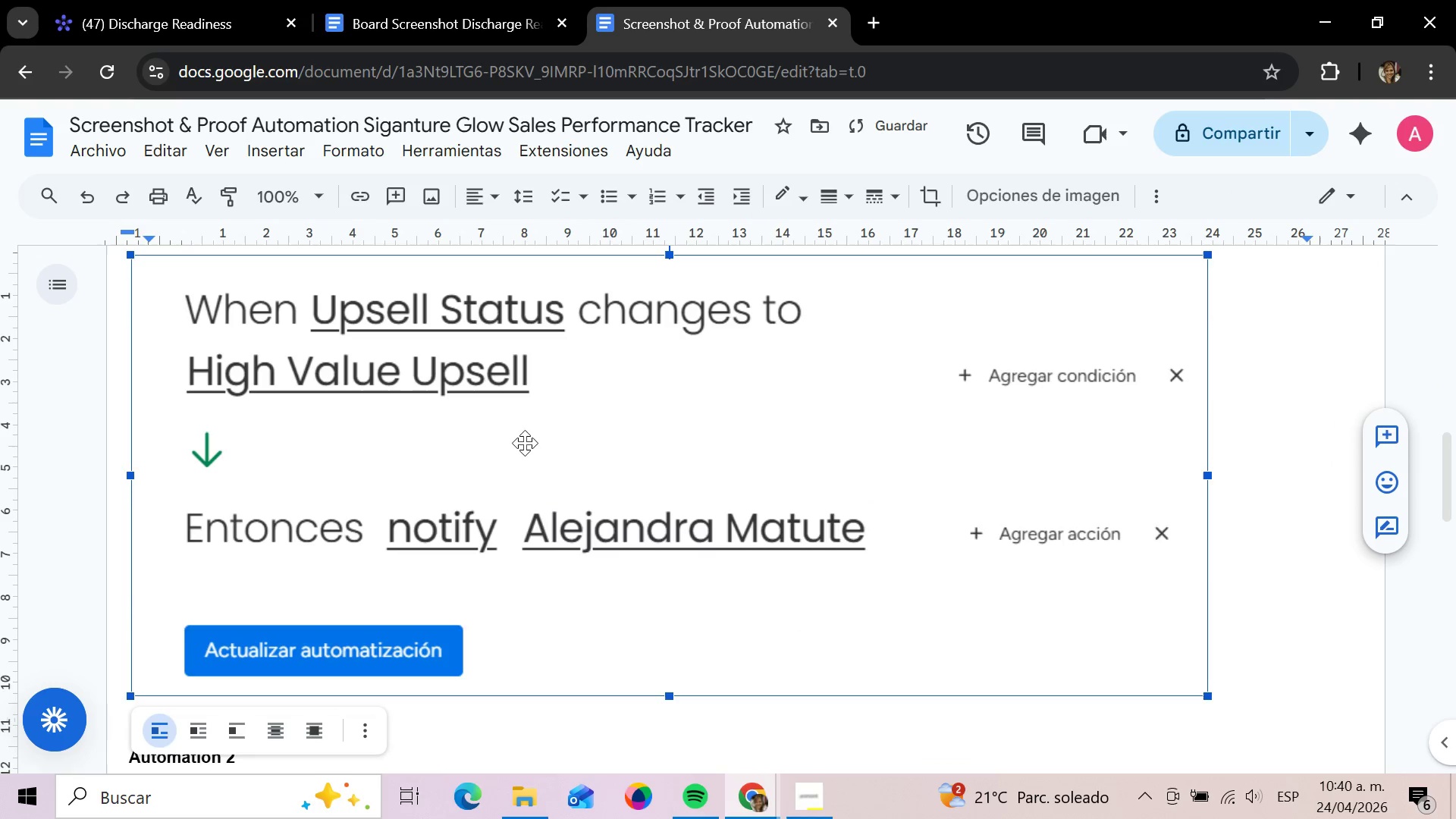 
key(Backspace)
 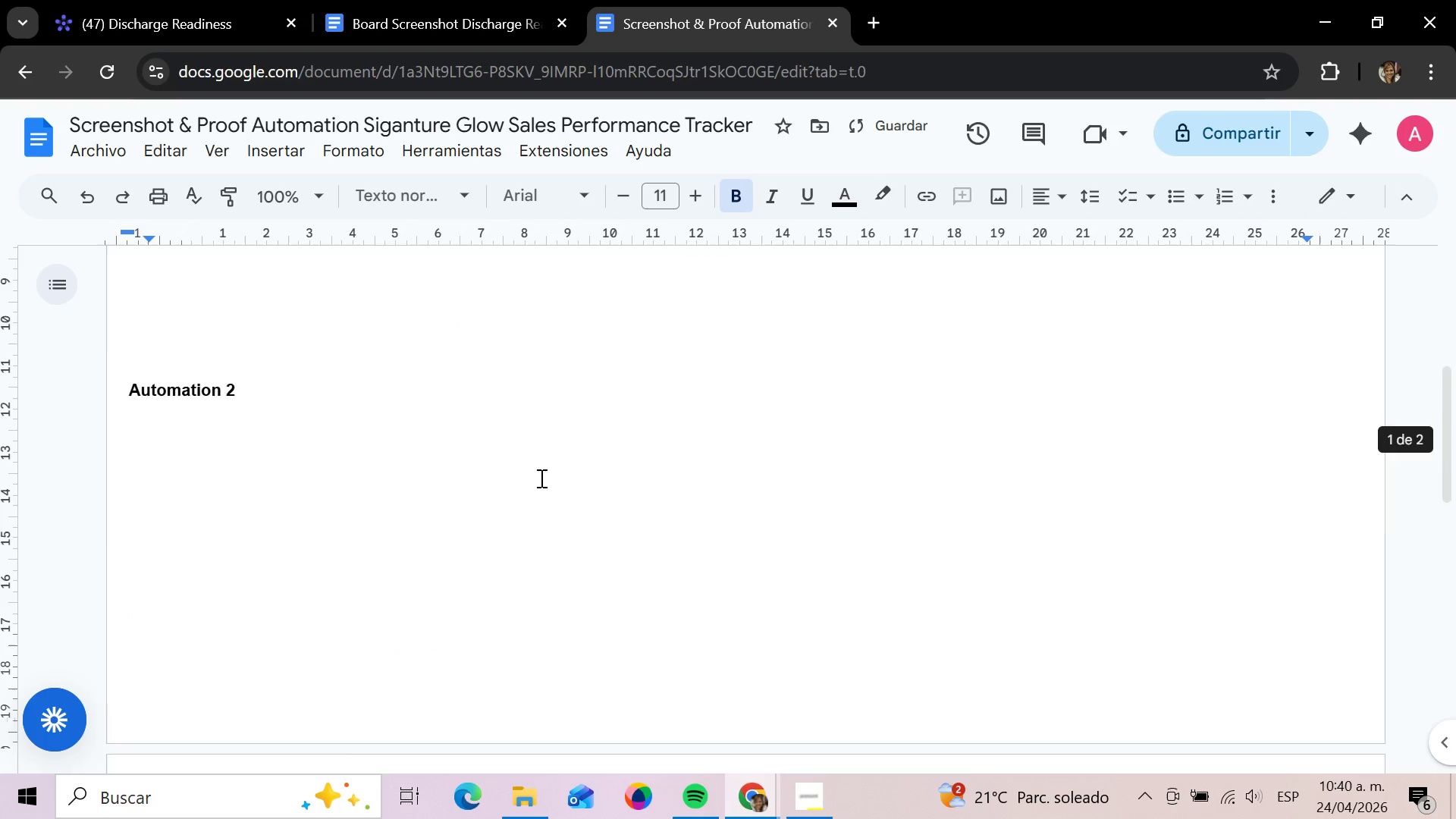 
scroll: coordinate [540, 482], scroll_direction: down, amount: 5.0
 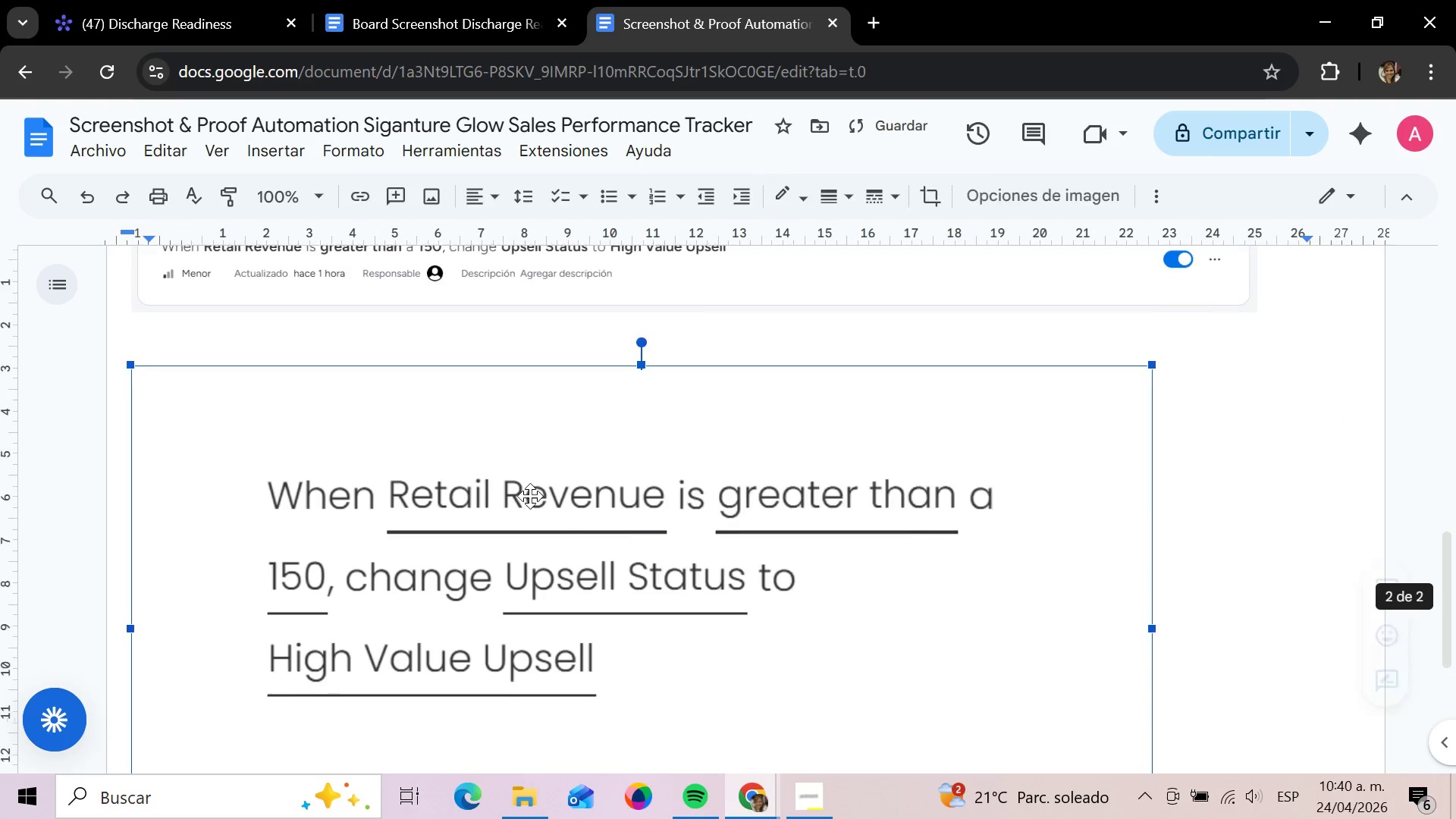 
left_click([530, 496])
 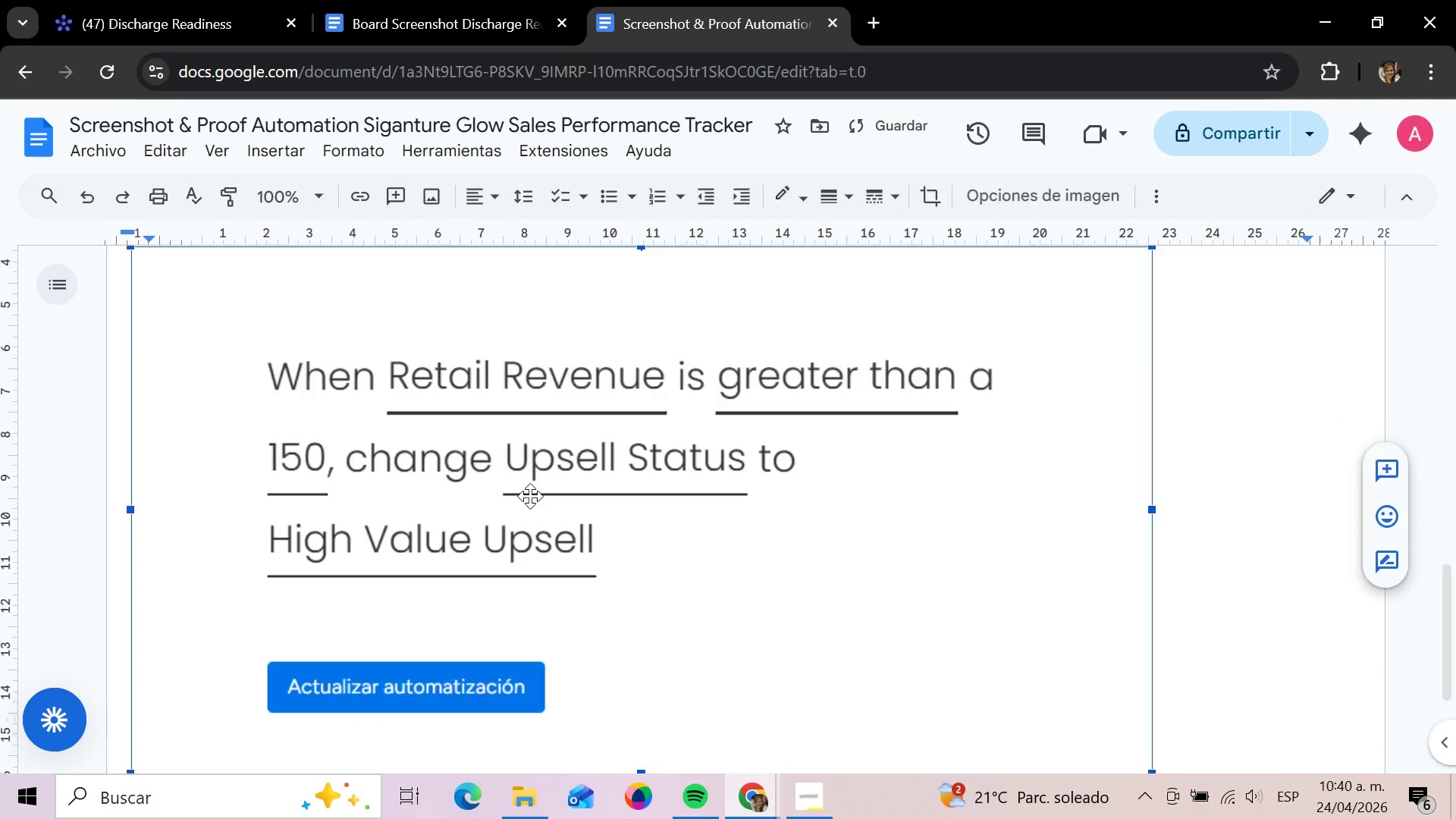 
key(Backspace)
 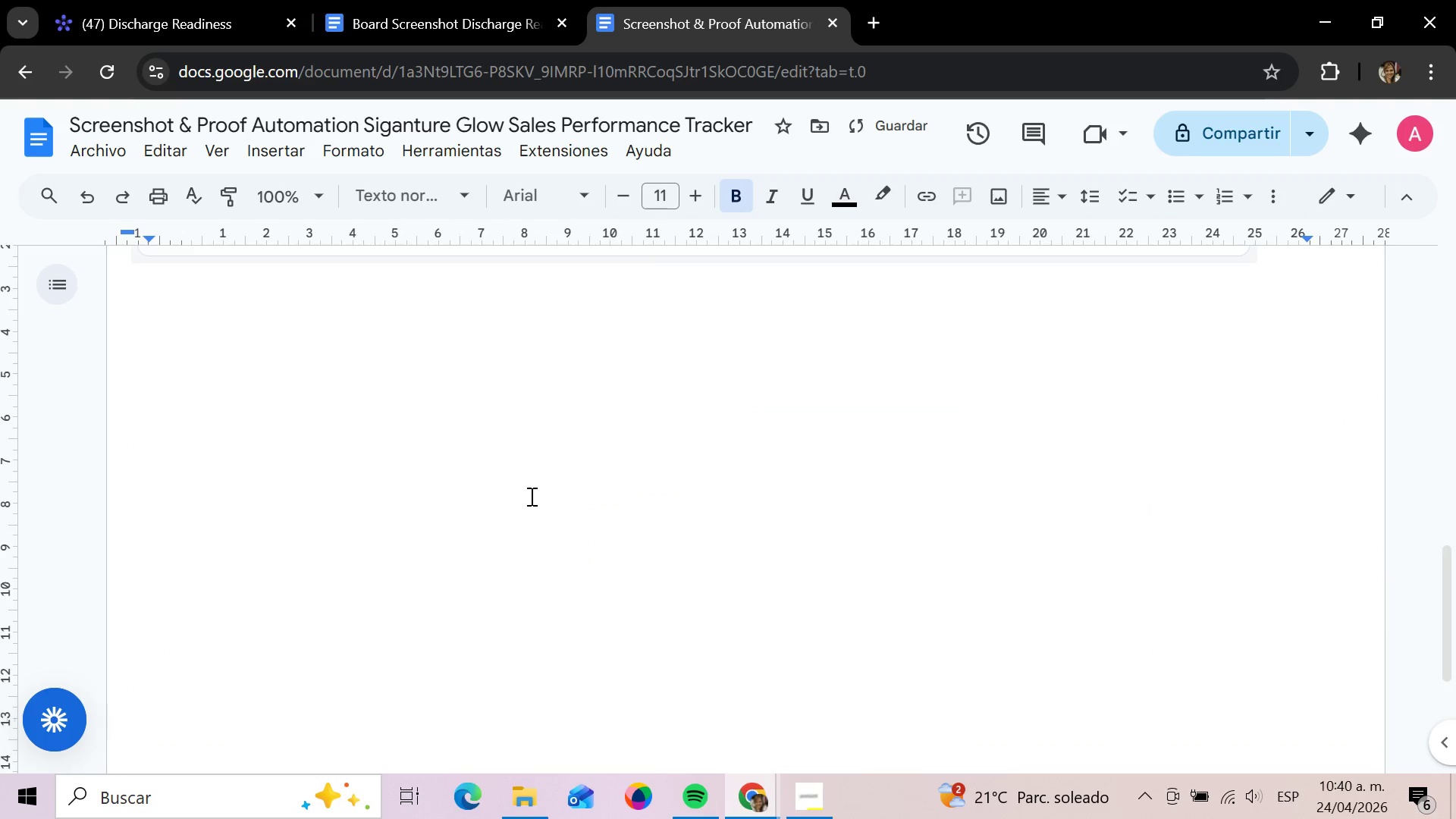 
left_click([514, 491])
 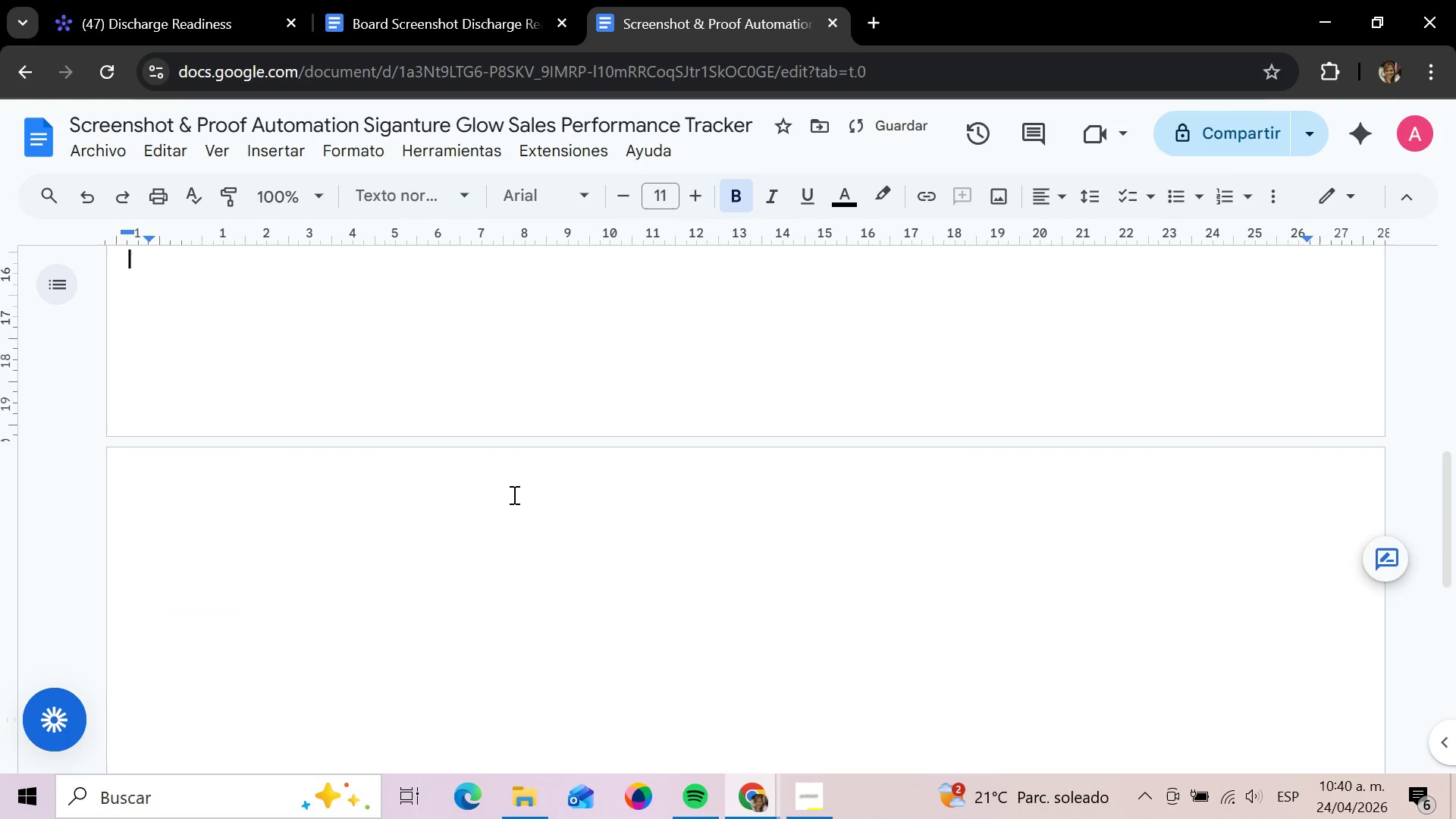 
scroll: coordinate [530, 497], scroll_direction: up, amount: 2.0
 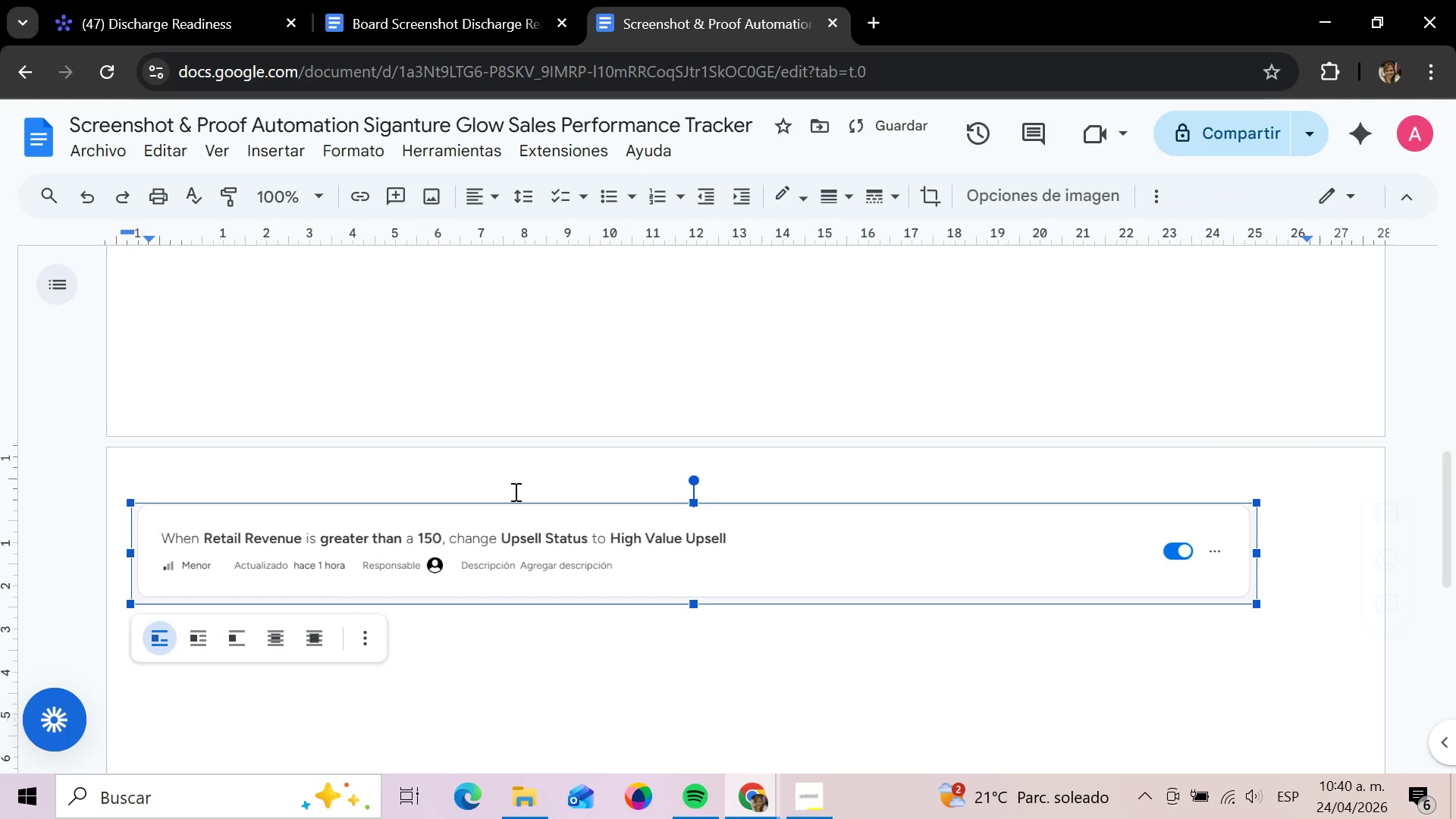 
key(Backspace)
 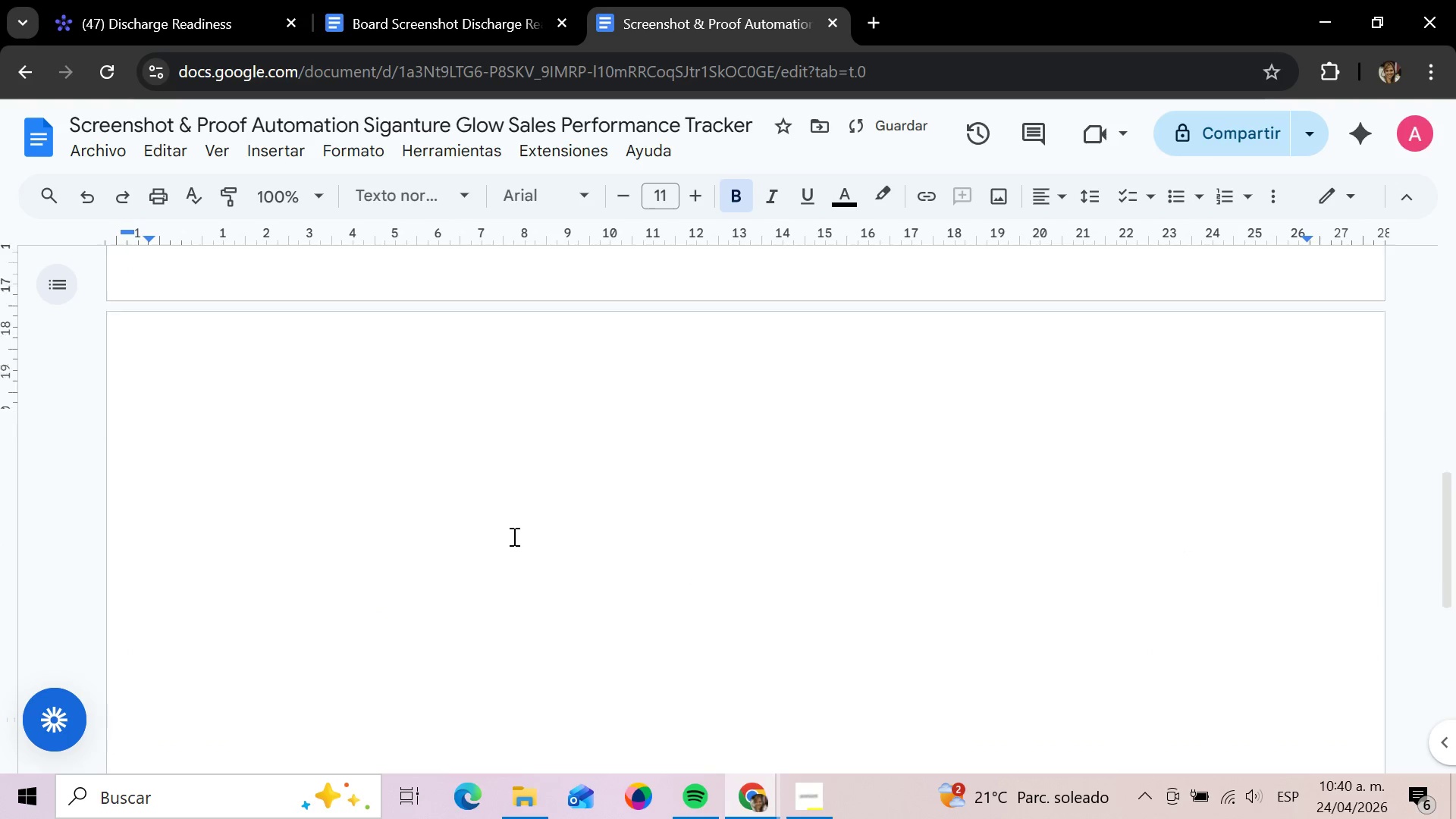 
scroll: coordinate [444, 519], scroll_direction: down, amount: 1.0
 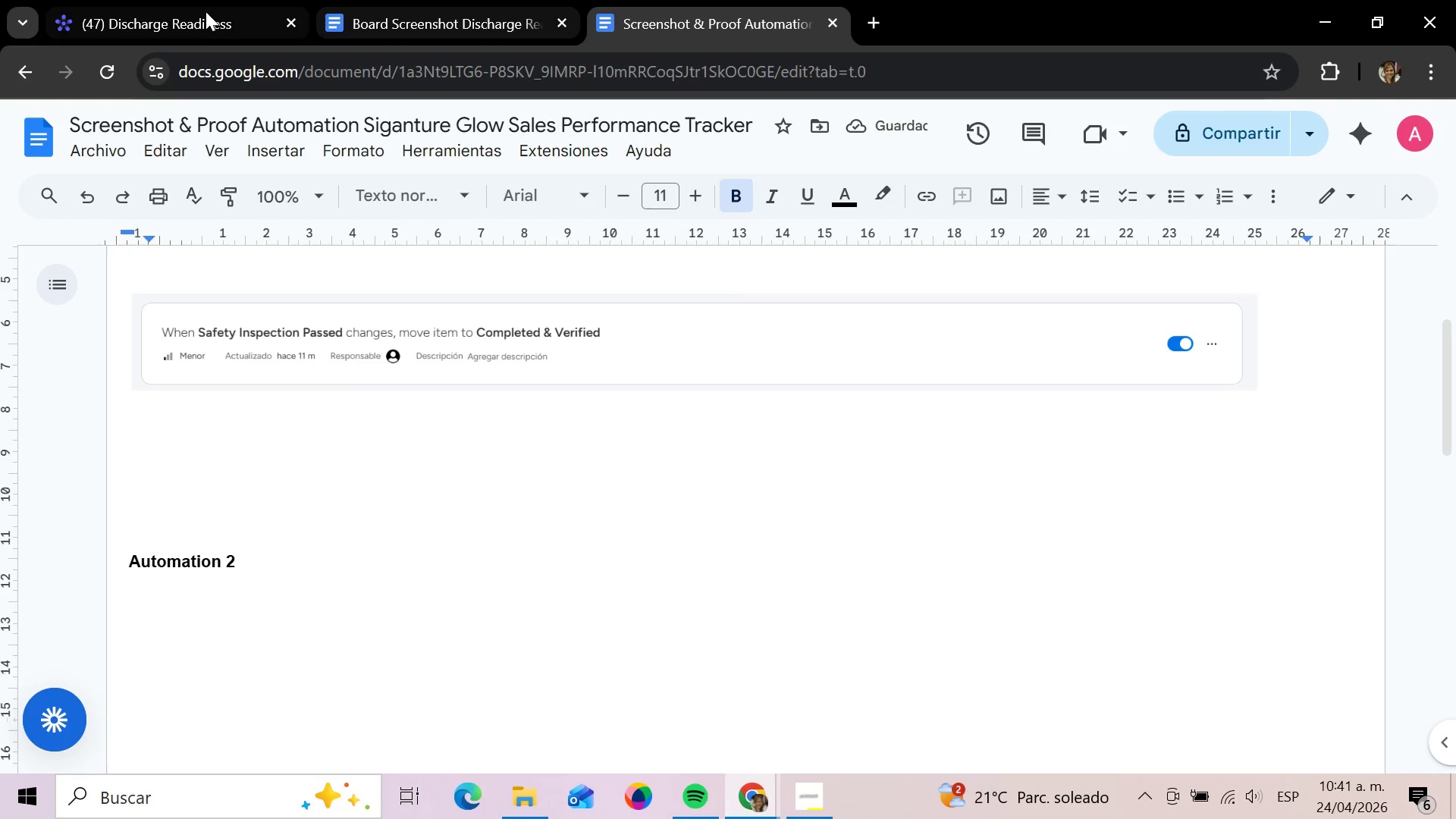 
left_click([201, 10])
 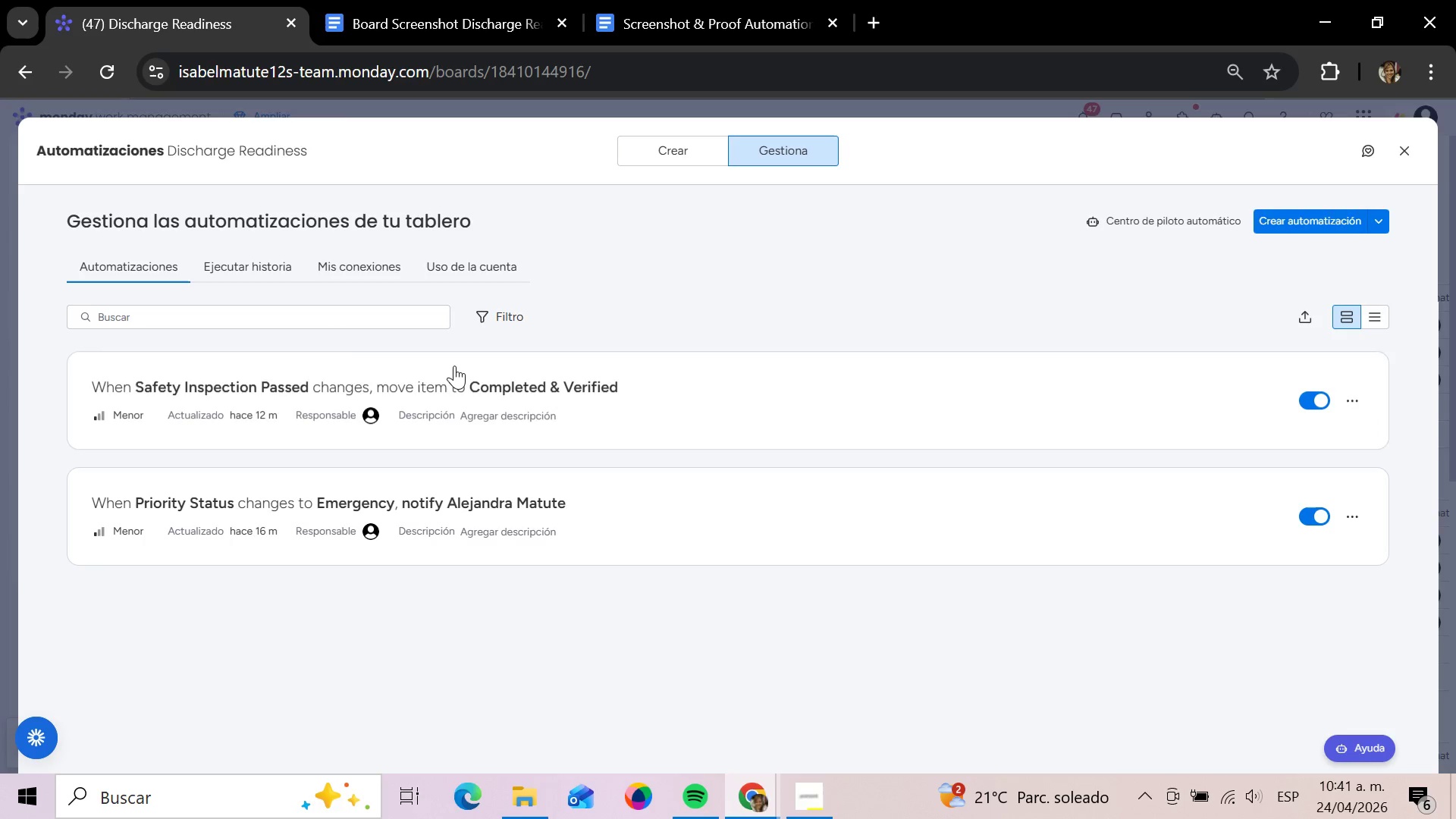 
left_click([454, 366])
 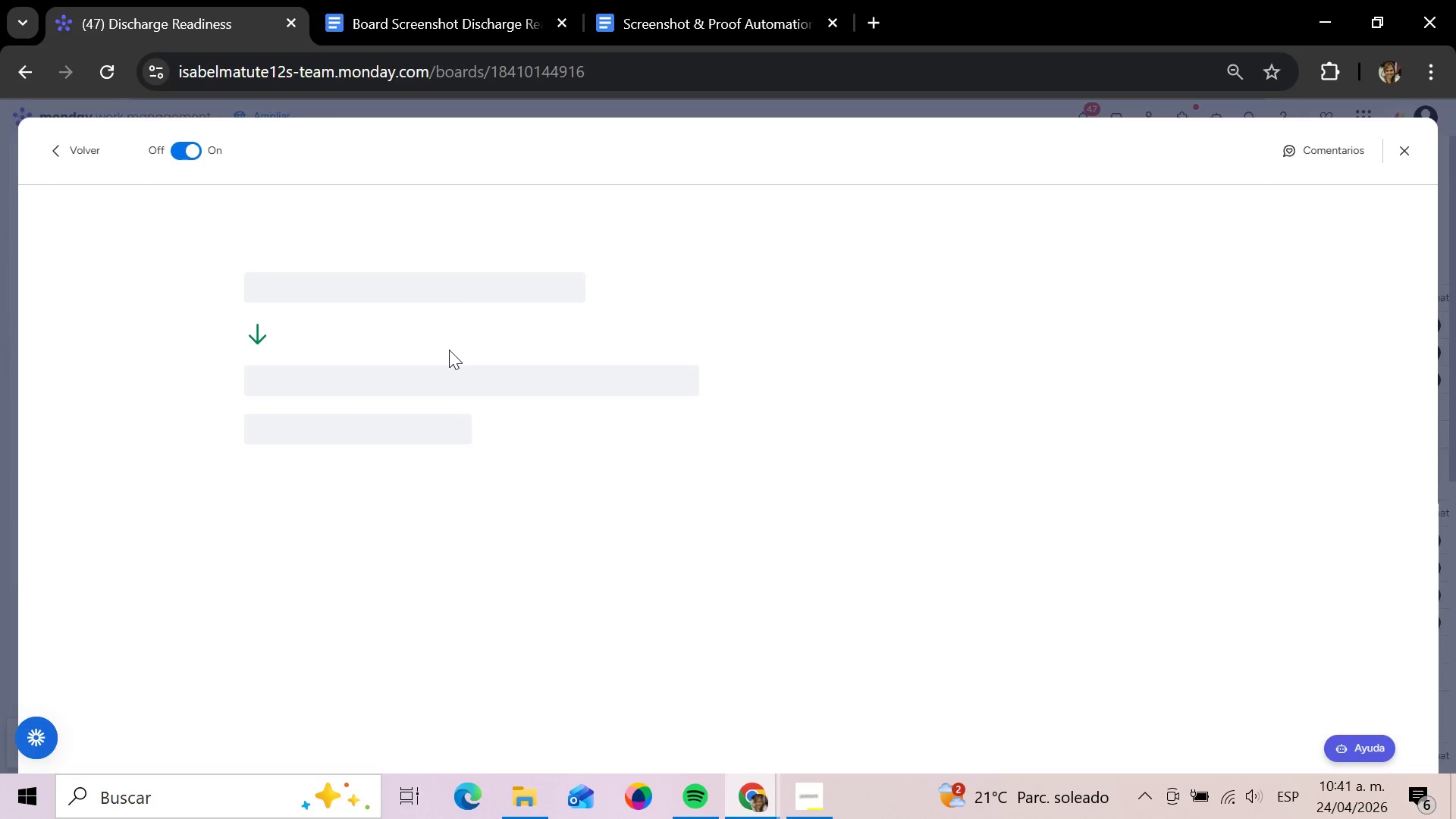 
wait(5.14)
 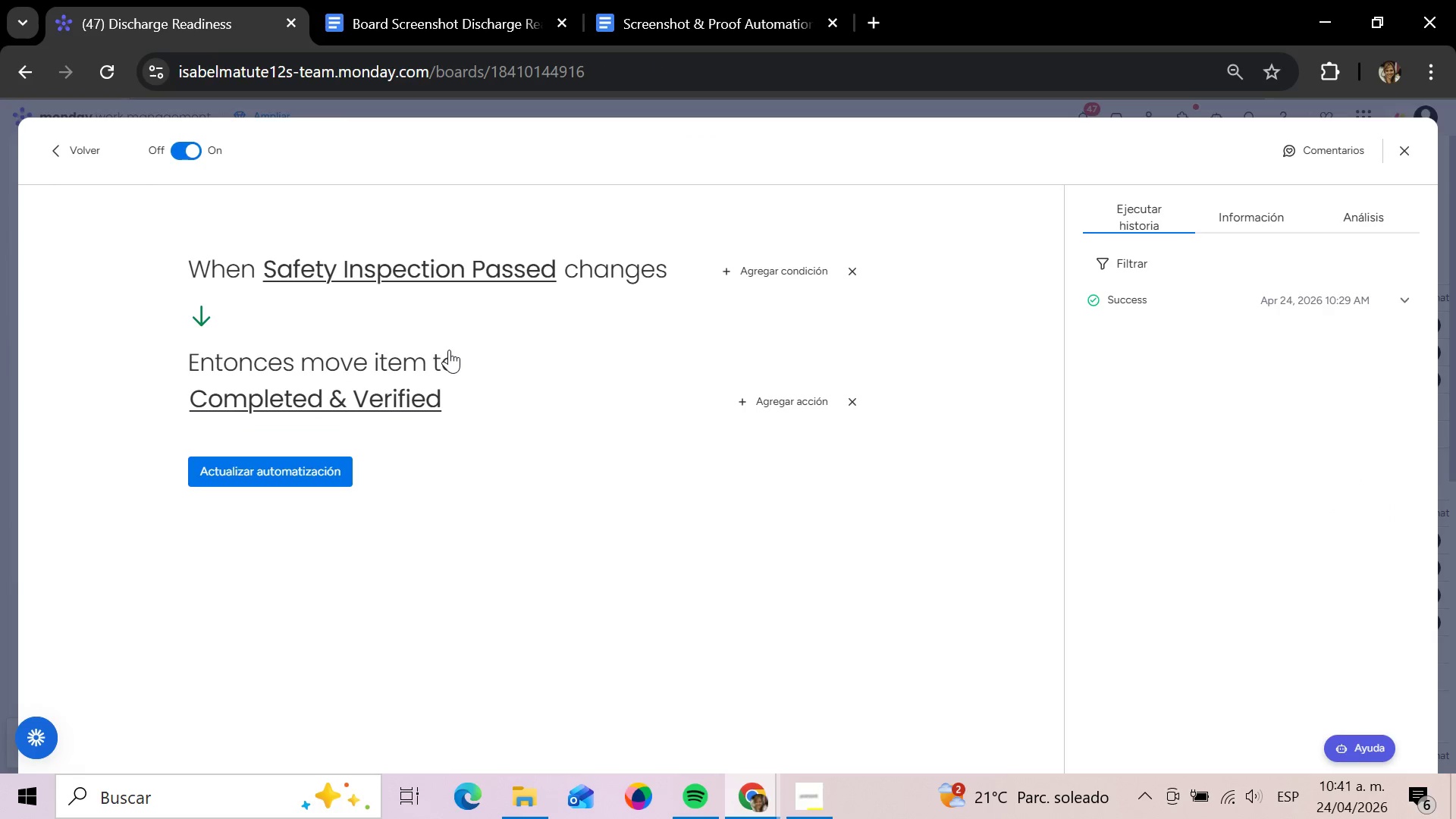 
key(Meta+Shift+S)
 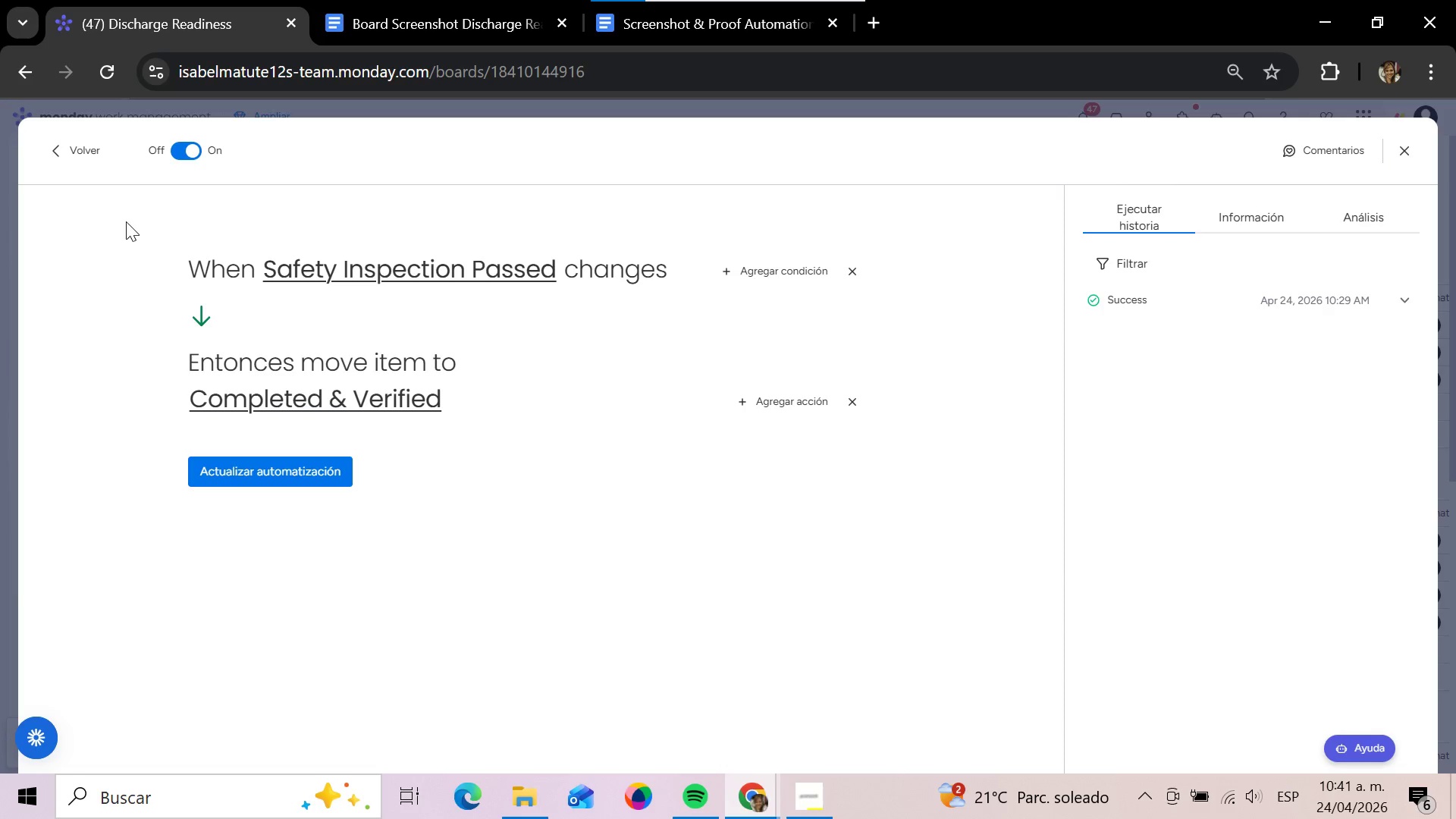 
wait(5.19)
 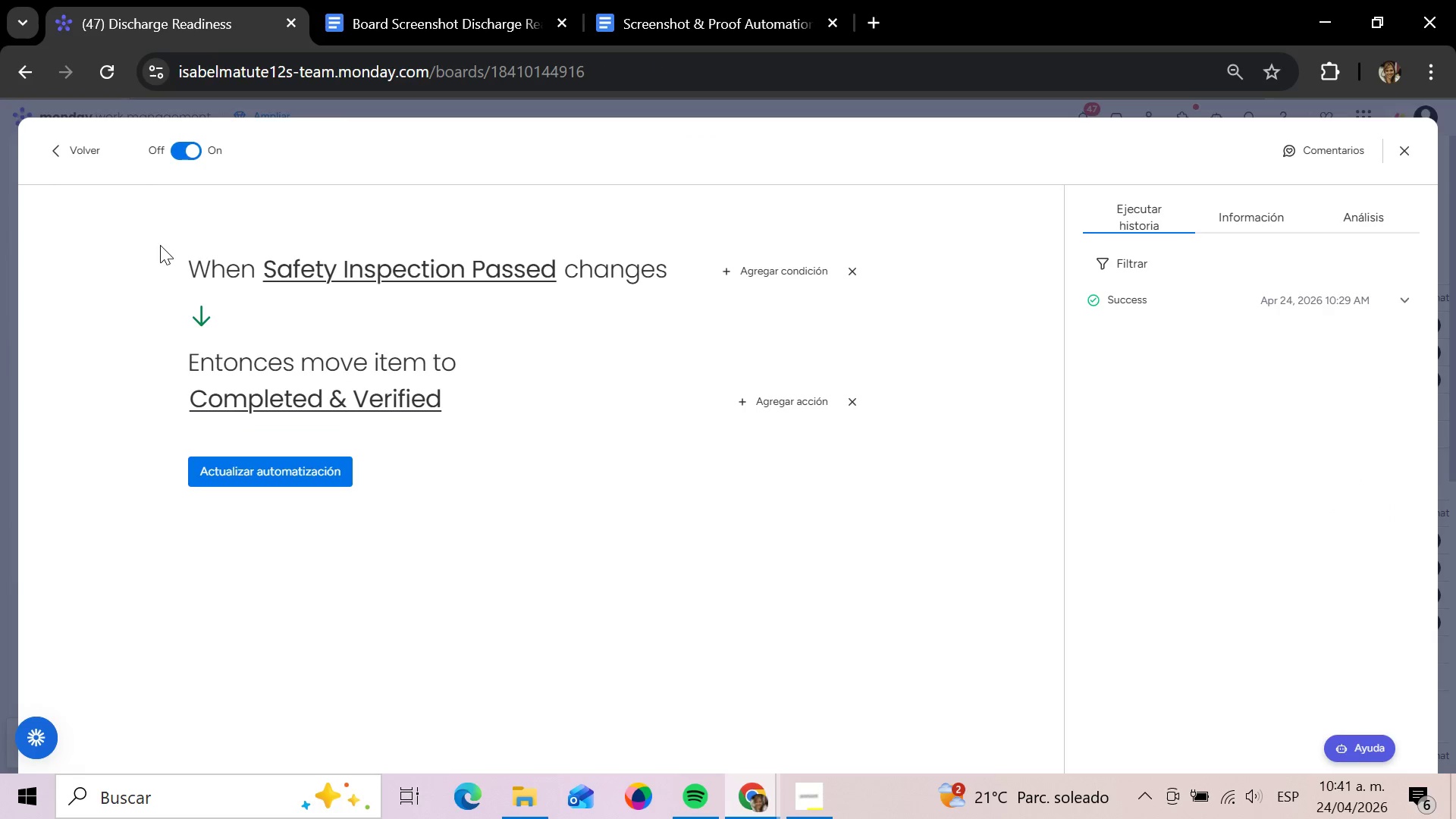 
hold_key(key=MetaLeft, duration=0.77)
 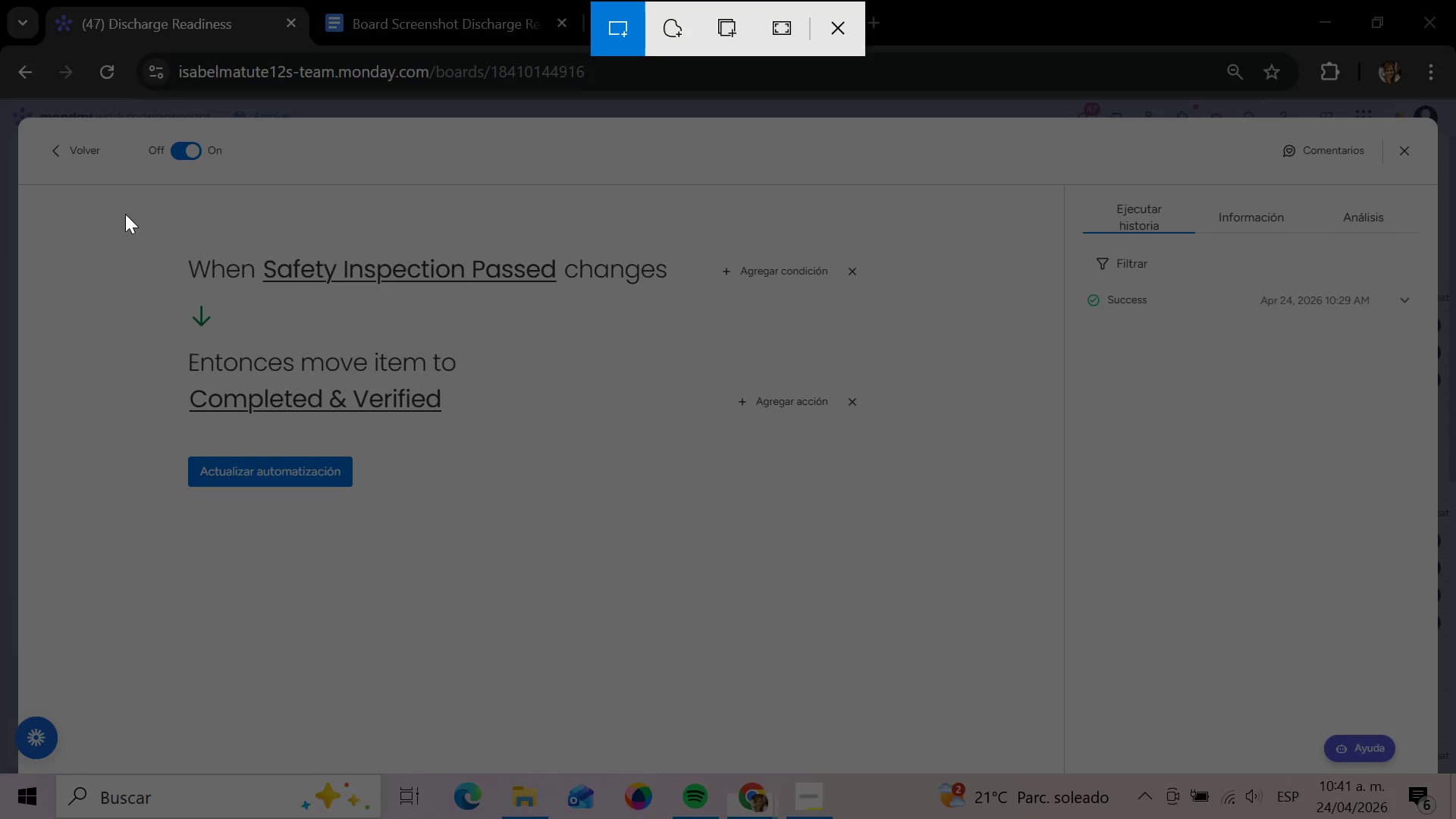 
left_click_drag(start_coordinate=[122, 214], to_coordinate=[533, 469])
 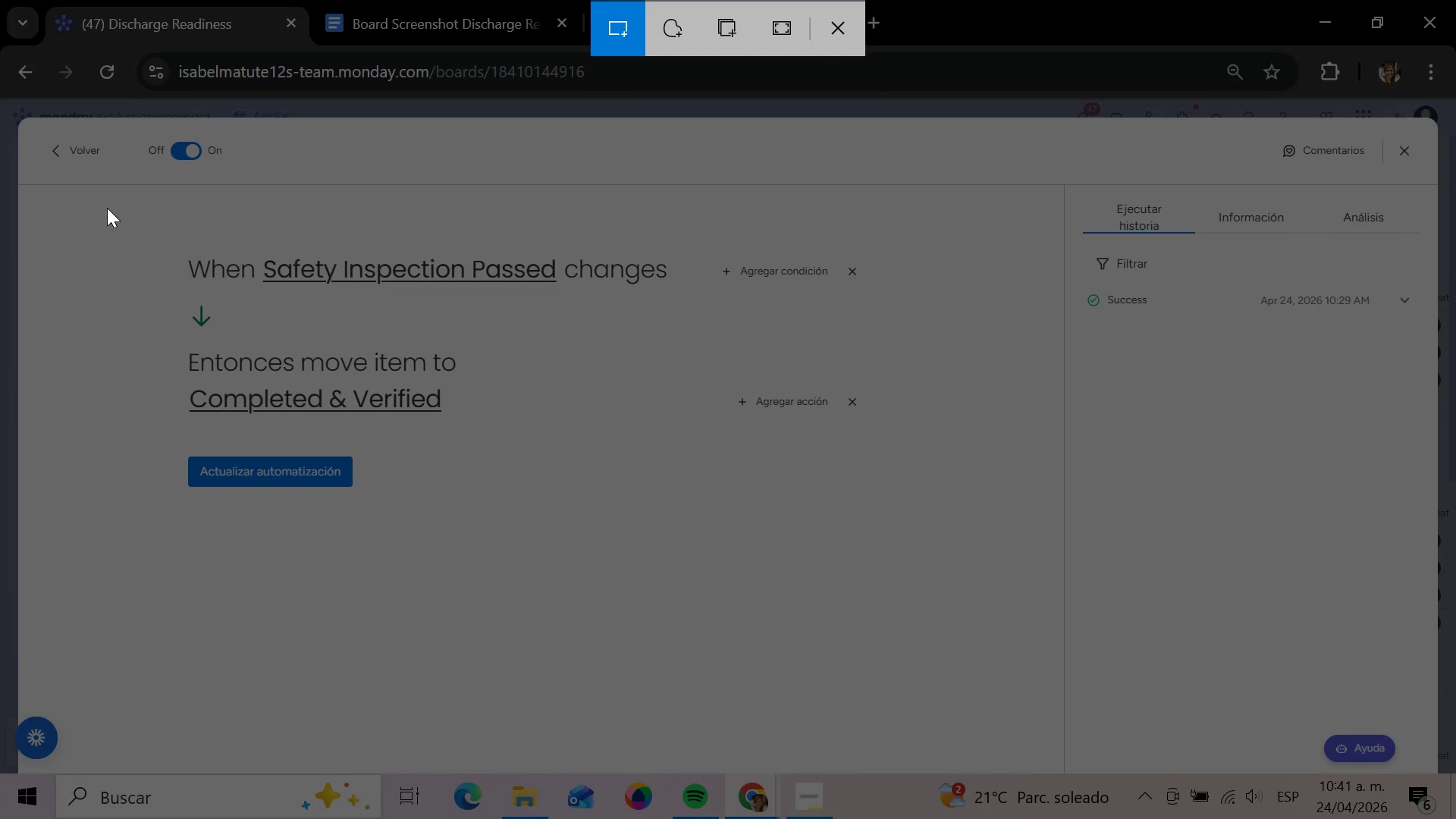 
left_click_drag(start_coordinate=[109, 208], to_coordinate=[956, 554])
 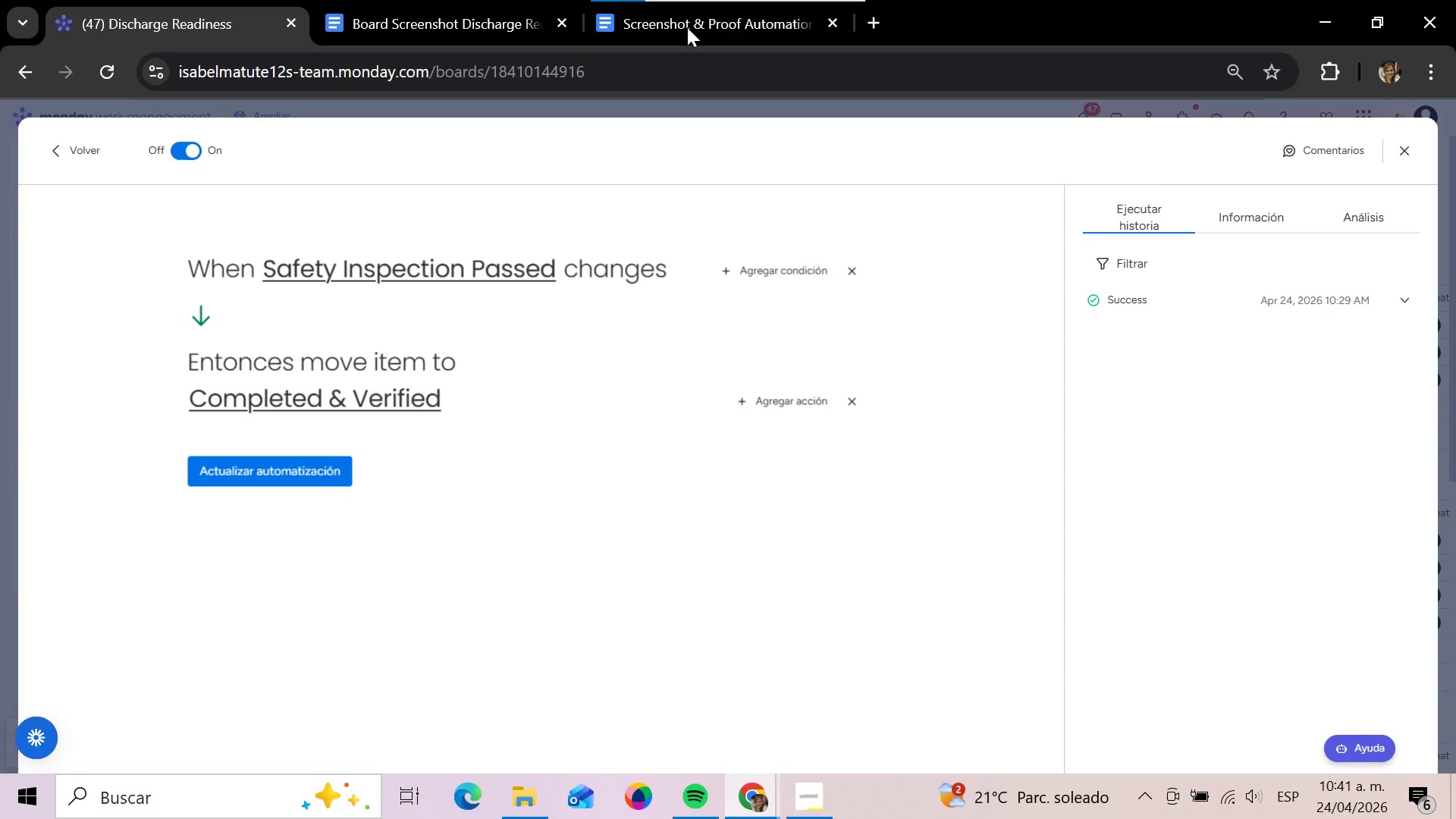 
left_click([743, 20])
 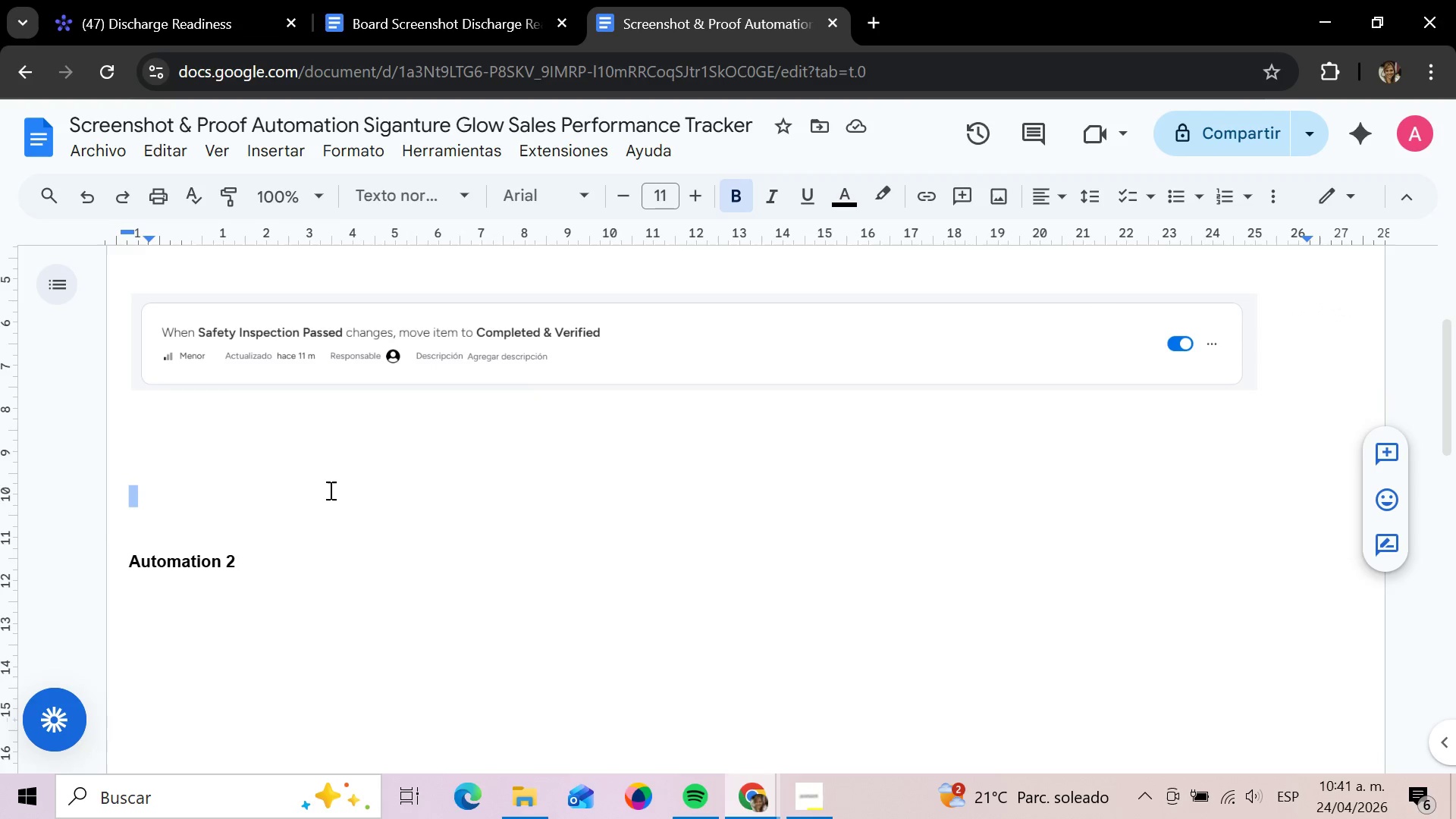 
left_click([292, 459])
 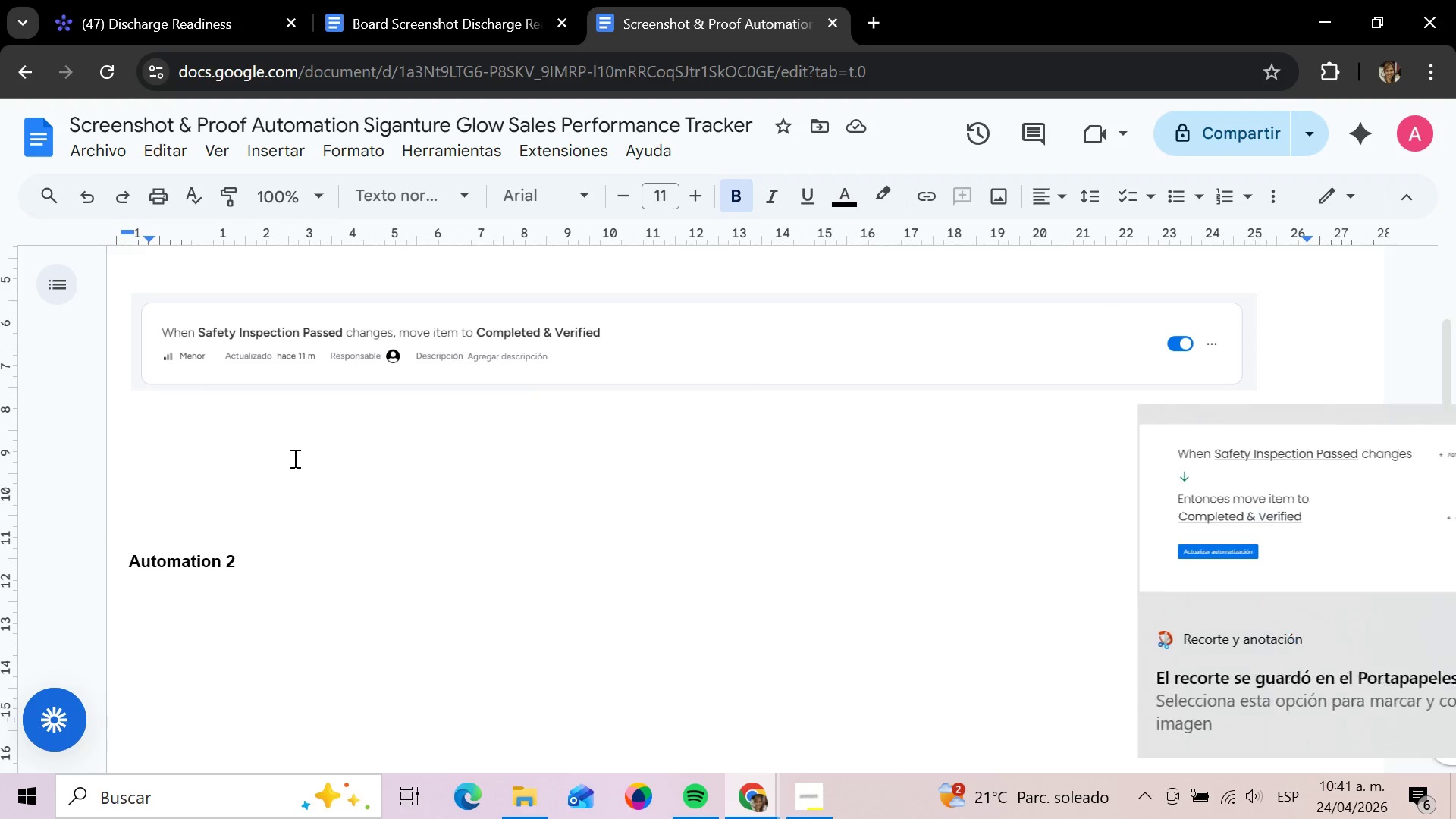 
key(Control+V)
 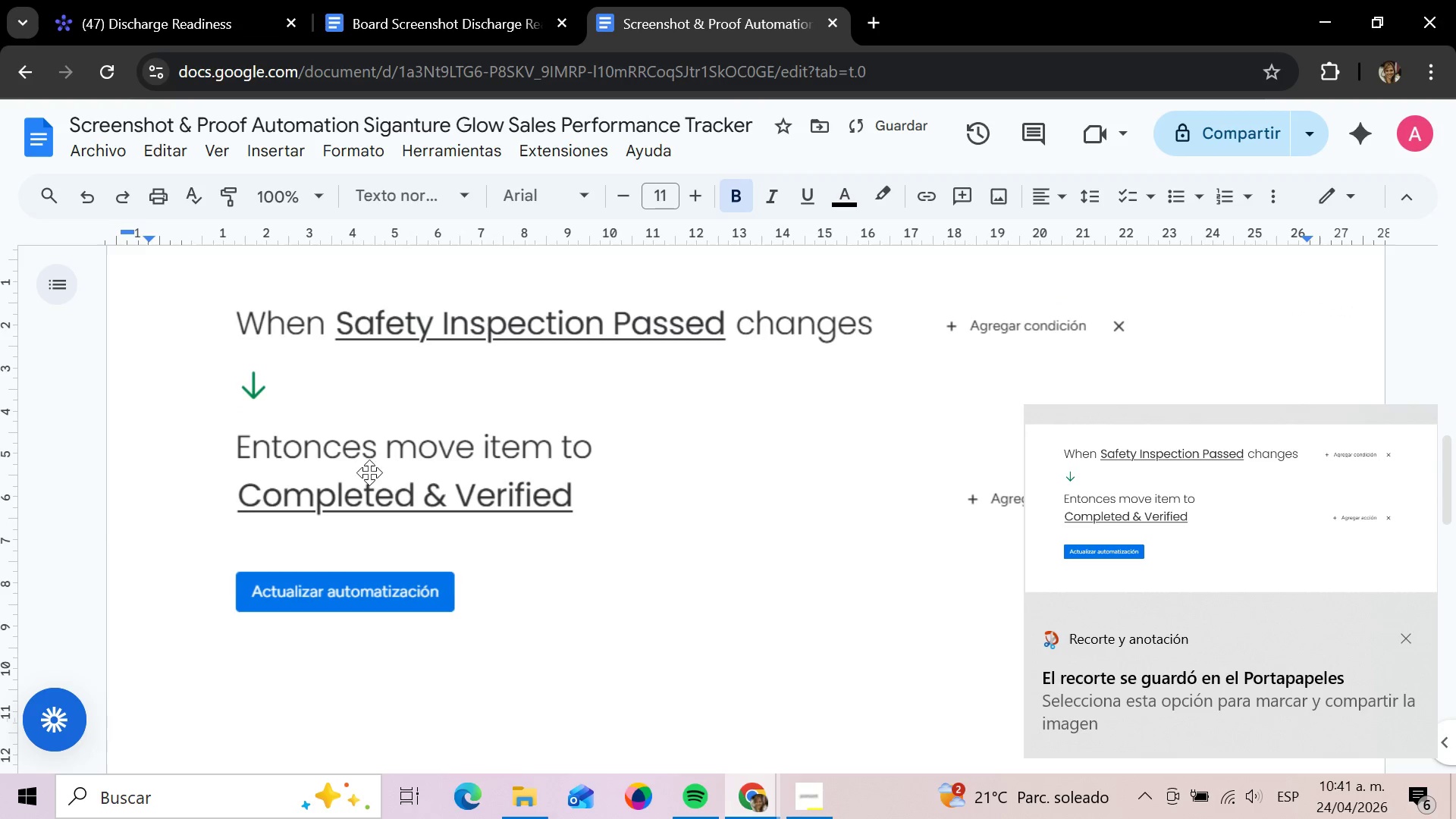 
scroll: coordinate [400, 485], scroll_direction: down, amount: 5.0
 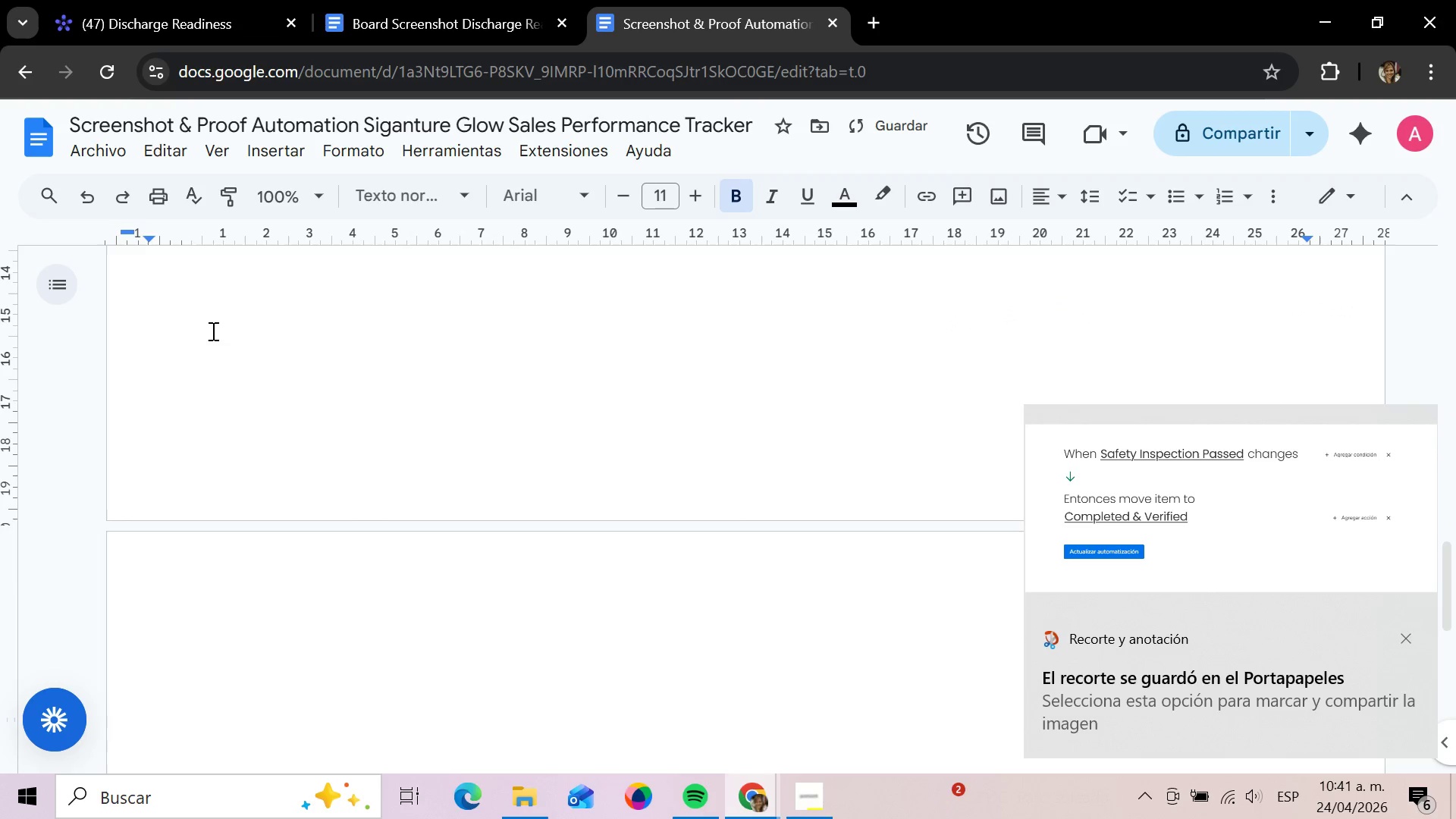 
left_click([212, 331])
 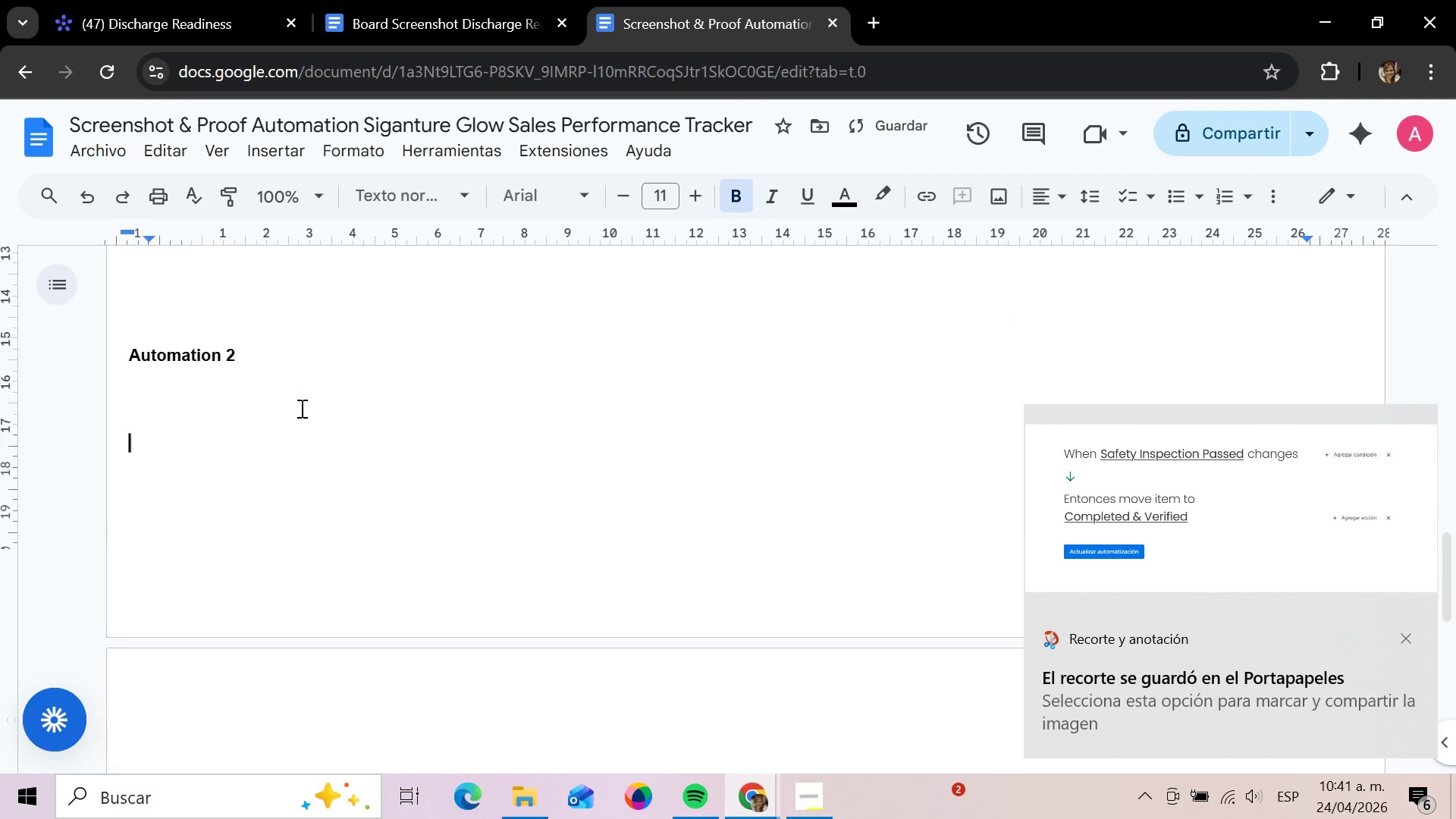 
scroll: coordinate [300, 394], scroll_direction: up, amount: 1.0
 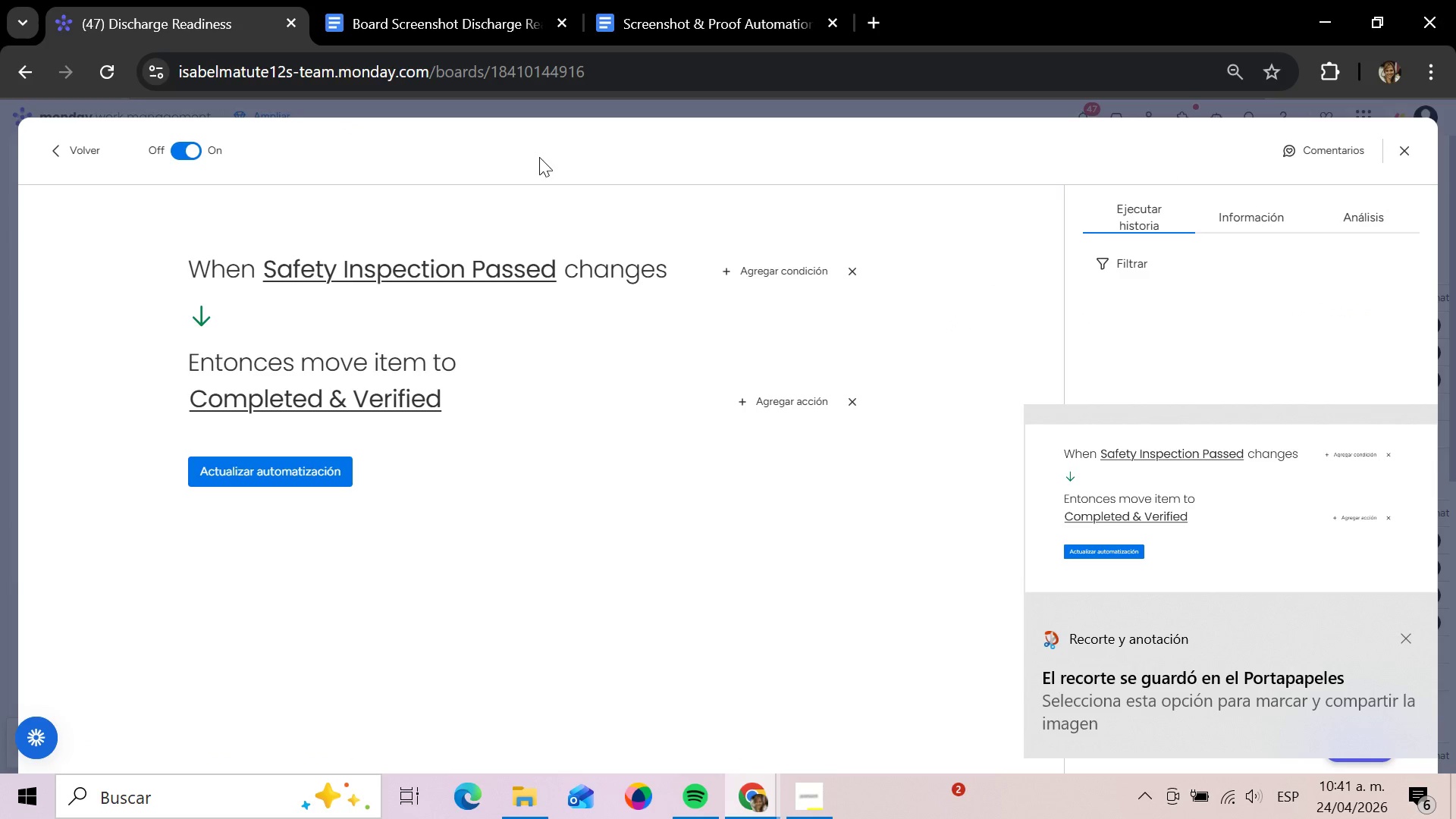 
left_click([61, 158])
 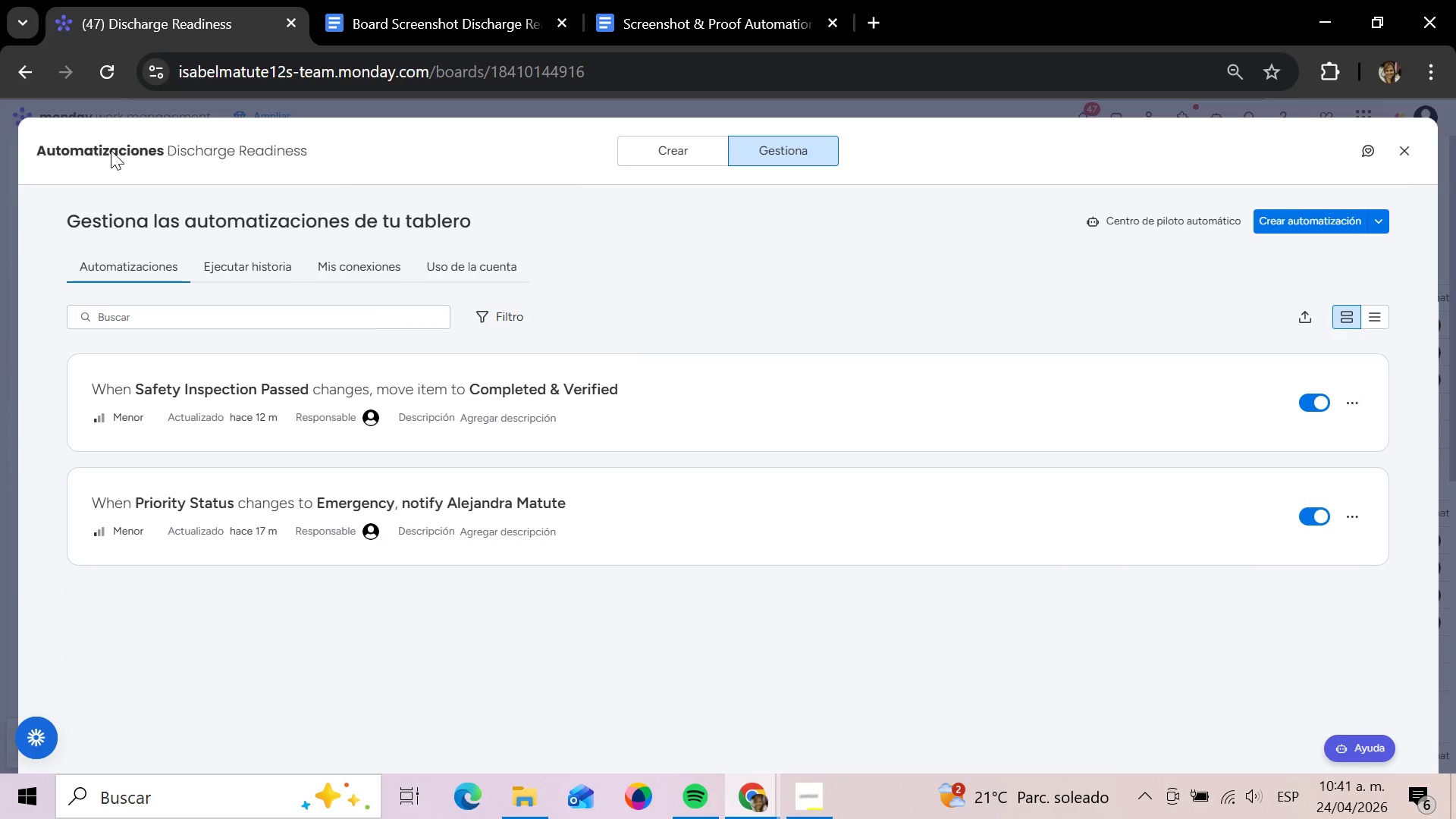 
wait(6.33)
 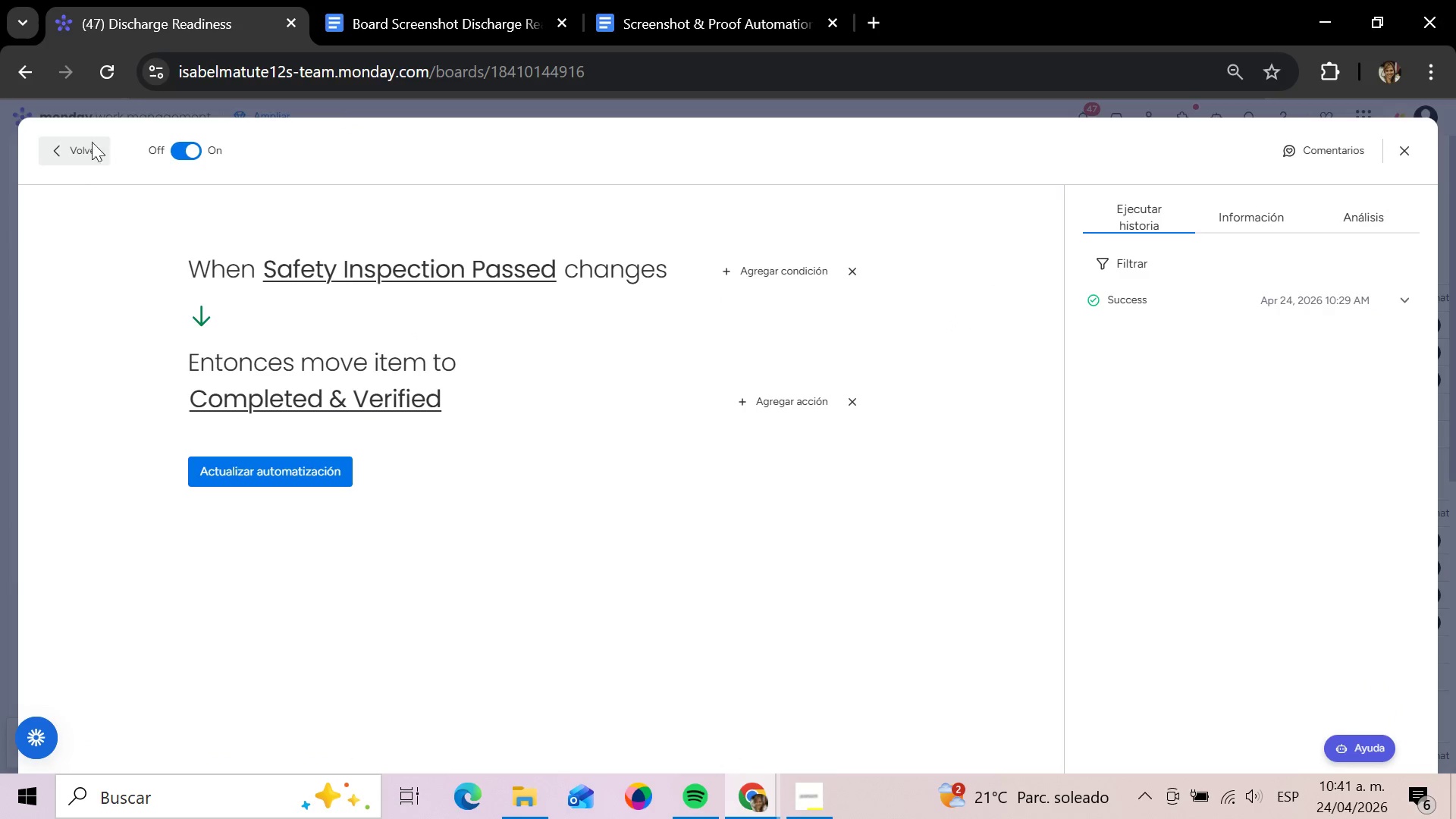 
left_click([481, 487])
 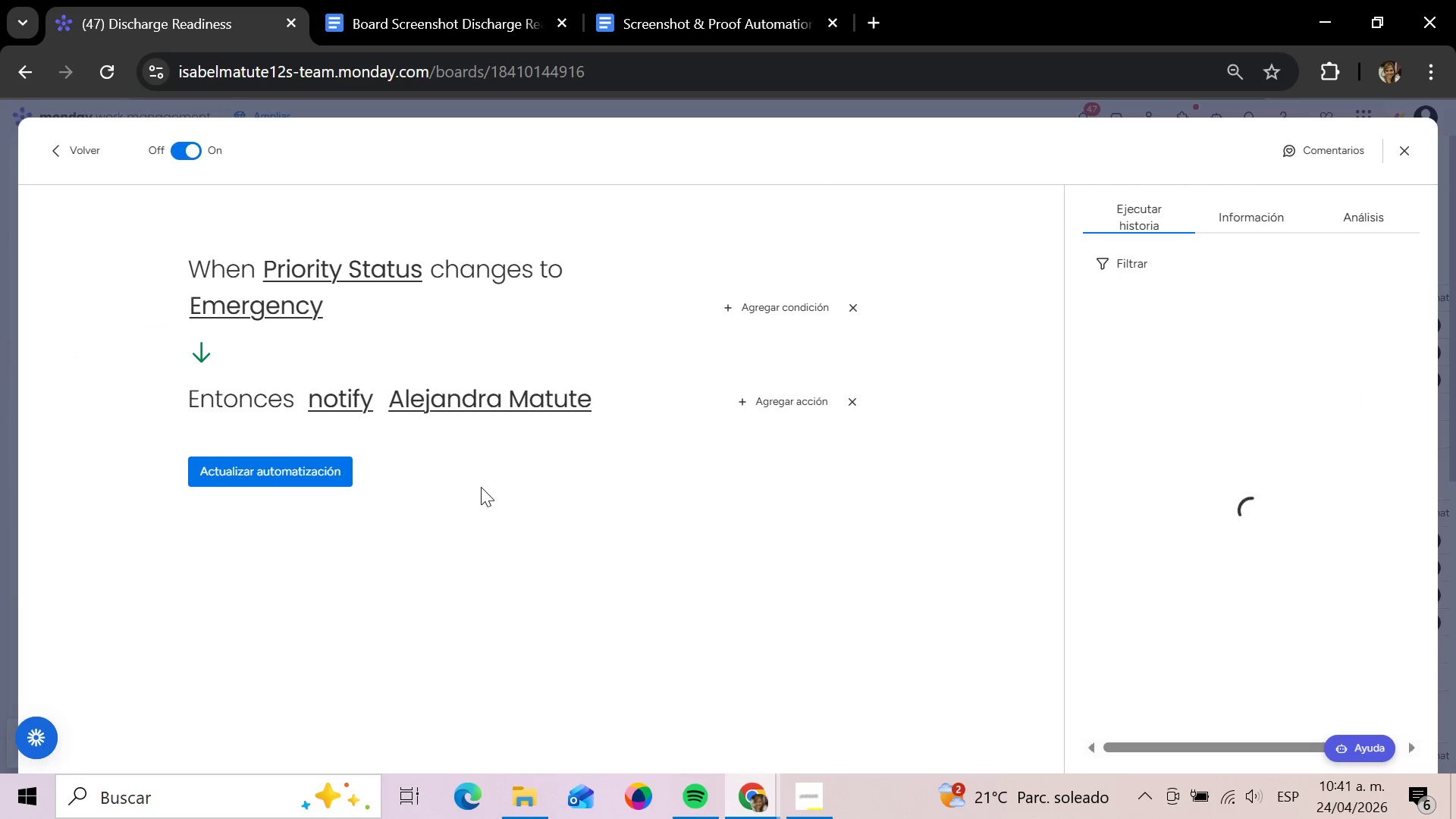 
key(Meta+Shift+S)
 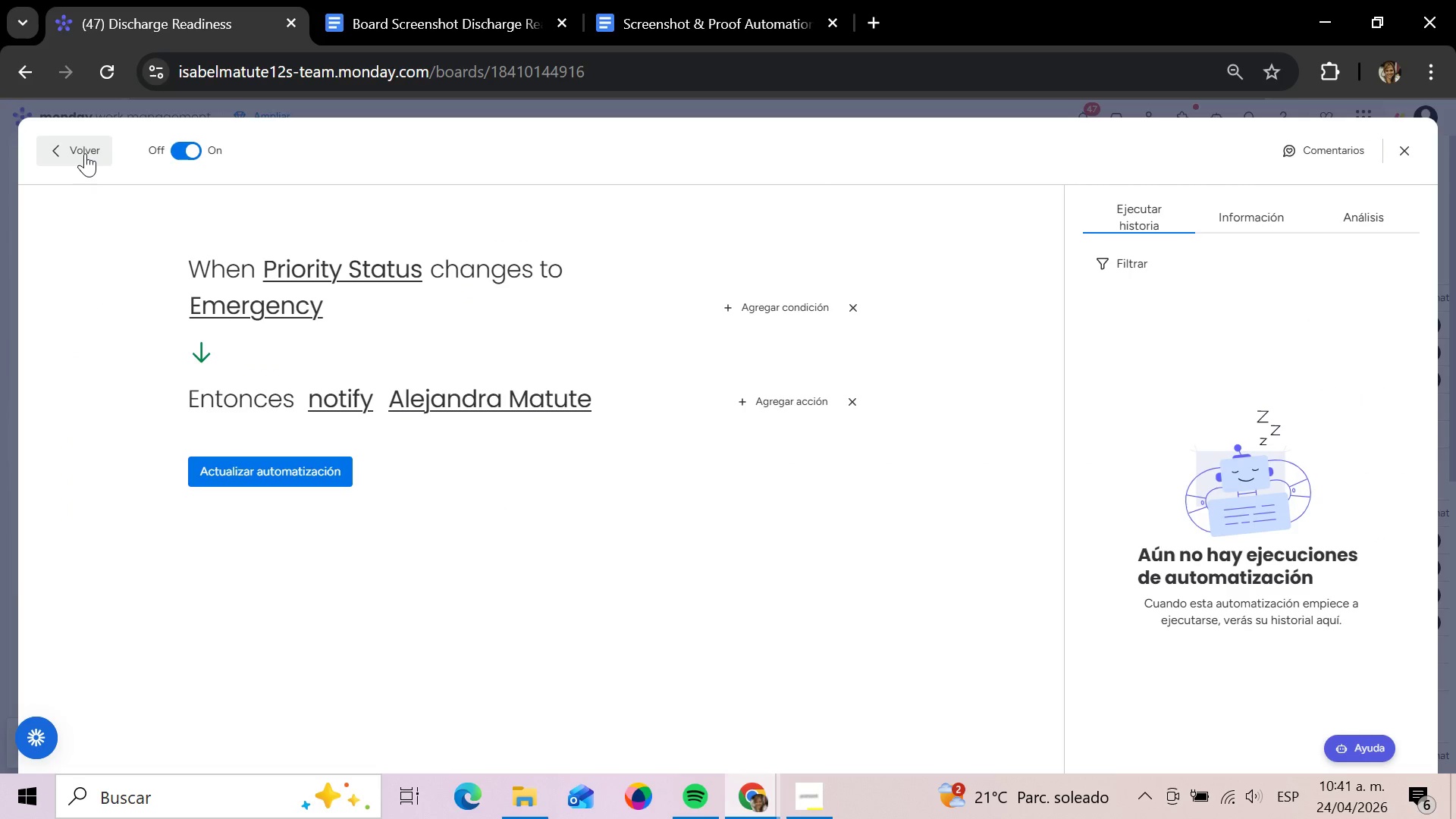 
left_click([85, 153])
 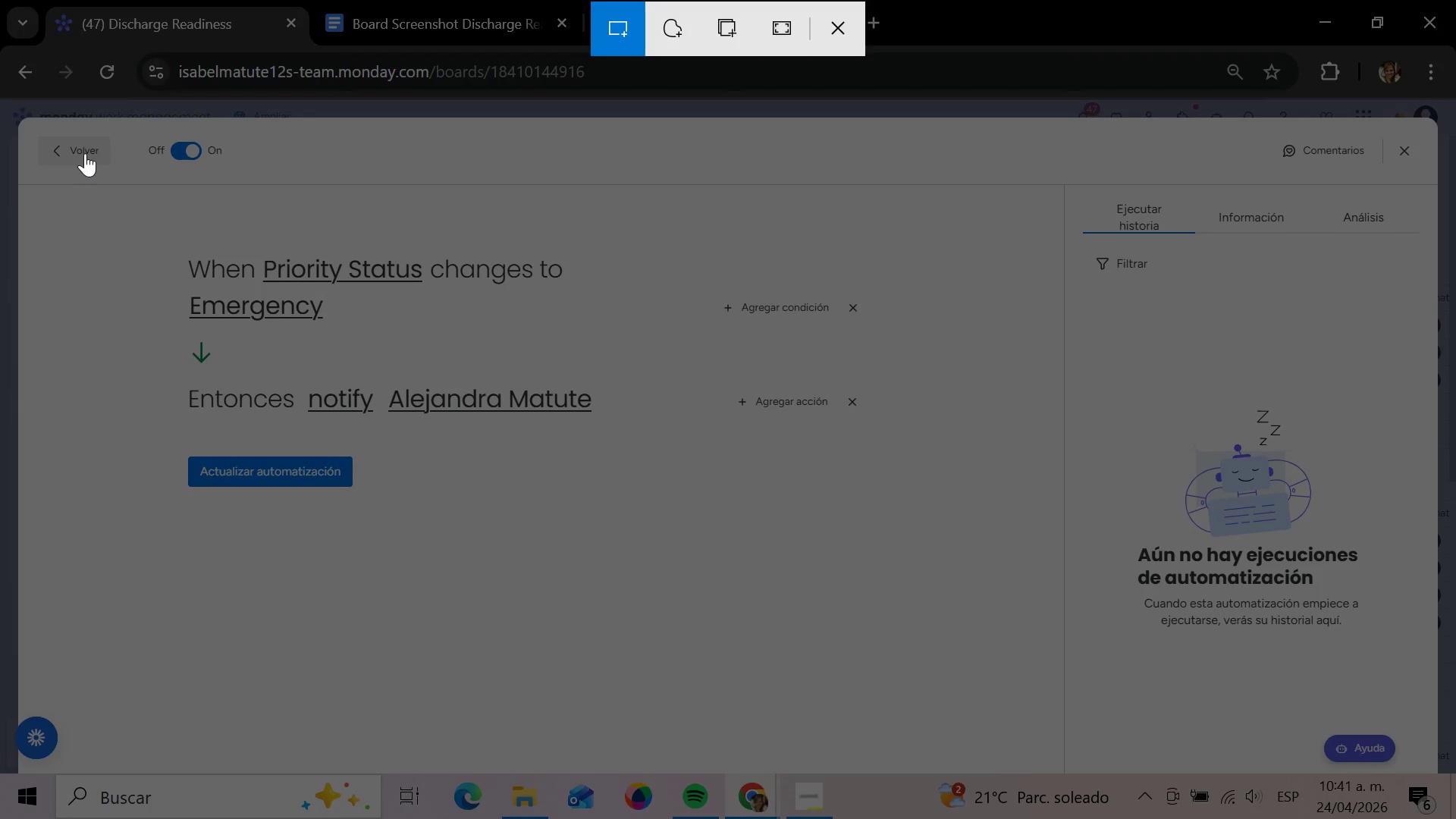 
left_click([85, 153])
 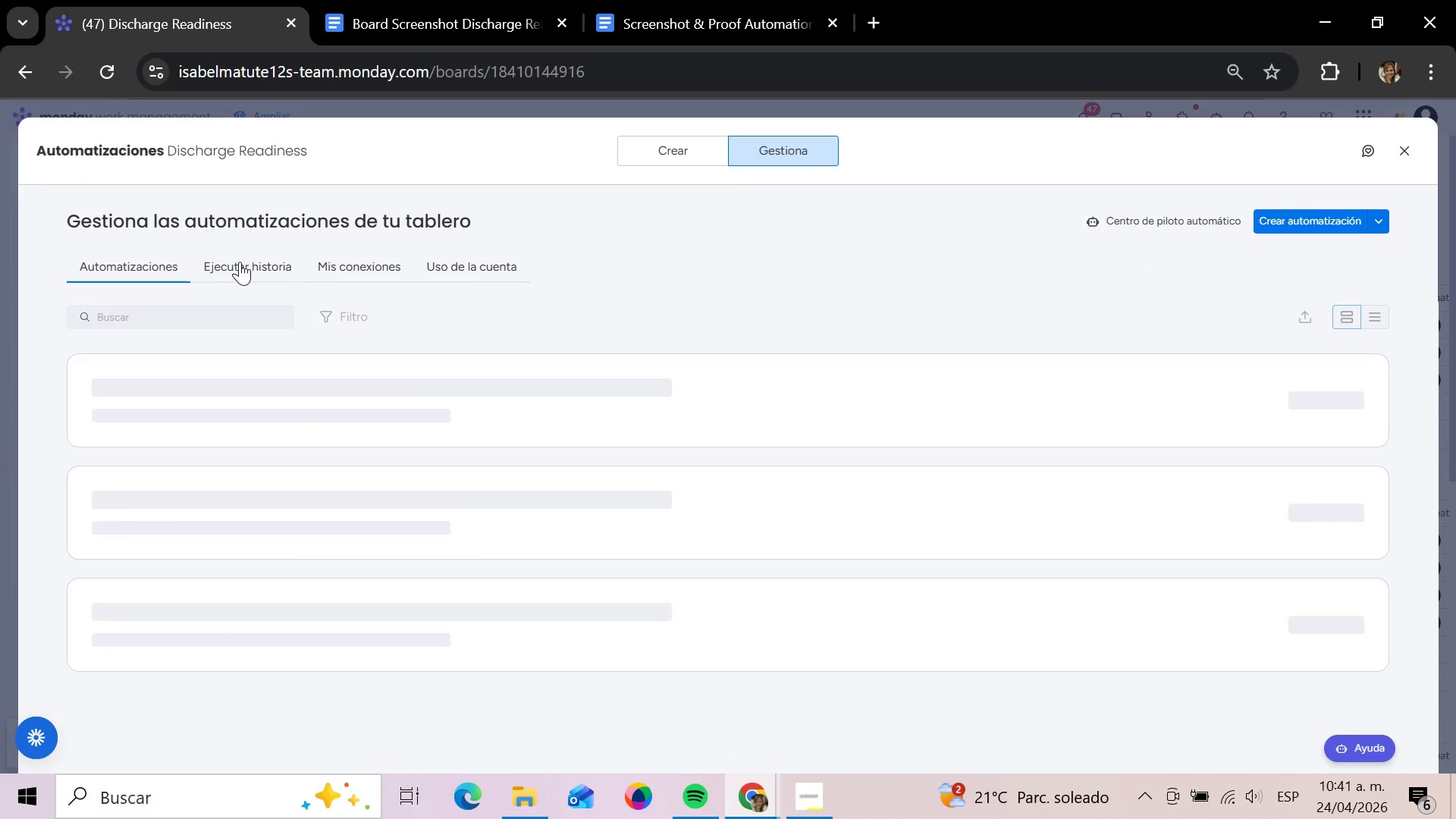 
key(Meta+Shift+S)
 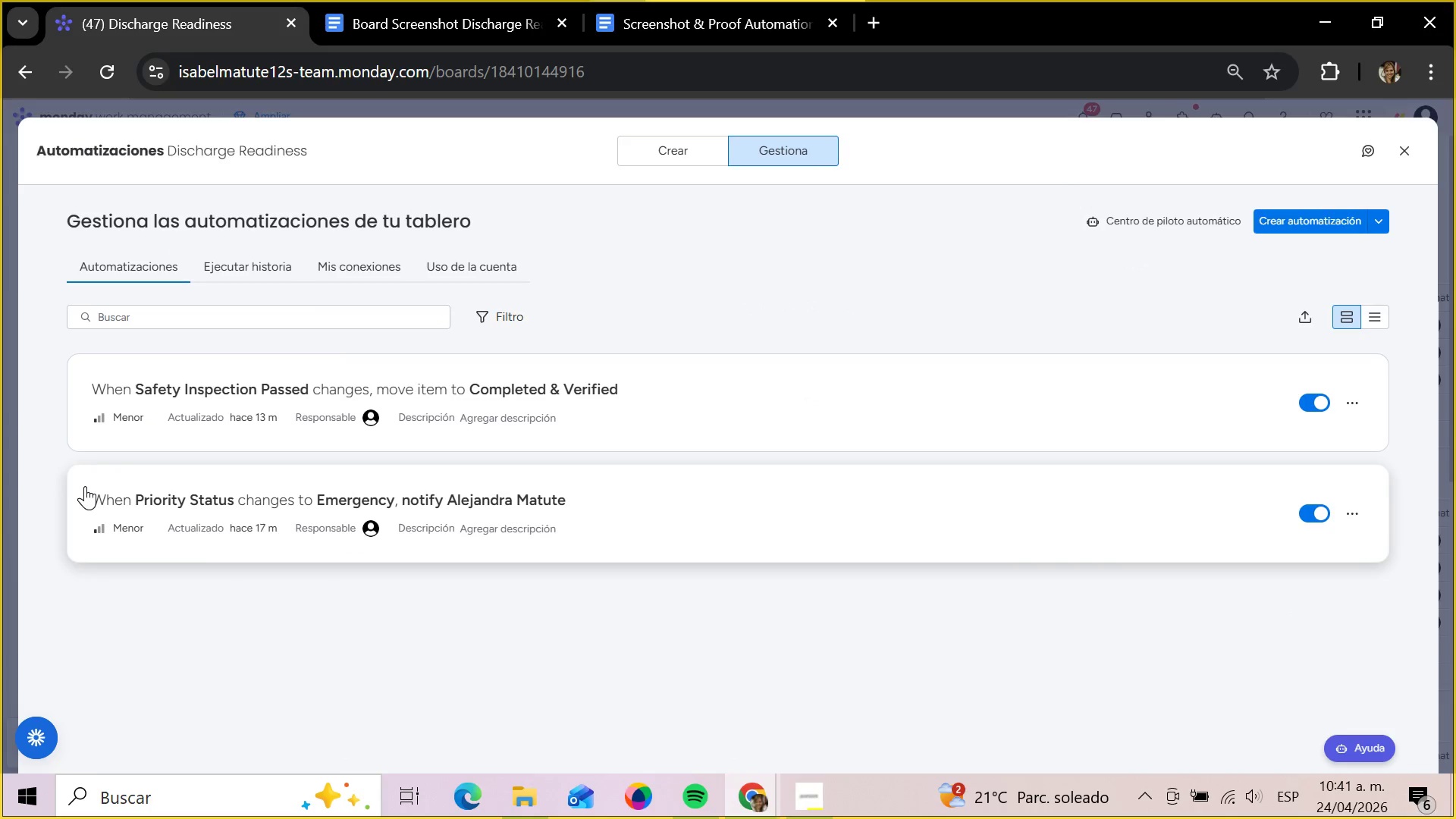 
left_click_drag(start_coordinate=[55, 457], to_coordinate=[1406, 582])
 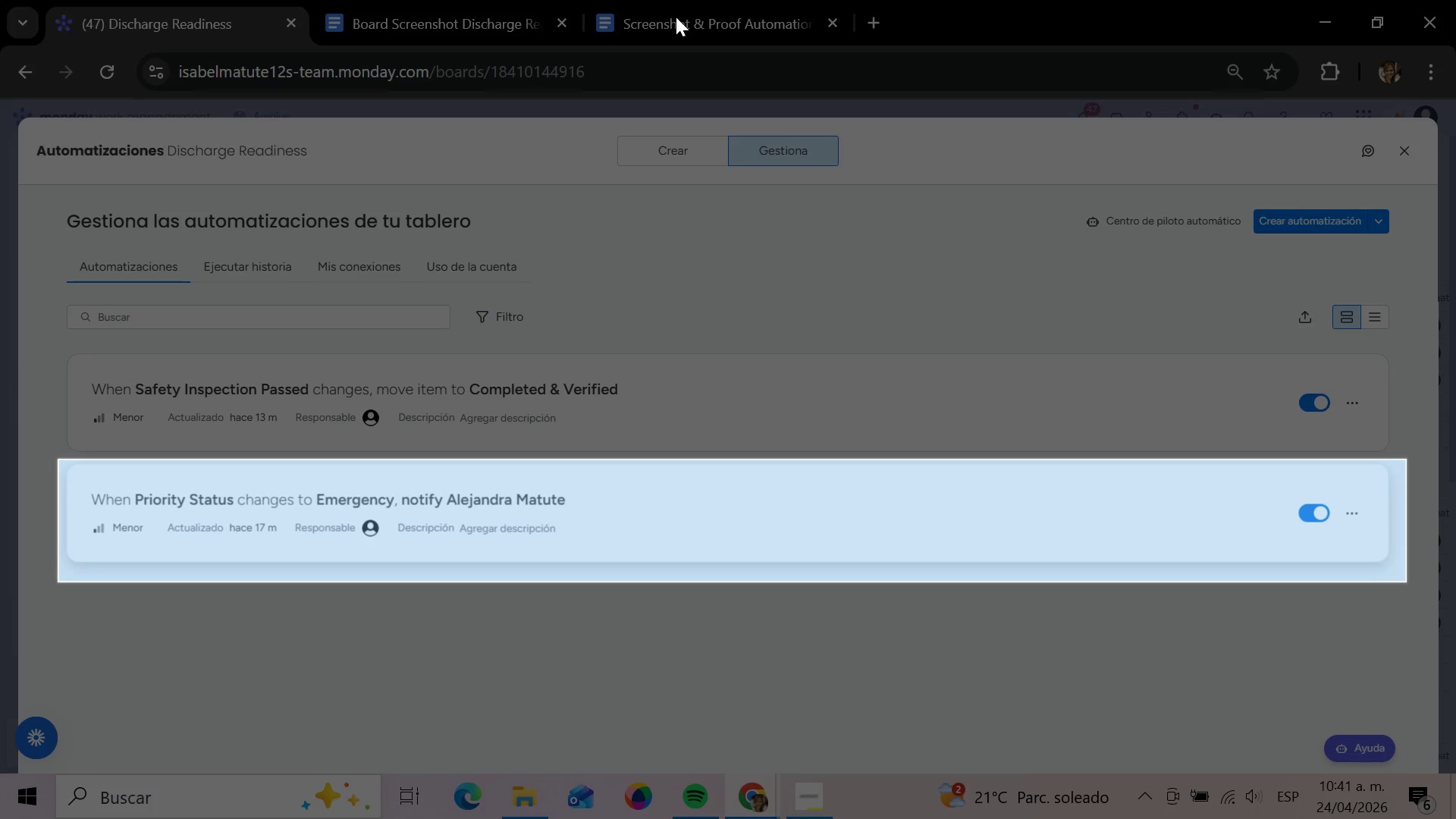 
left_click([676, 17])
 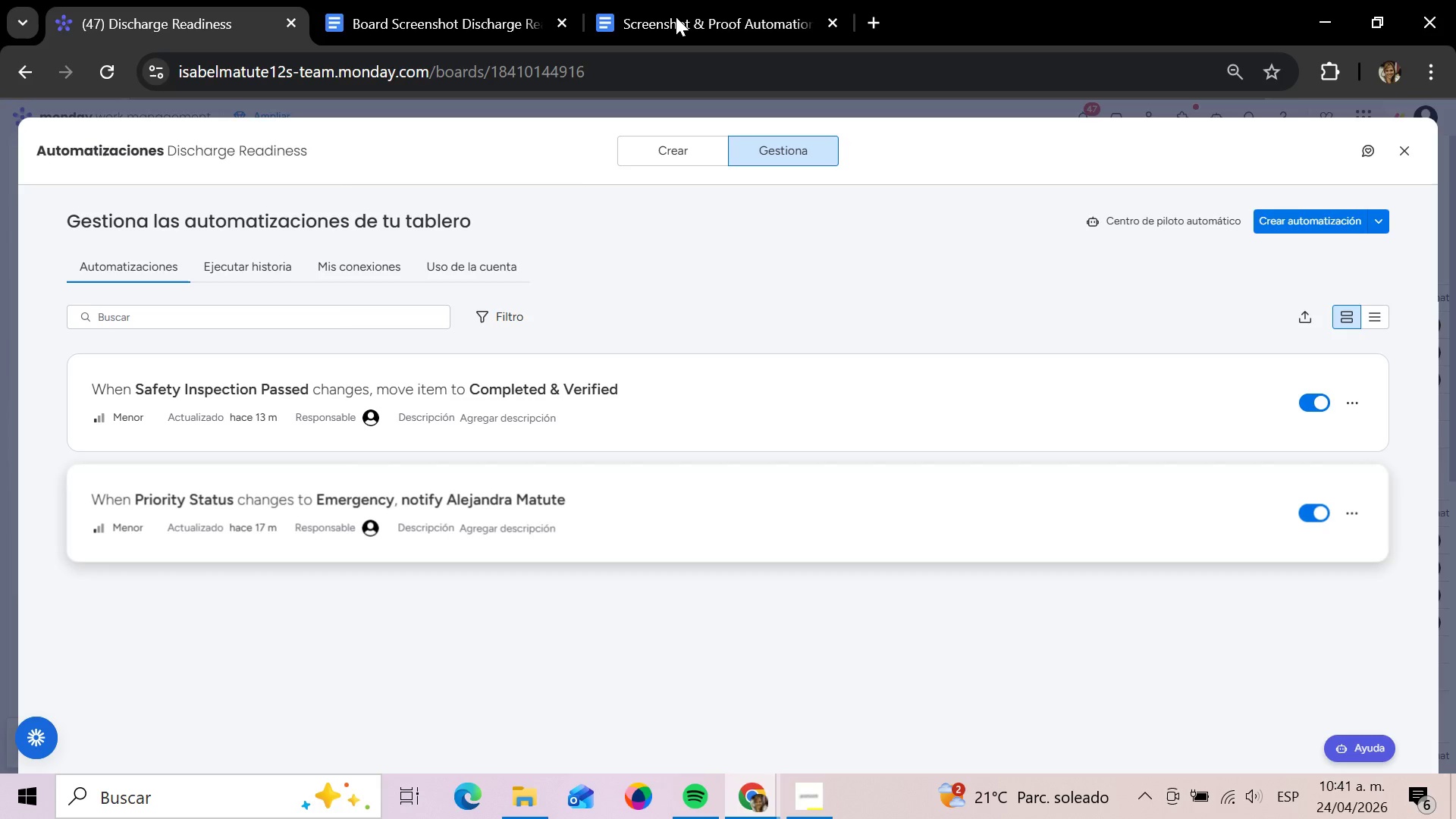 
left_click([676, 17])
 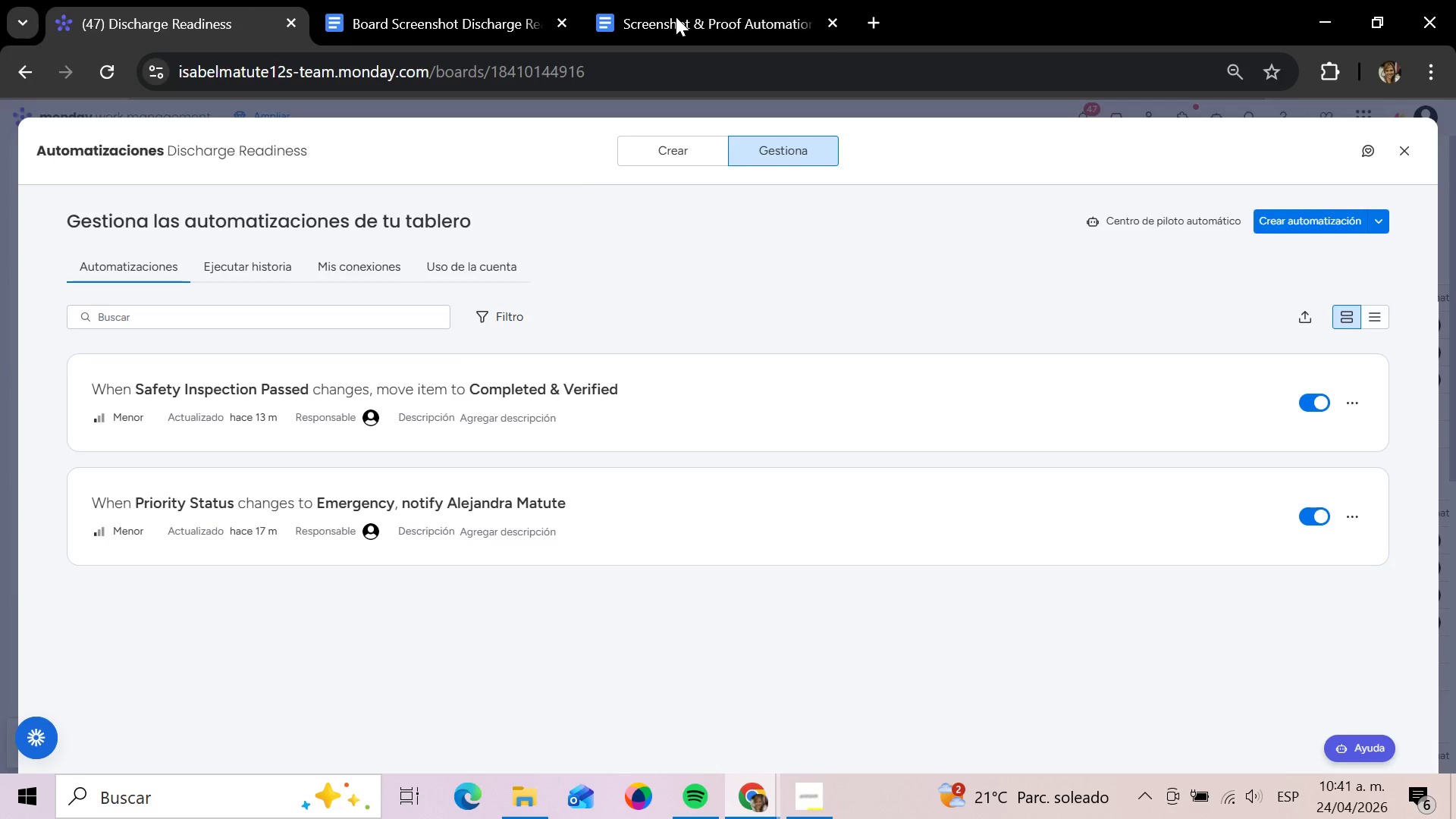 
left_click([676, 17])
 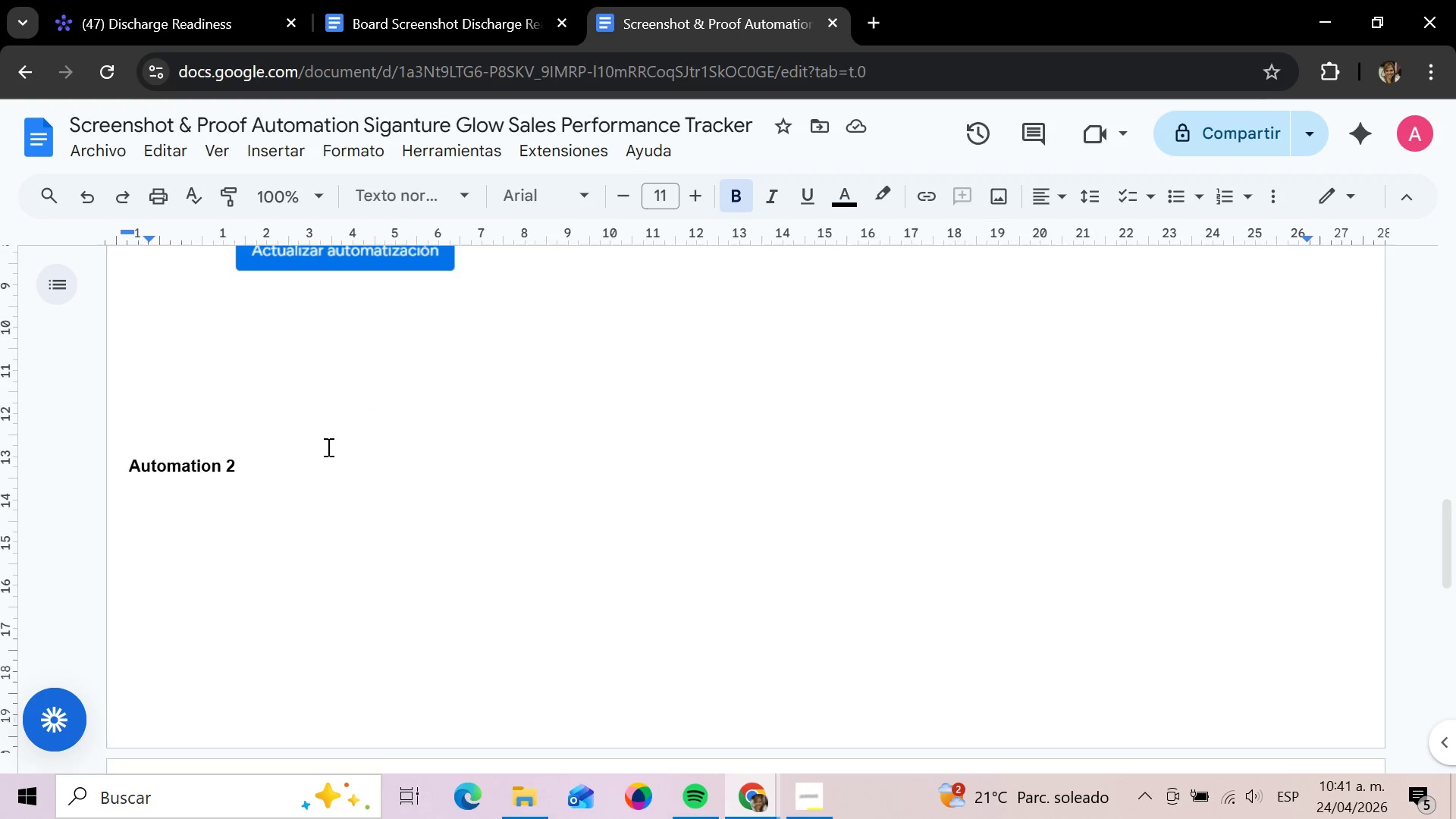 
key(Control+ControlLeft)
 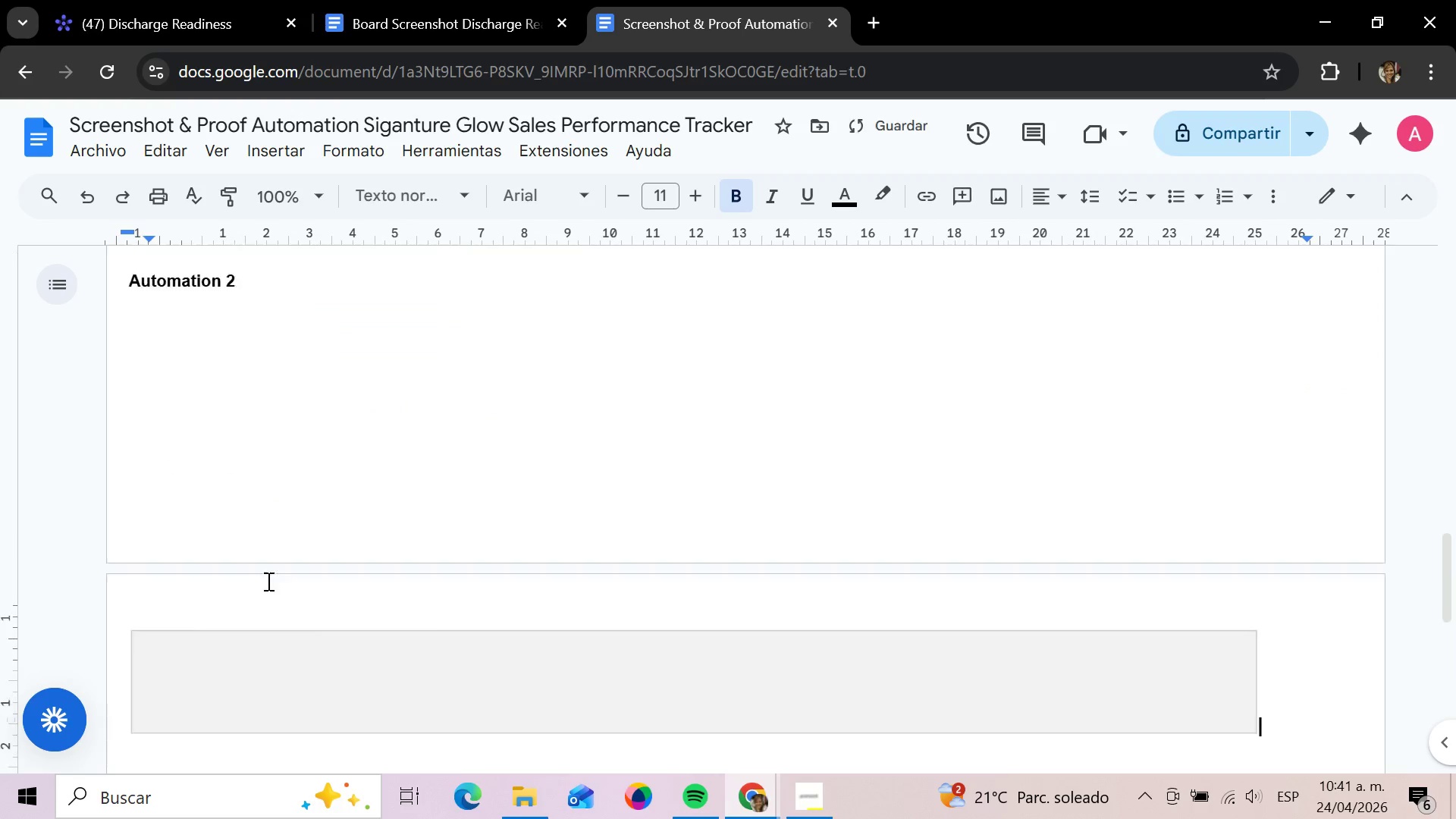 
key(Control+V)
 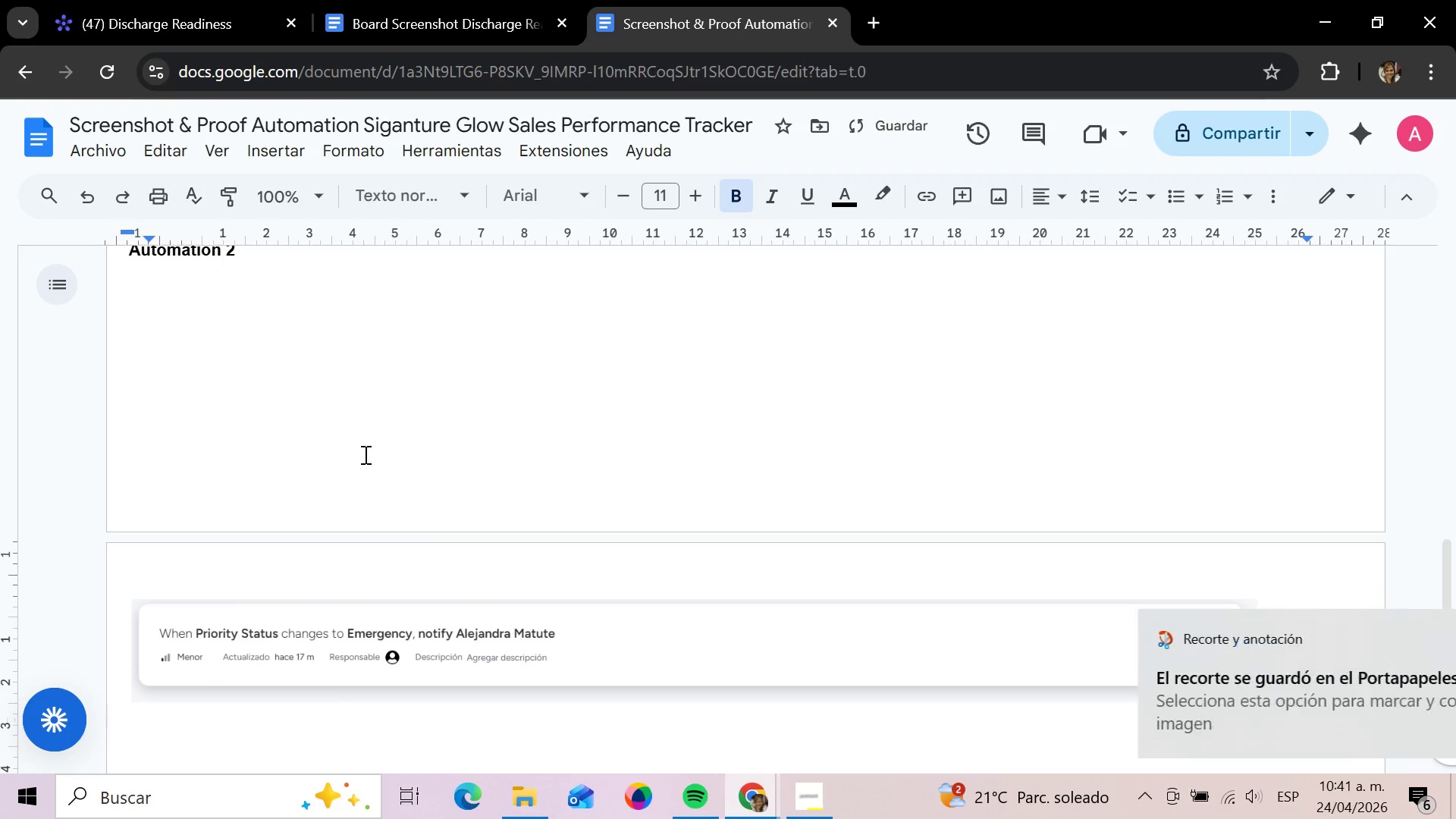 
scroll: coordinate [364, 461], scroll_direction: down, amount: 3.0
 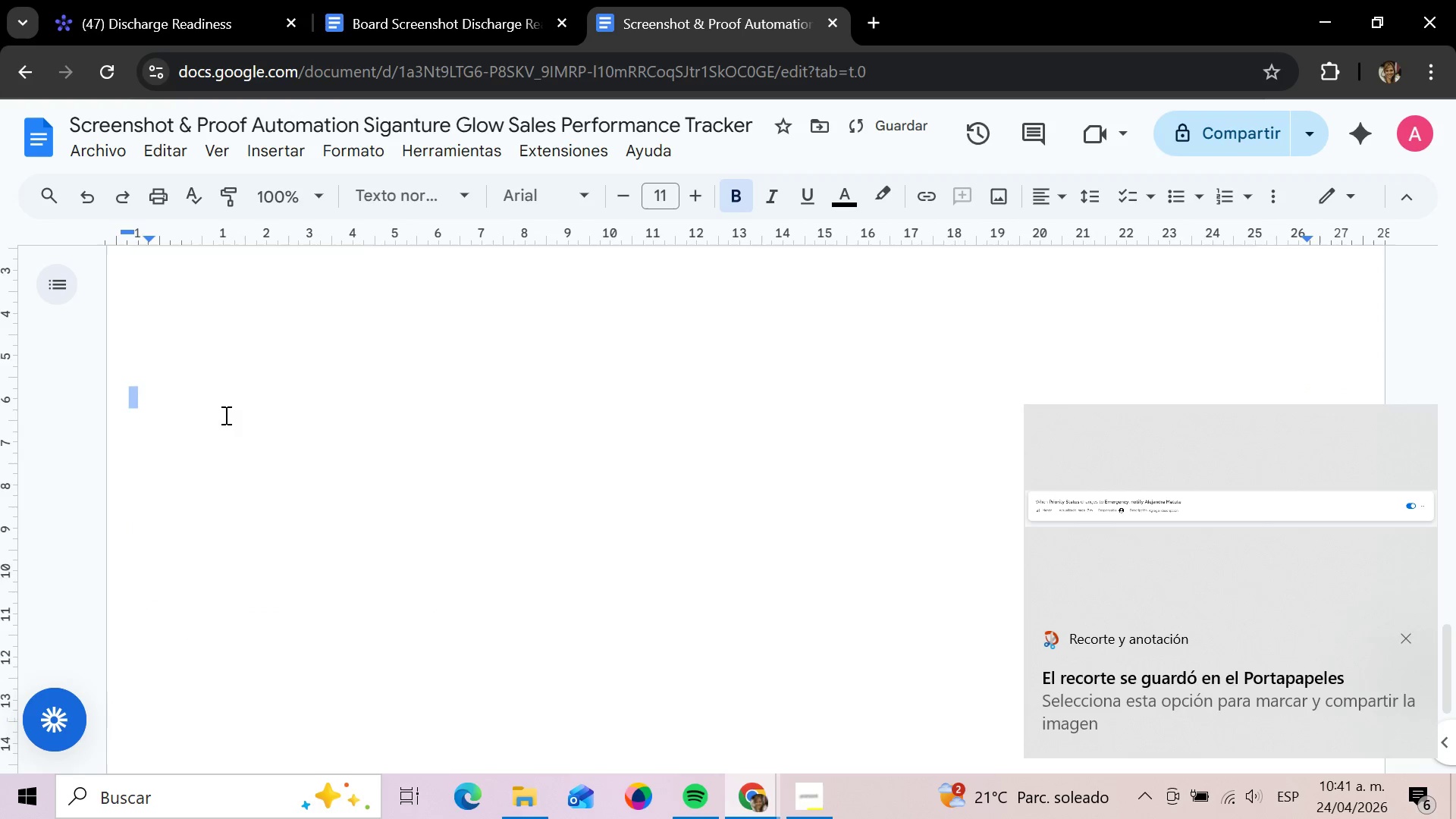 
scroll: coordinate [227, 415], scroll_direction: up, amount: 1.0
 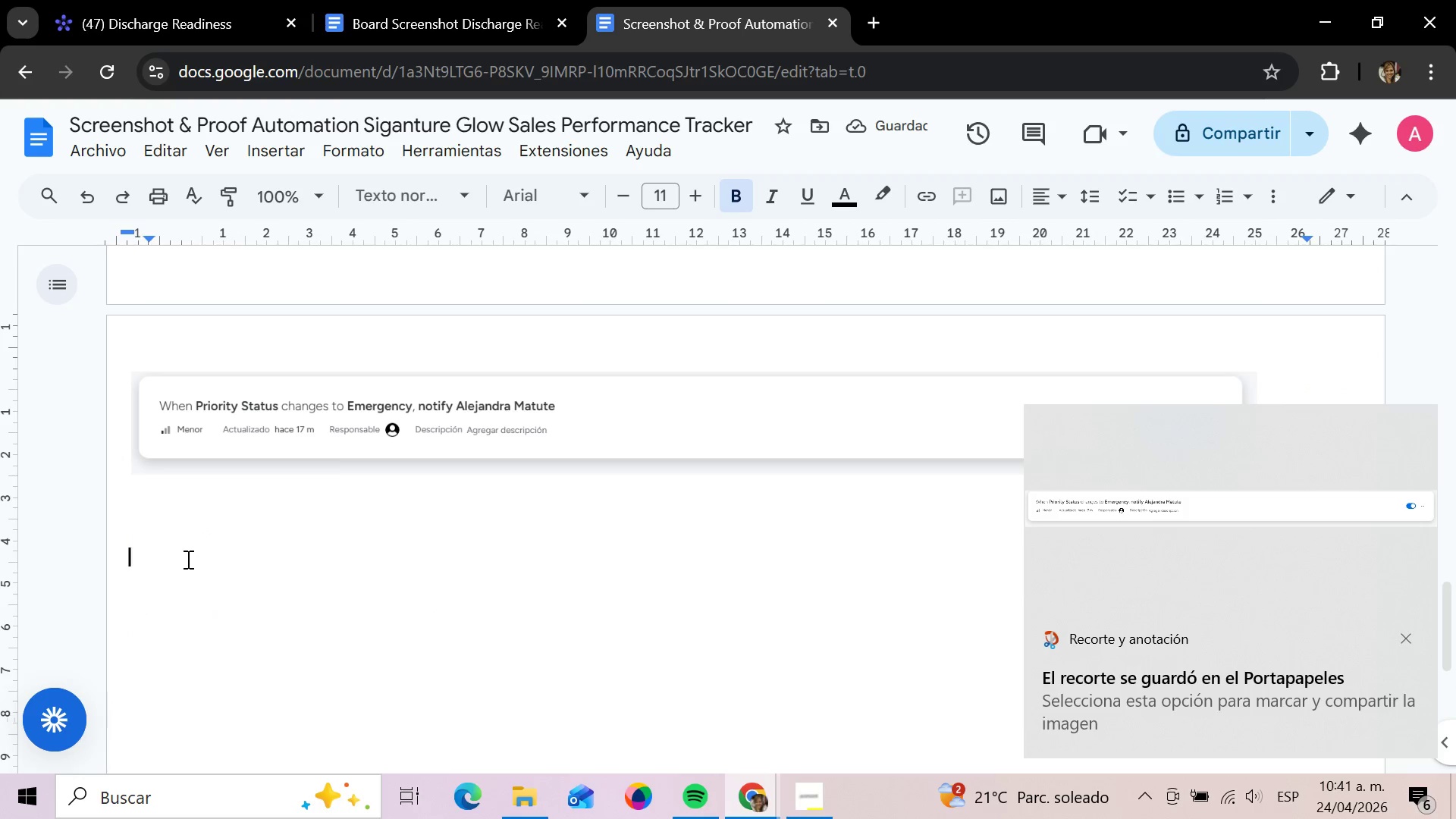 
double_click([187, 559])
 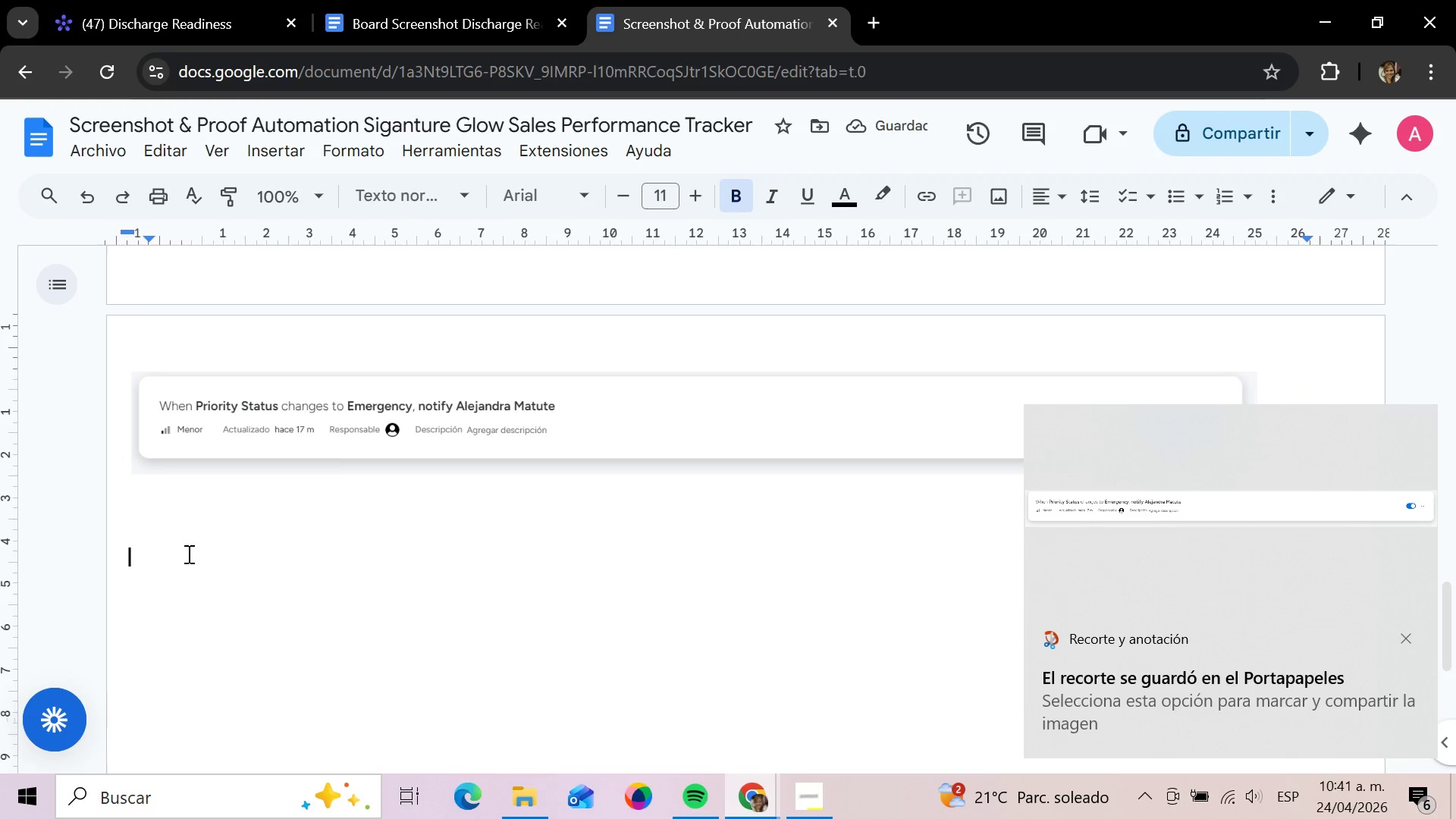 
triple_click([187, 554])
 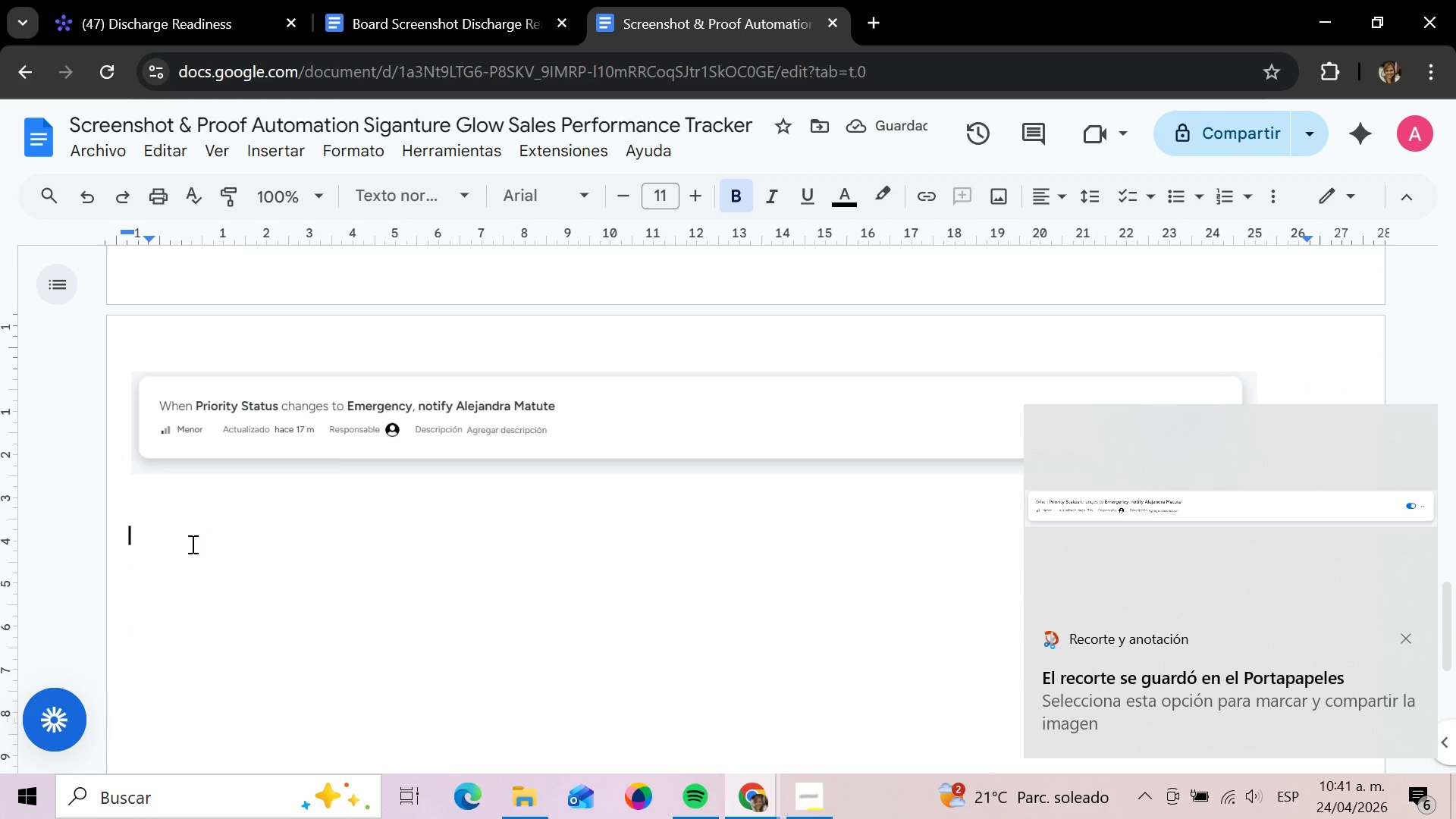 
triple_click([191, 544])
 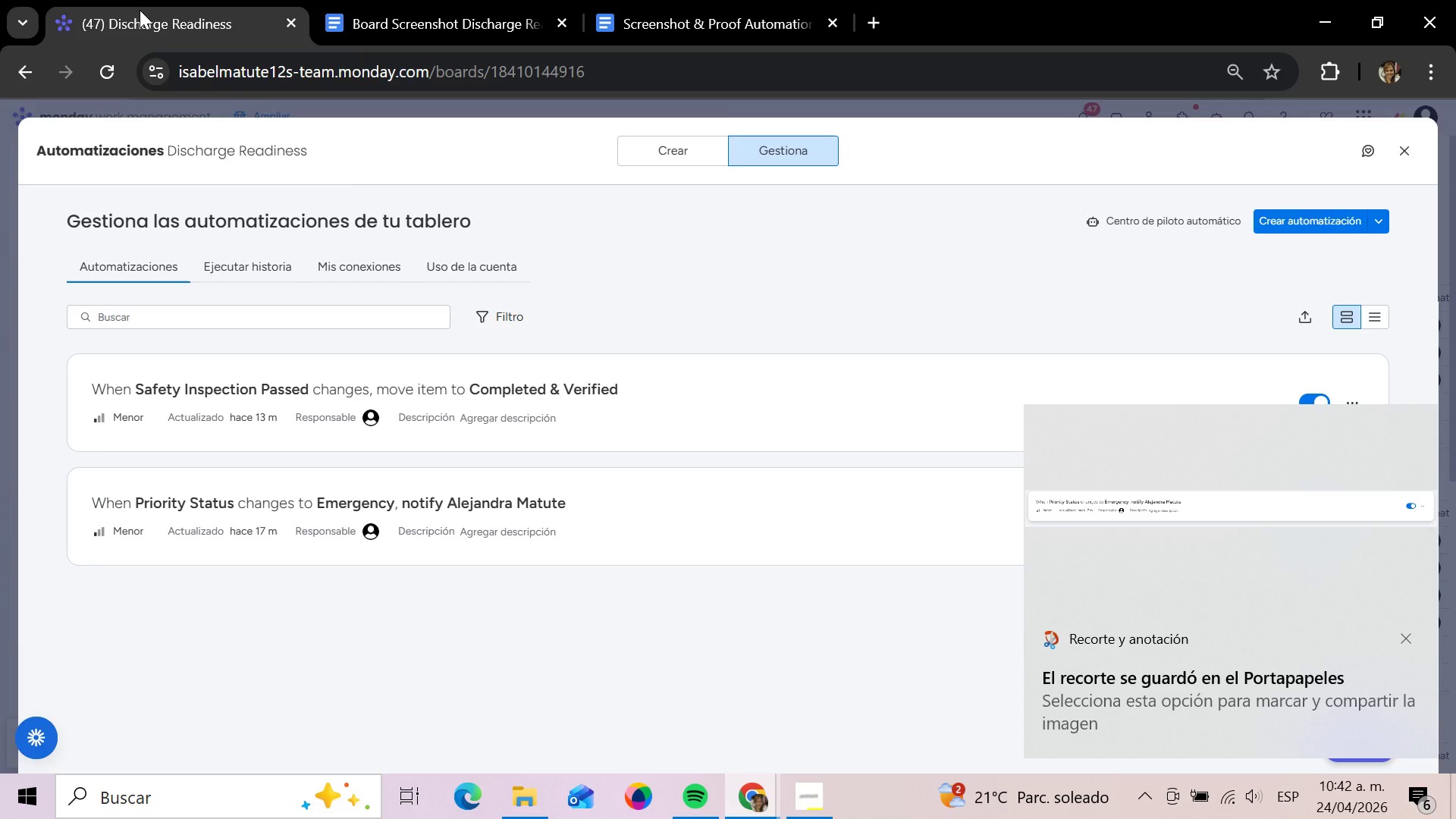 
left_click_drag(start_coordinate=[132, 11], to_coordinate=[140, 10])
 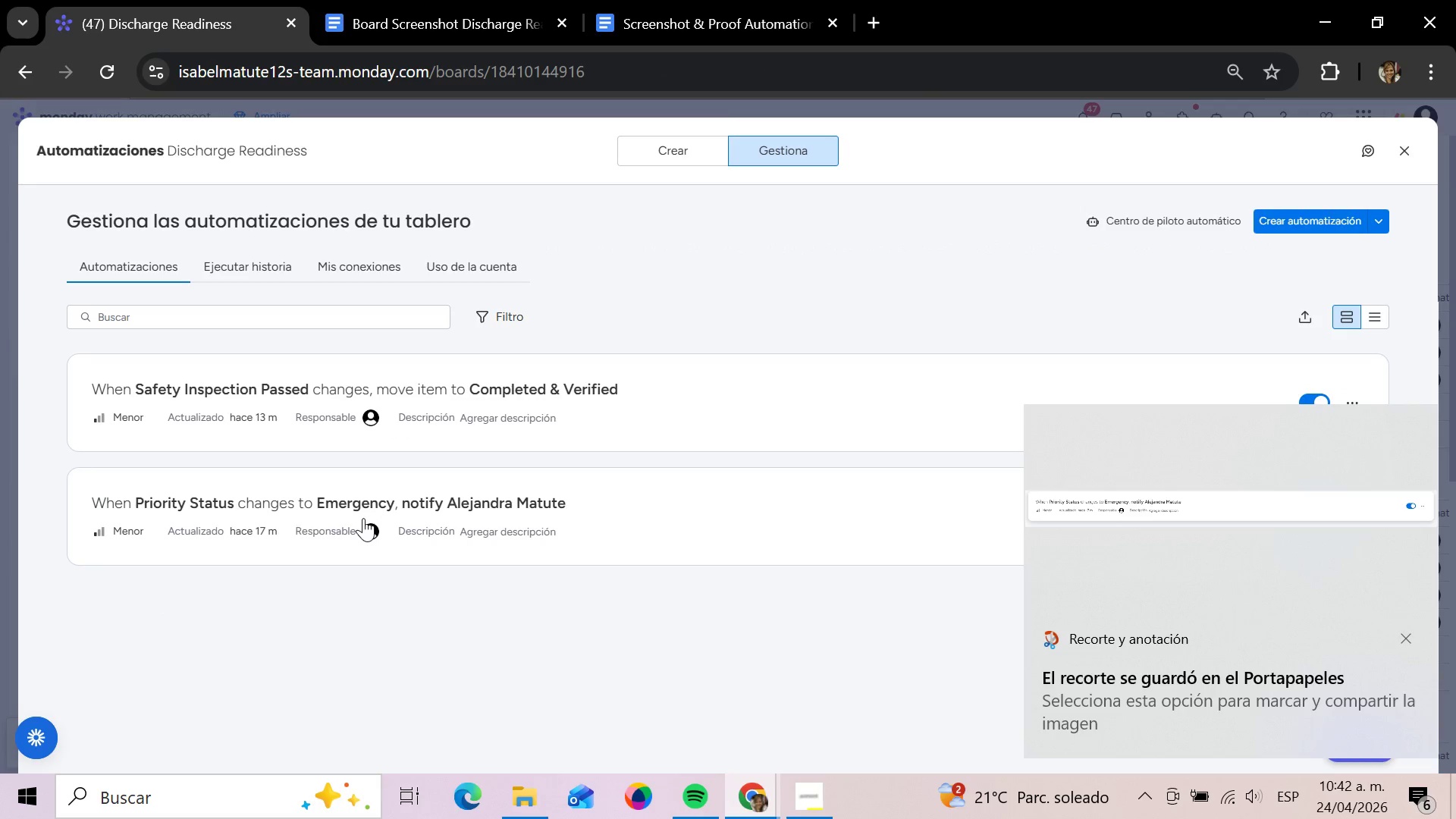 
left_click([363, 518])
 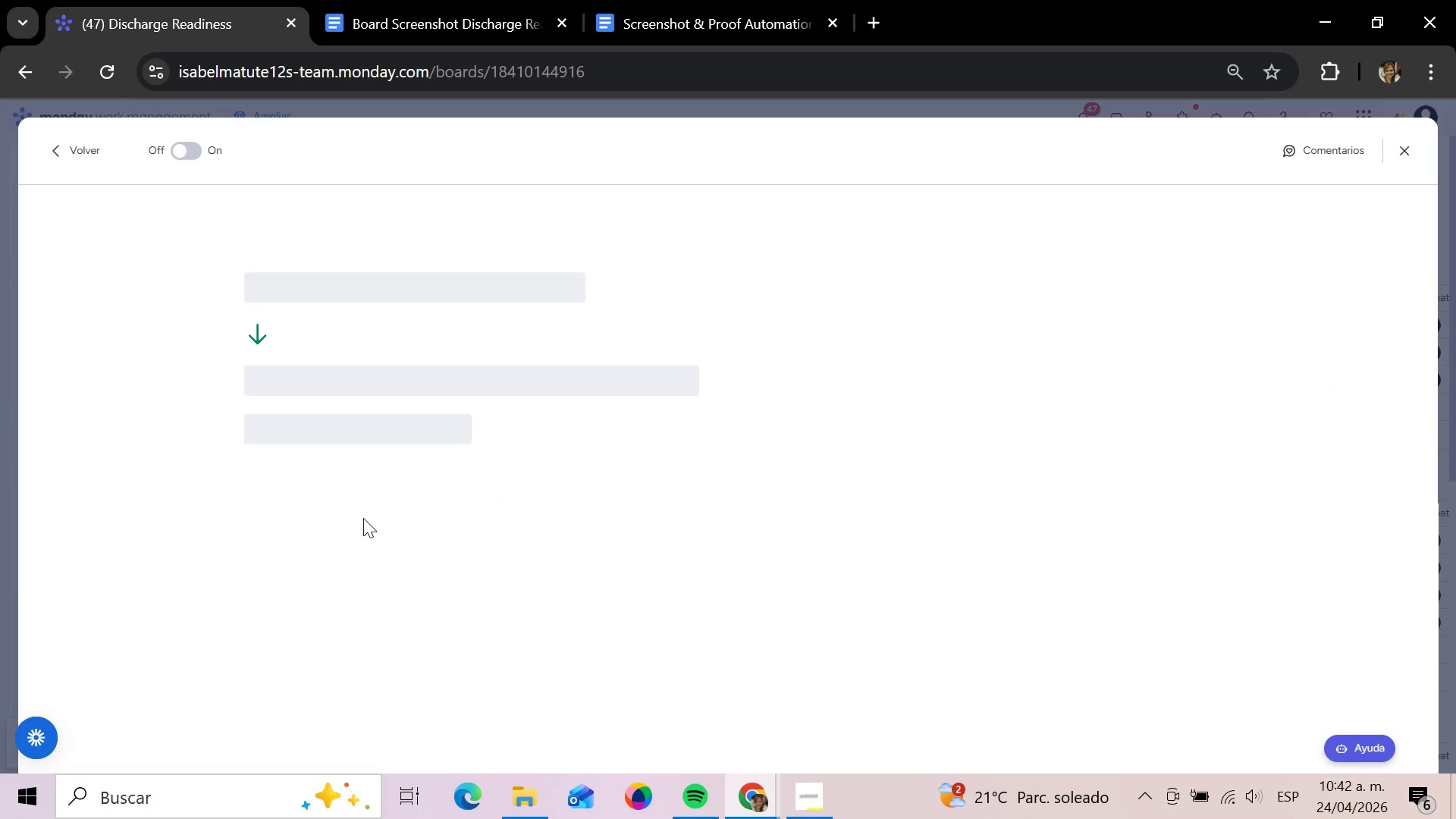 
key(Meta+Shift+S)
 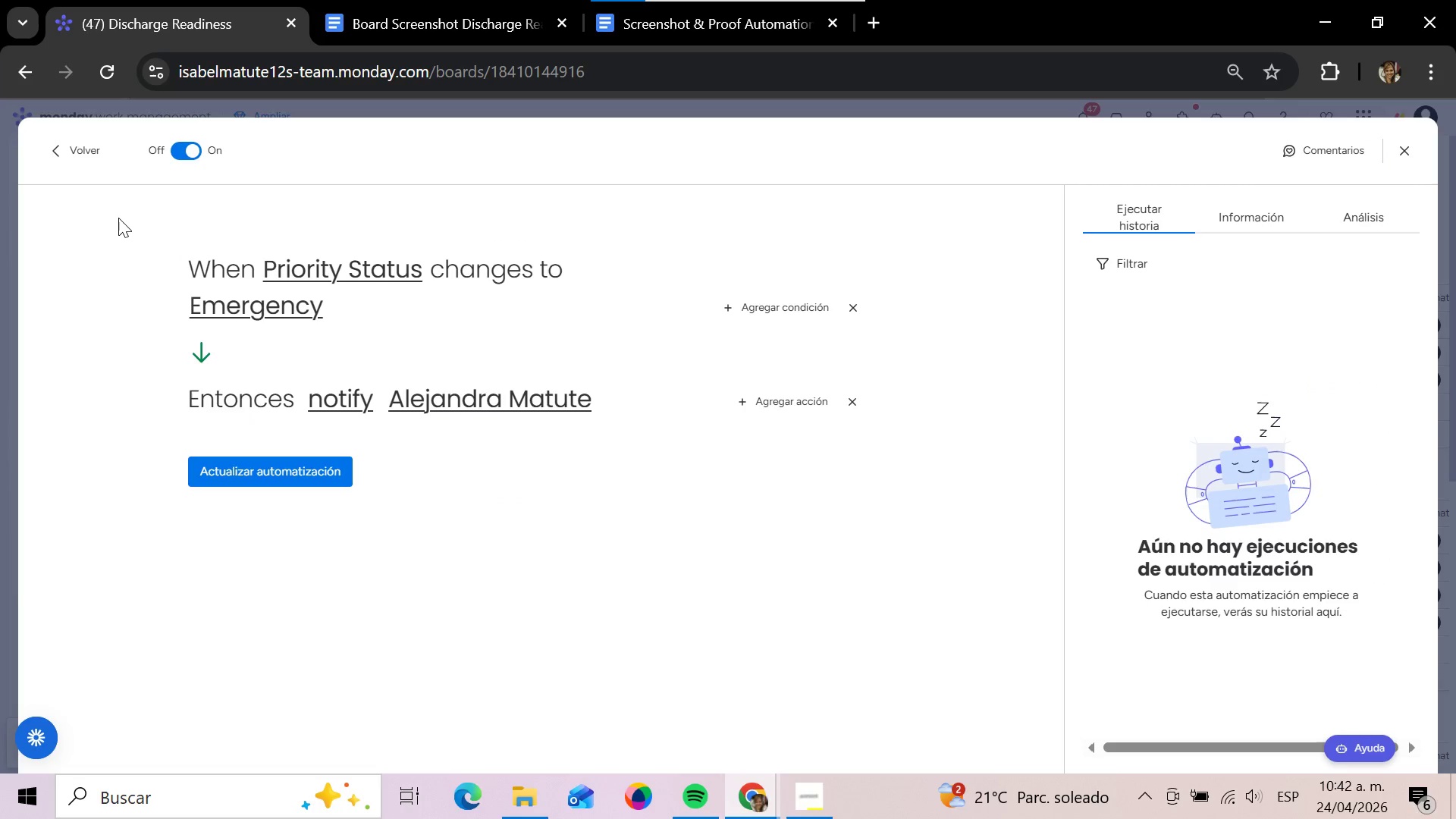 
wait(6.22)
 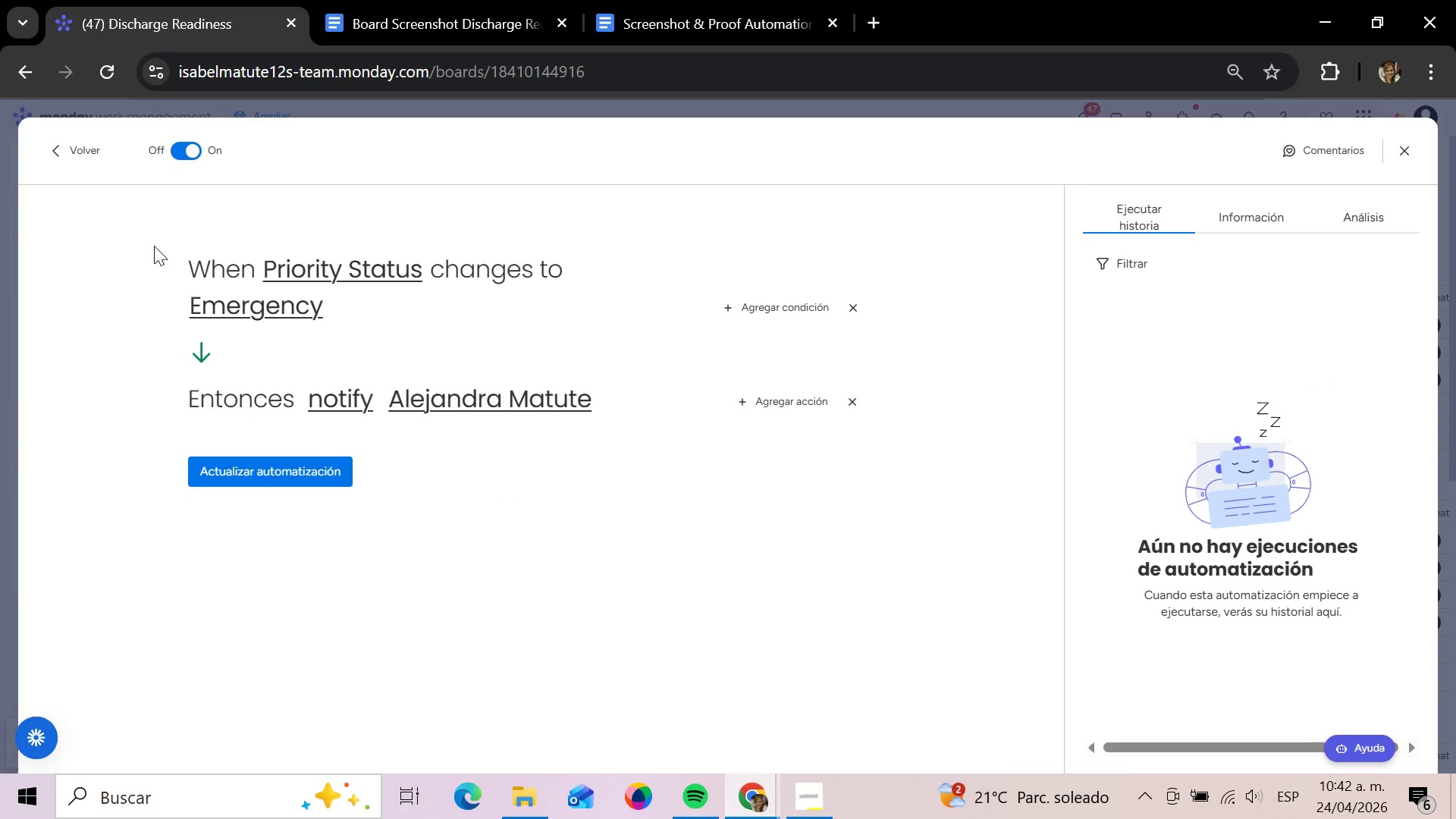 
left_click_drag(start_coordinate=[112, 209], to_coordinate=[732, 491])
 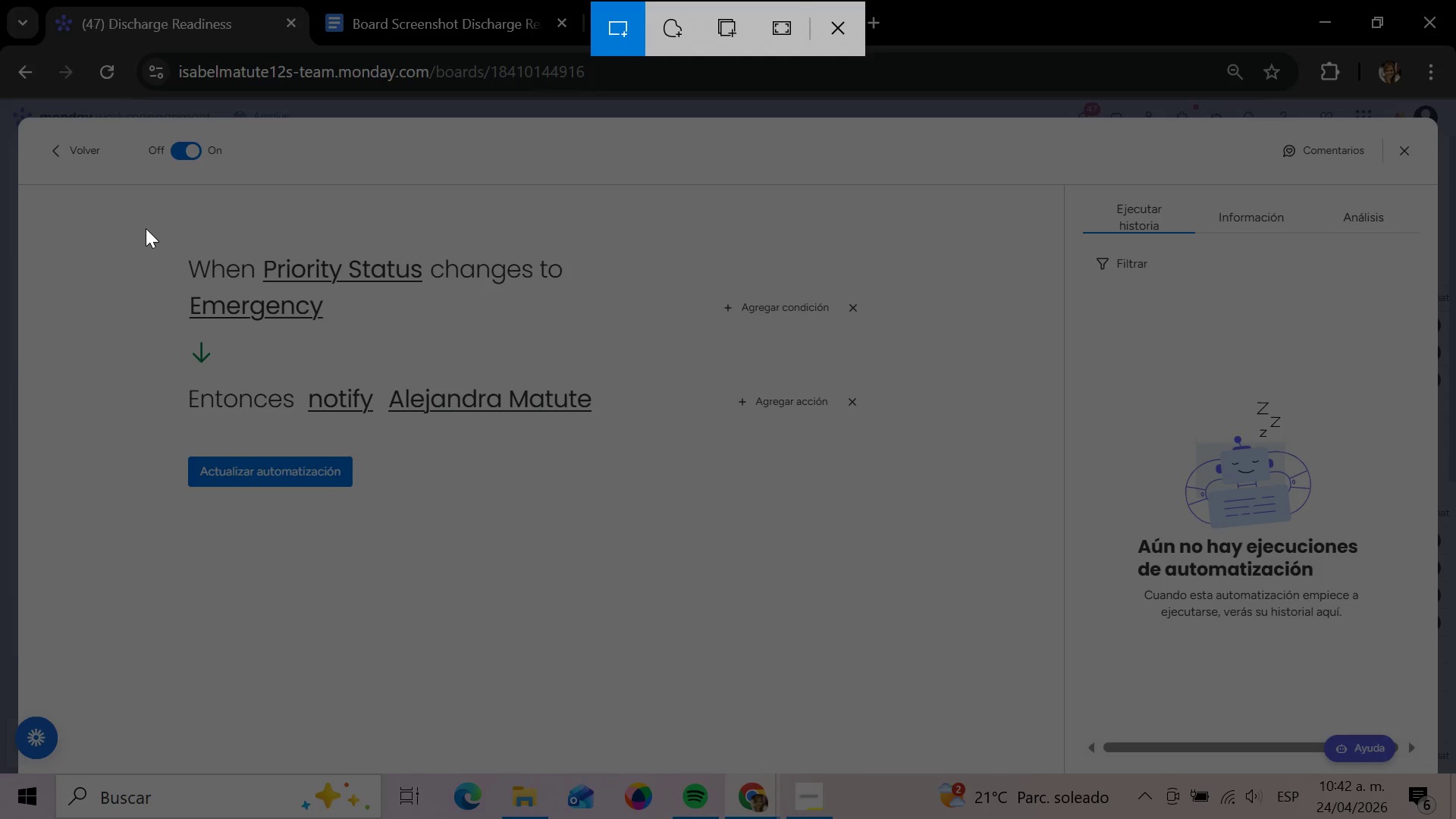 
left_click_drag(start_coordinate=[146, 228], to_coordinate=[918, 524])
 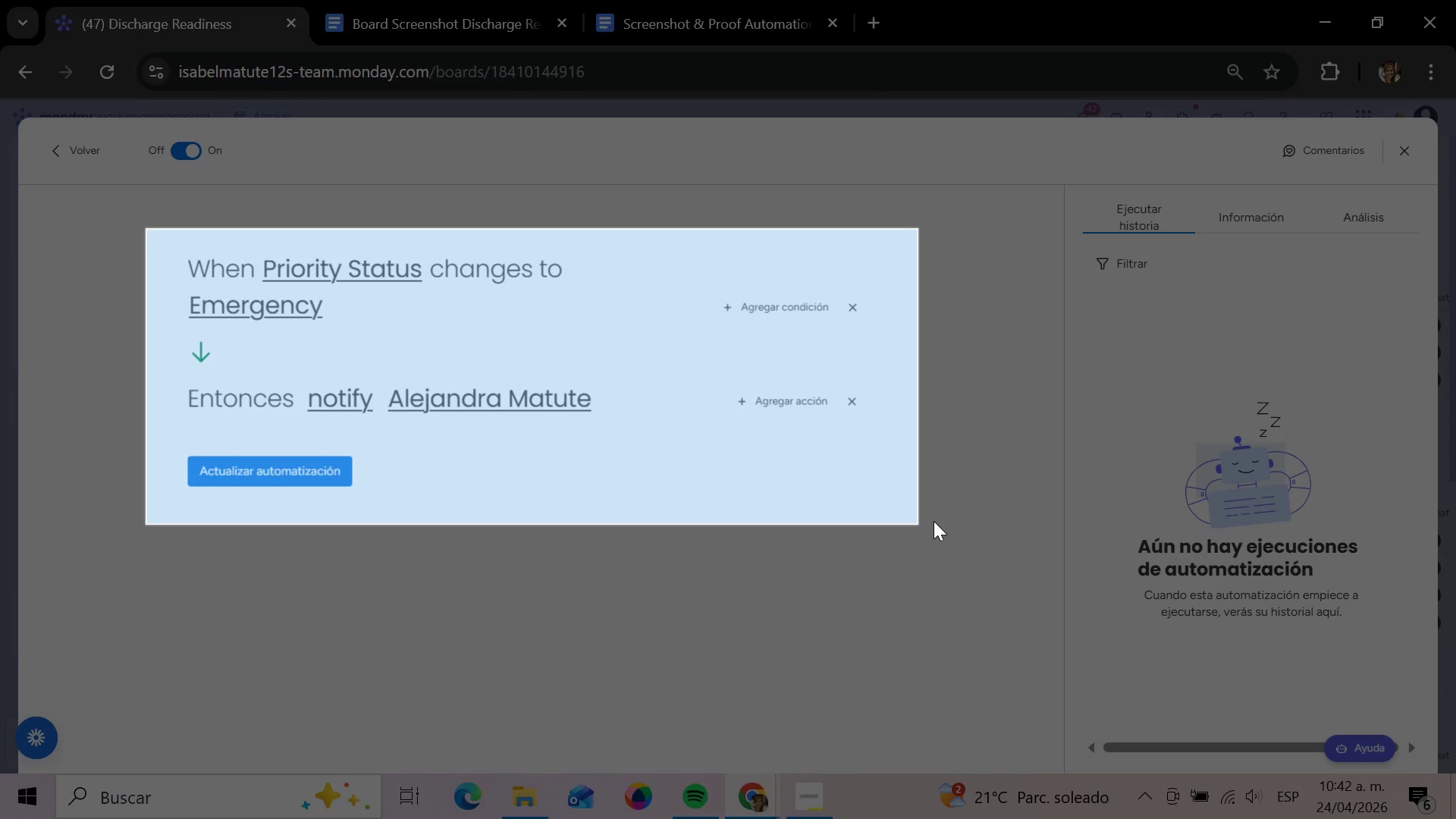 
scroll: coordinate [146, 228], scroll_direction: up, amount: 1.0
 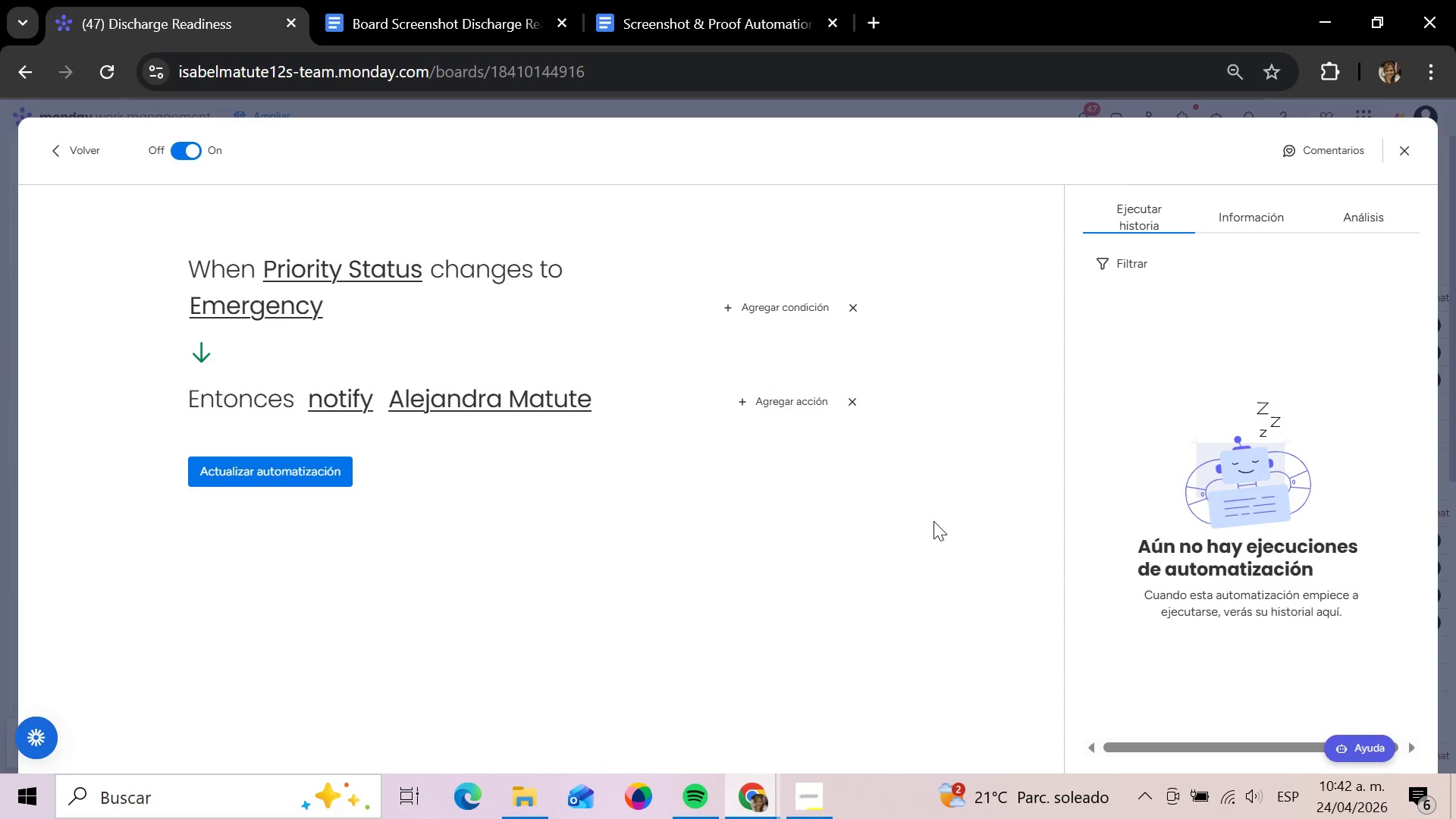 
wait(11.88)
 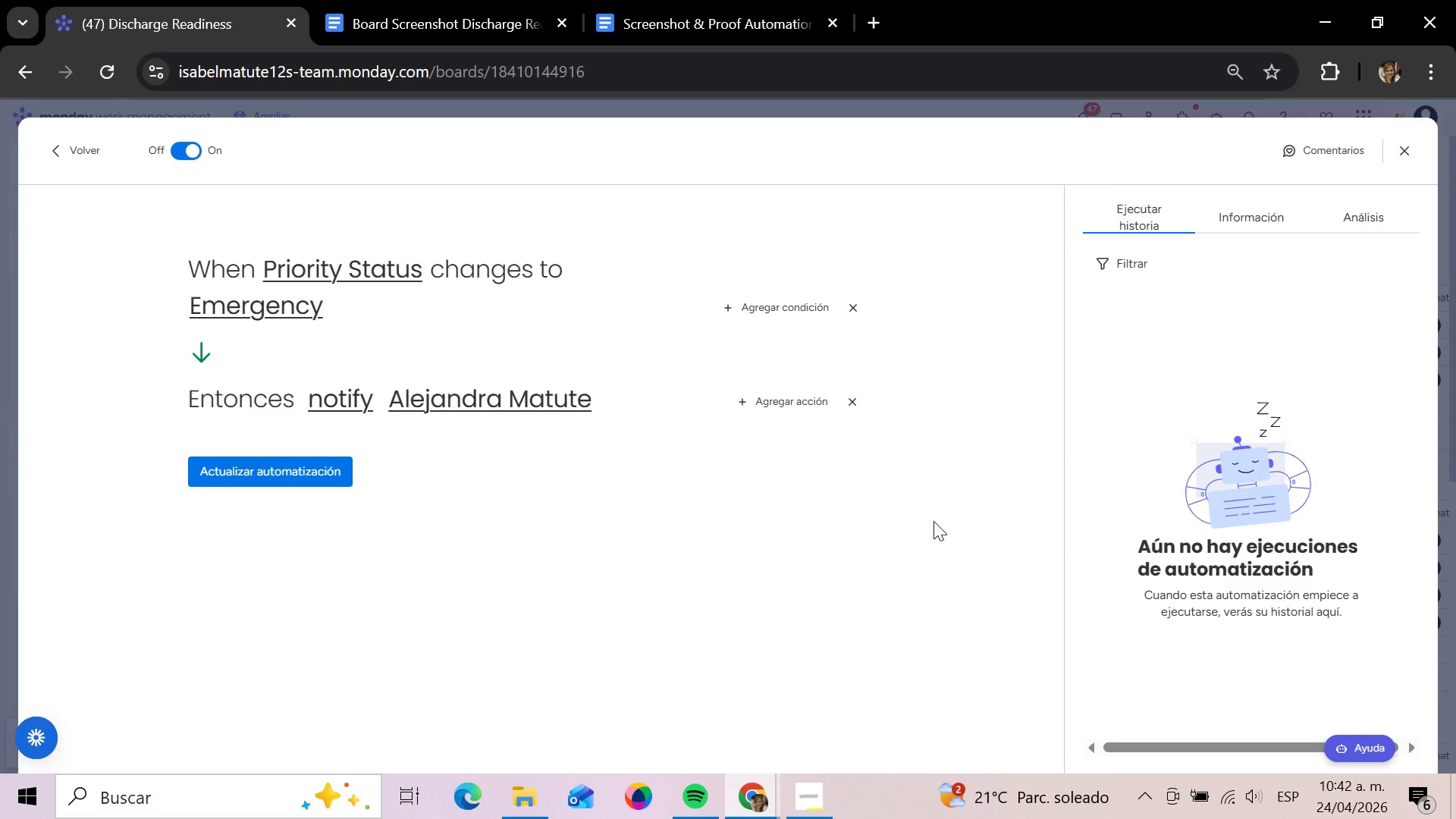 
left_click([617, 0])
 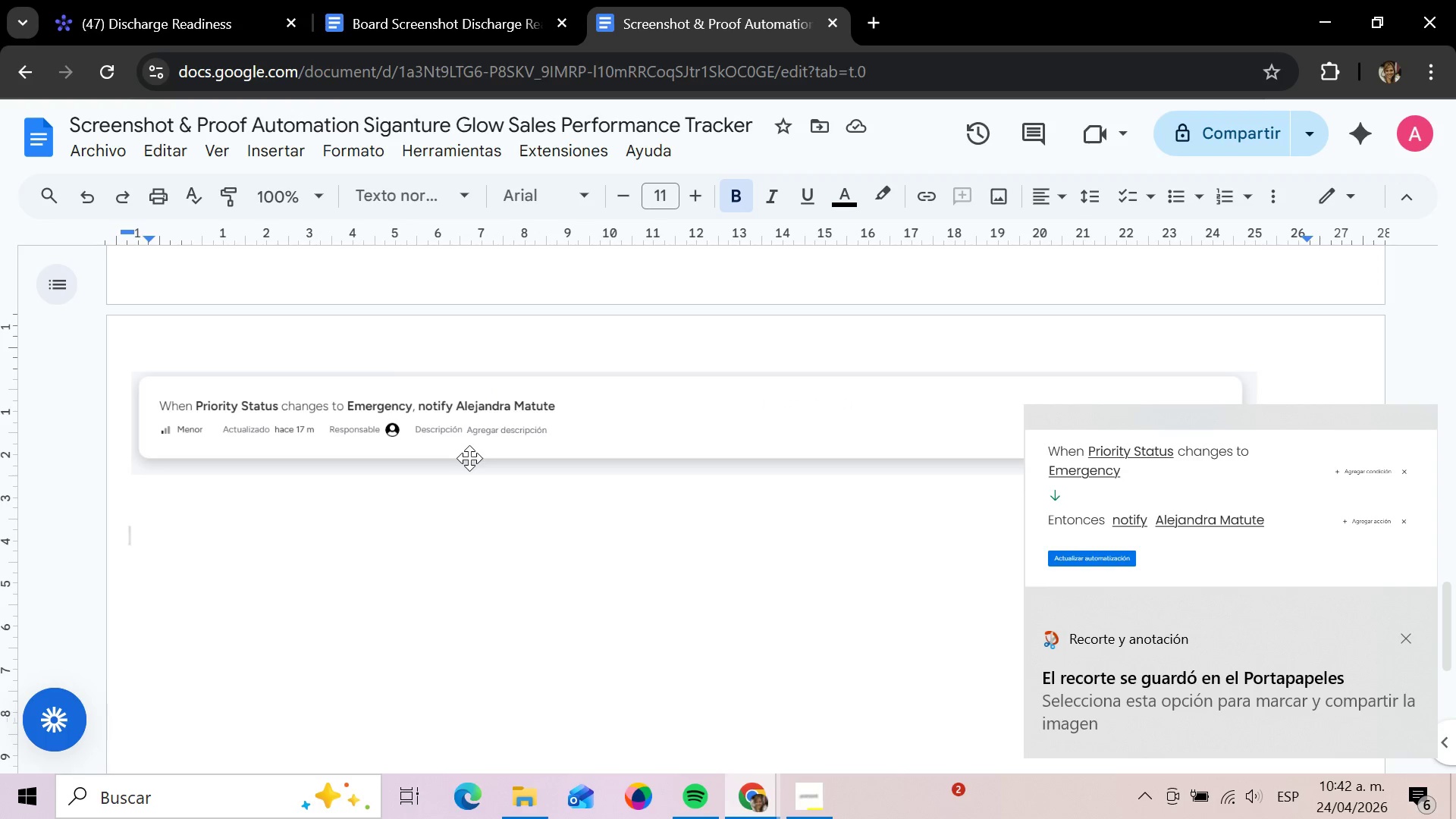 
key(Control+V)
 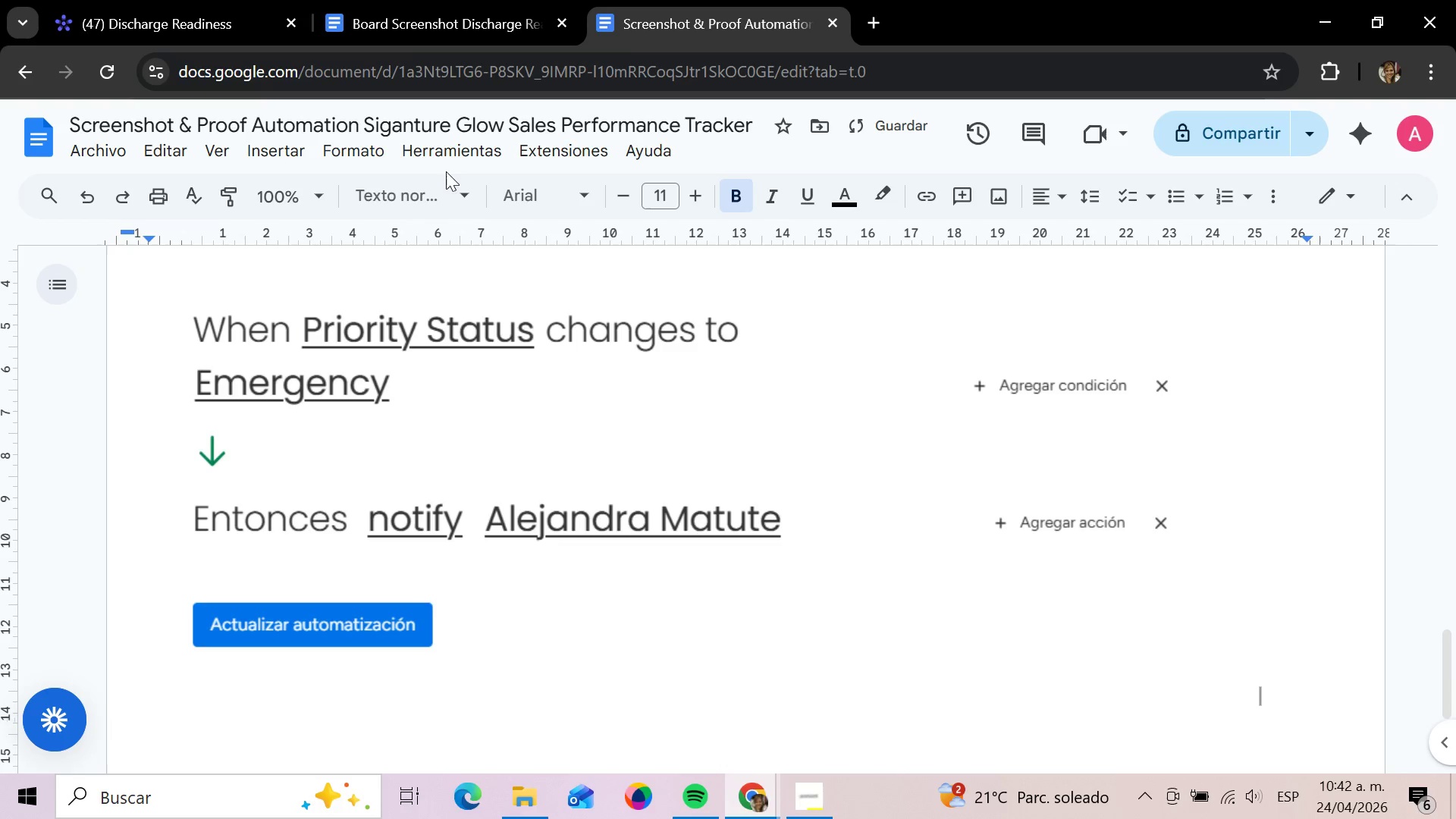 
left_click([192, 0])
 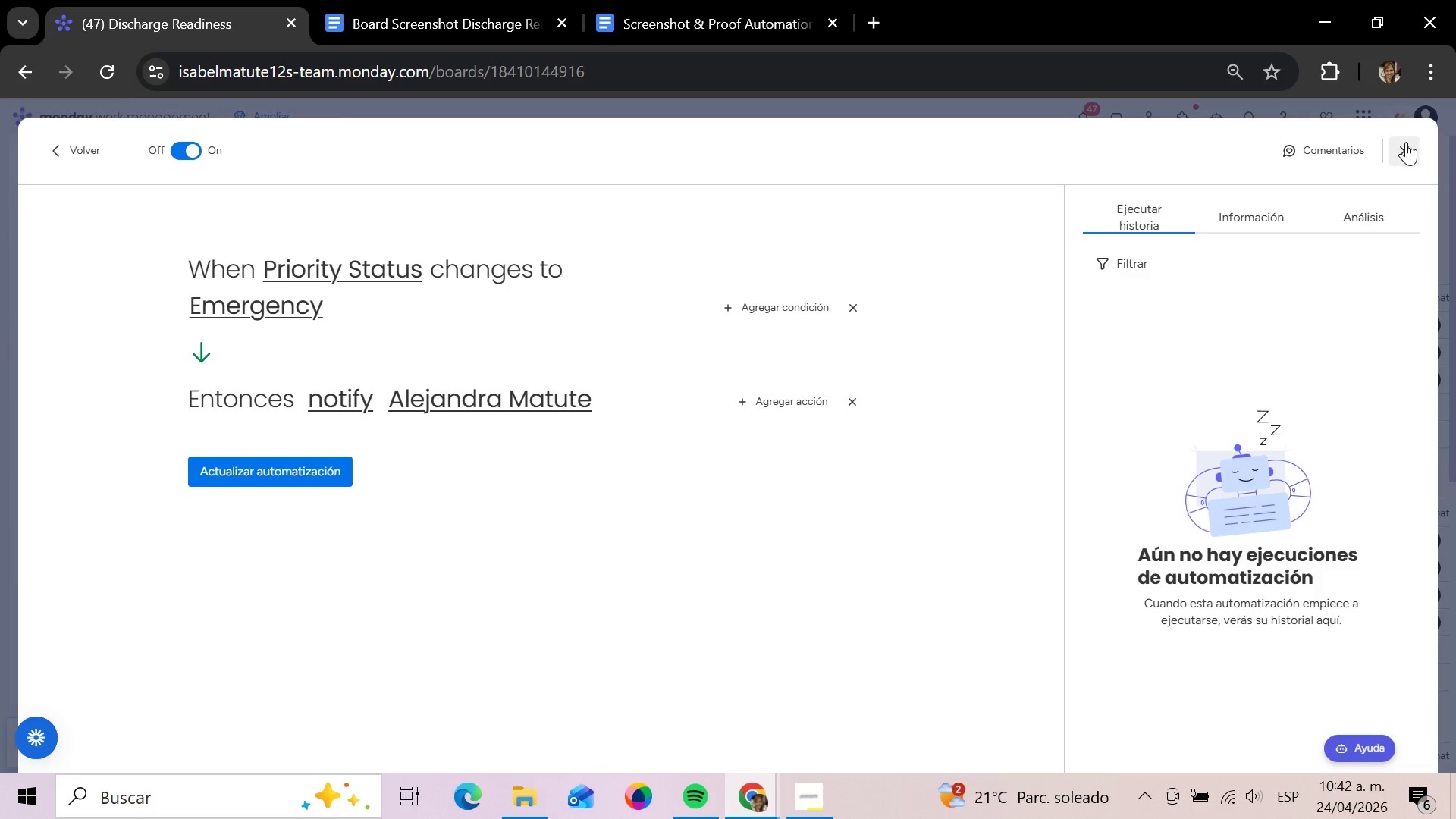 
left_click([1406, 142])
 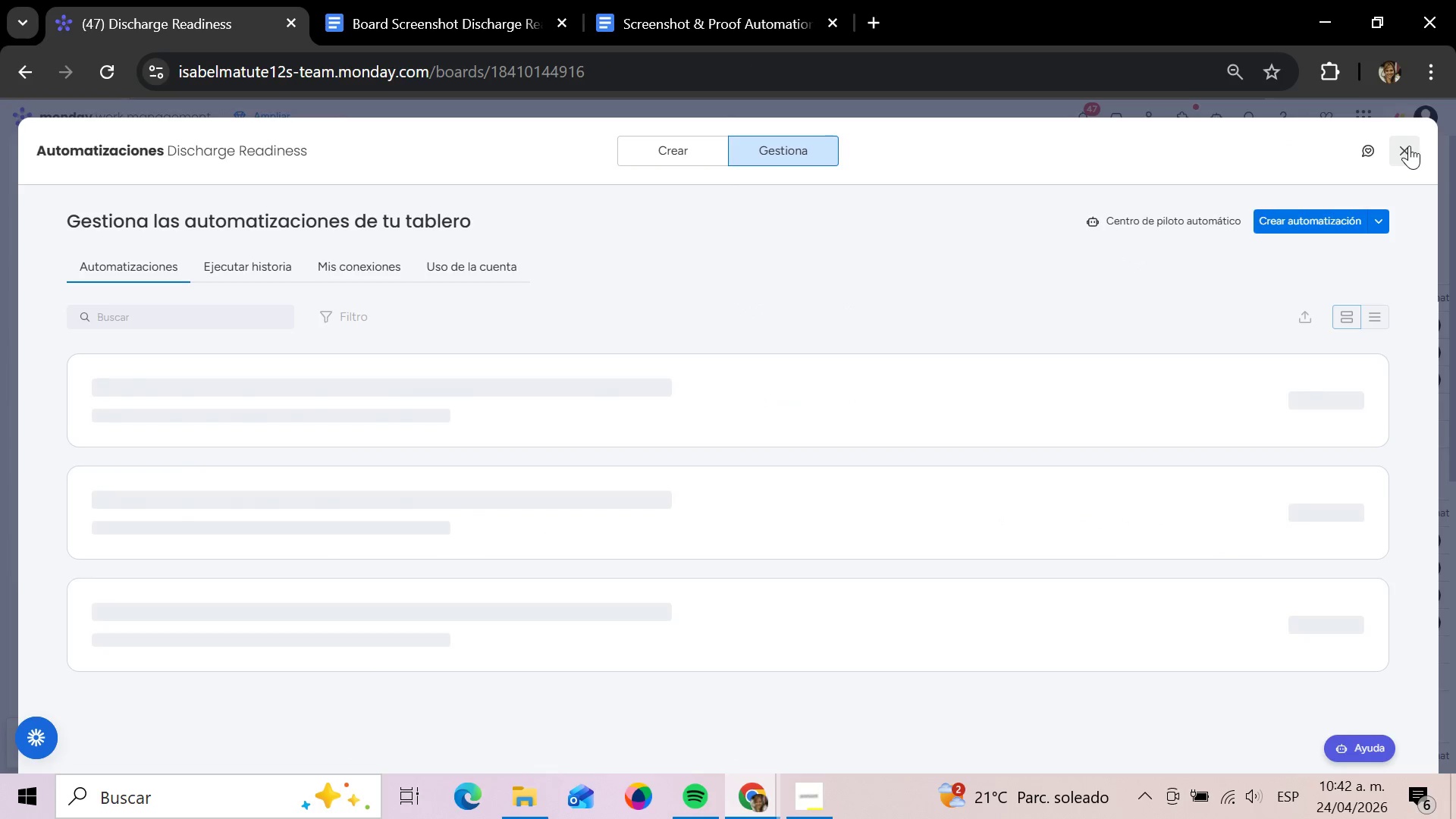 
left_click([1417, 147])
 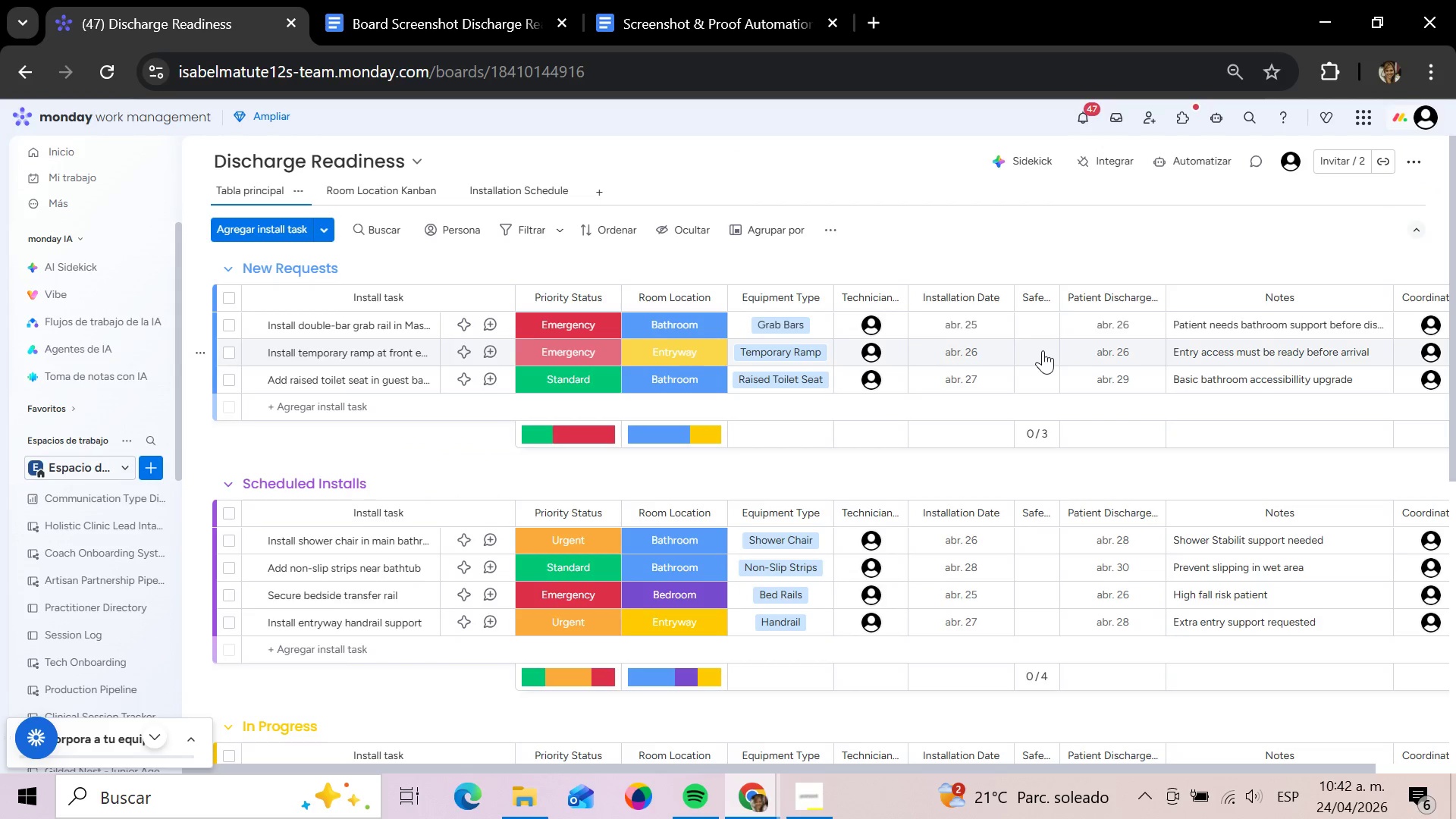 
wait(5.41)
 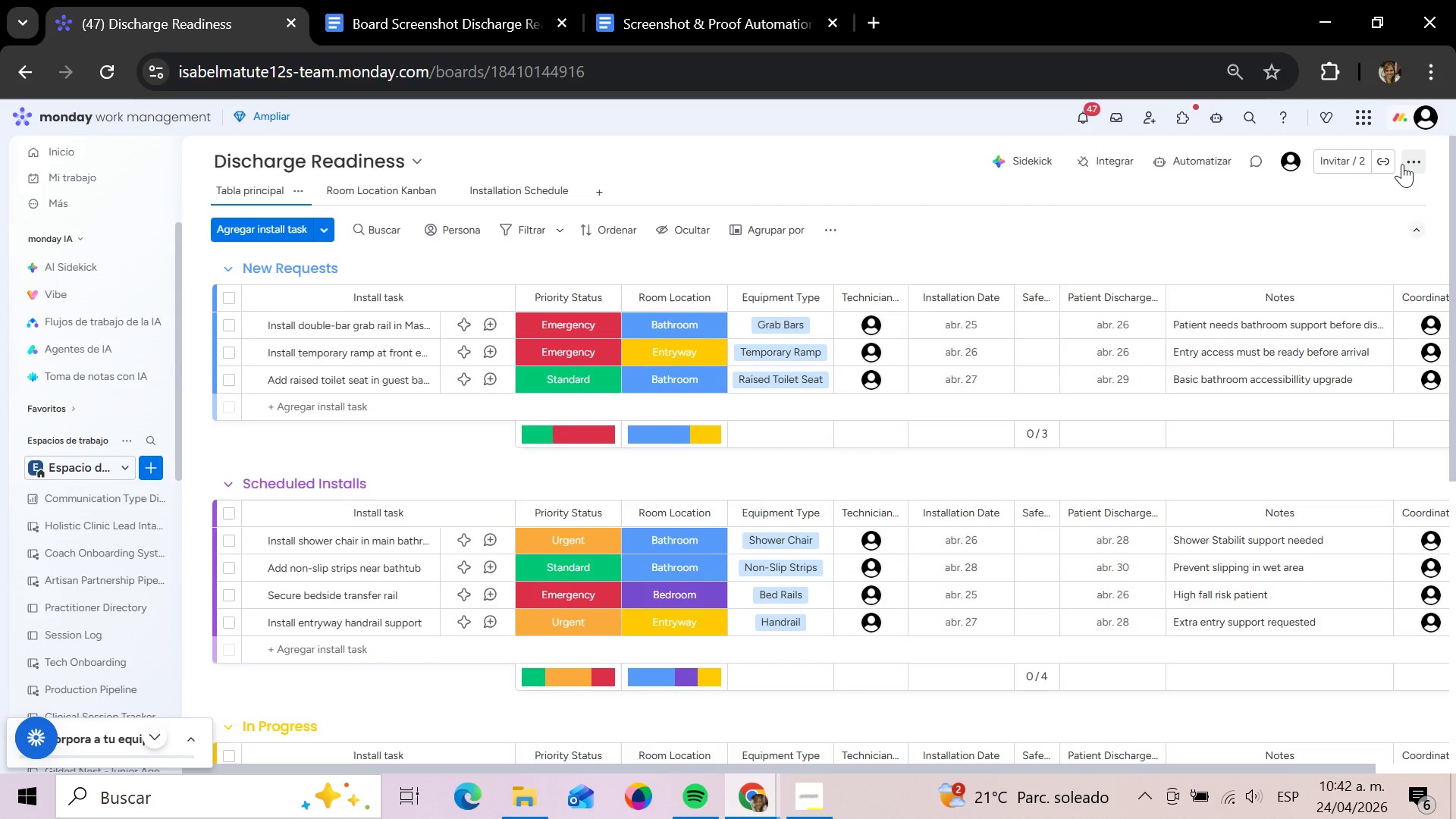 
left_click([720, 26])
 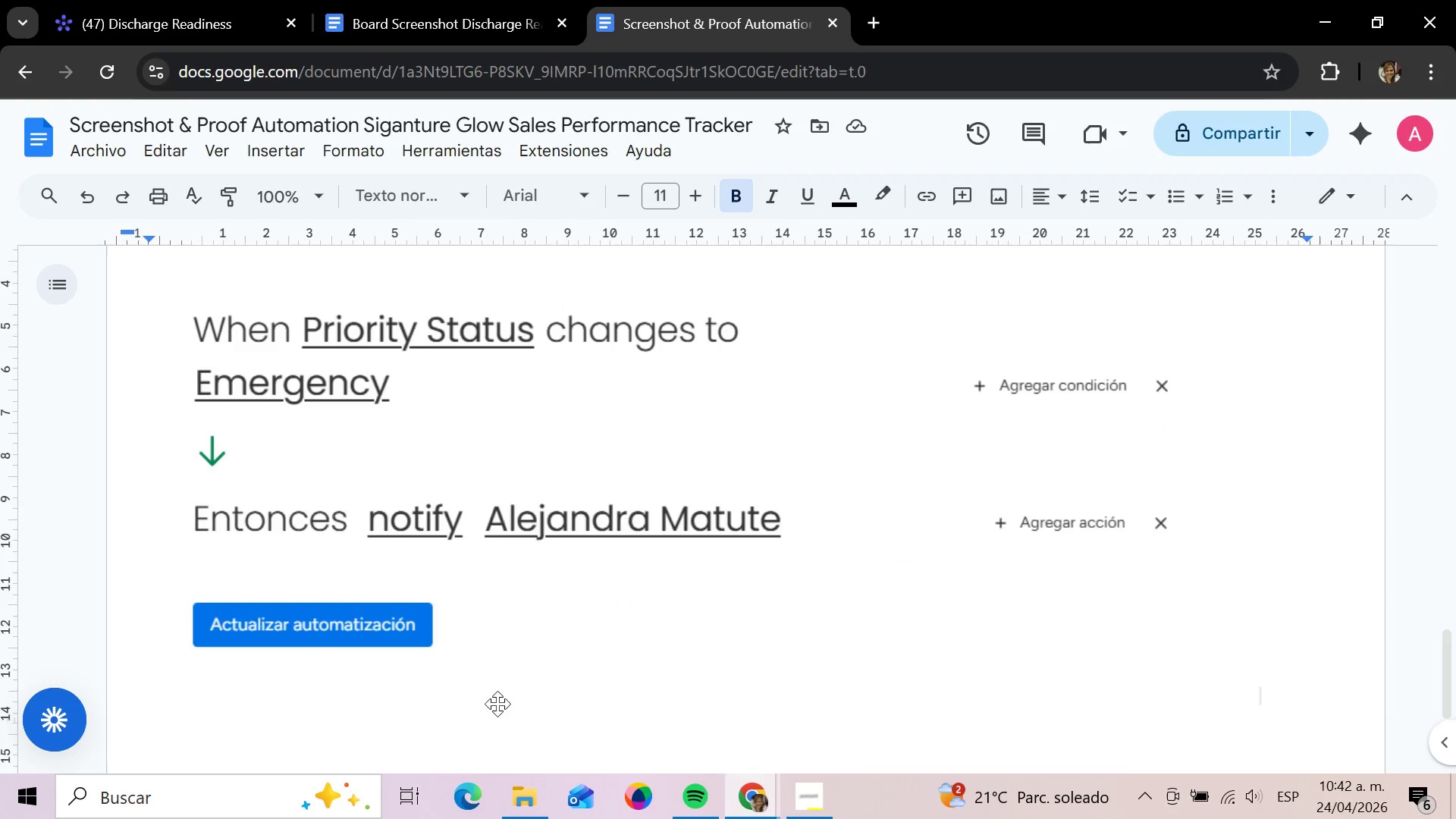 
left_click([412, 508])
 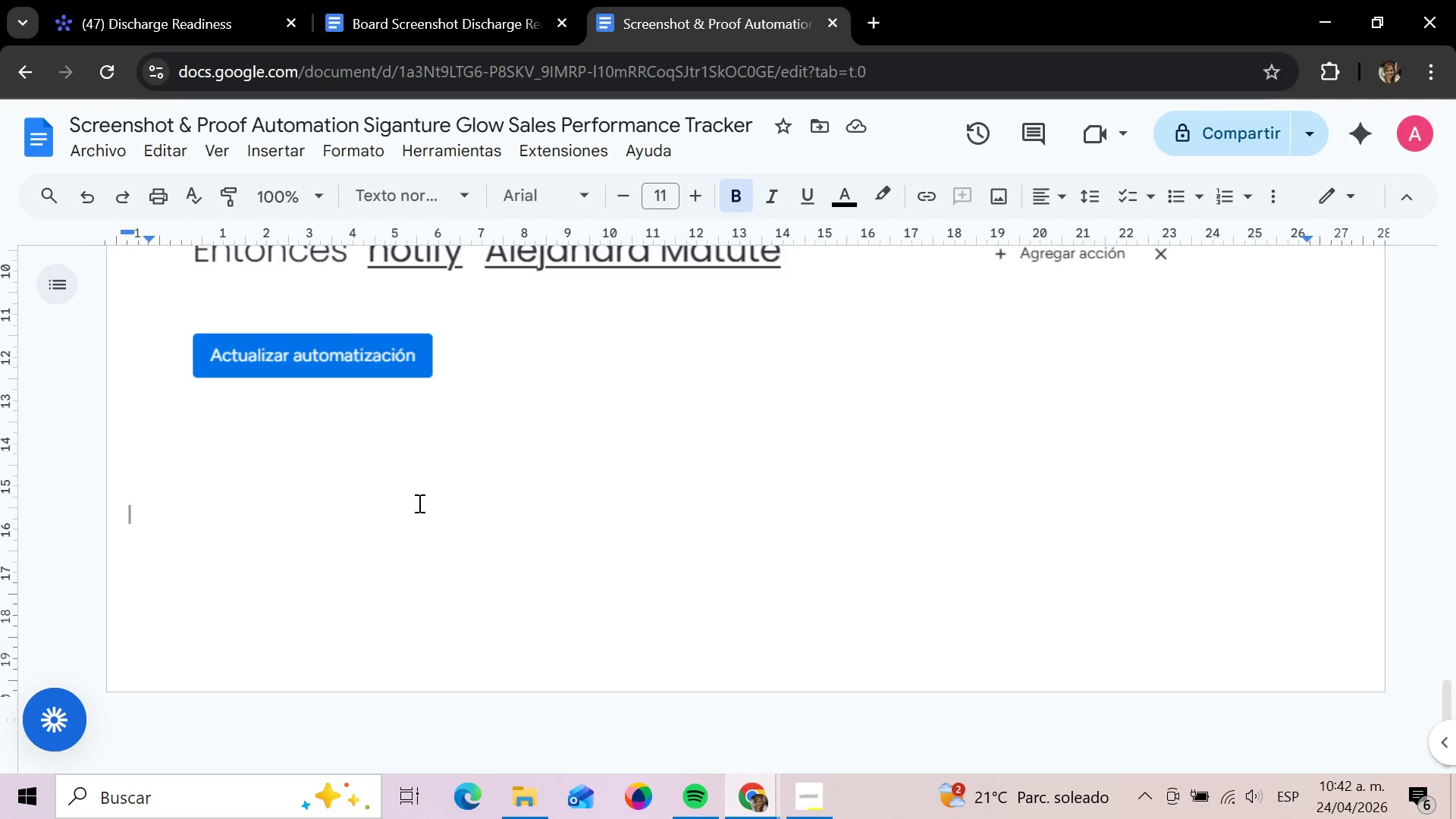 
scroll: coordinate [495, 711], scroll_direction: down, amount: 2.0
 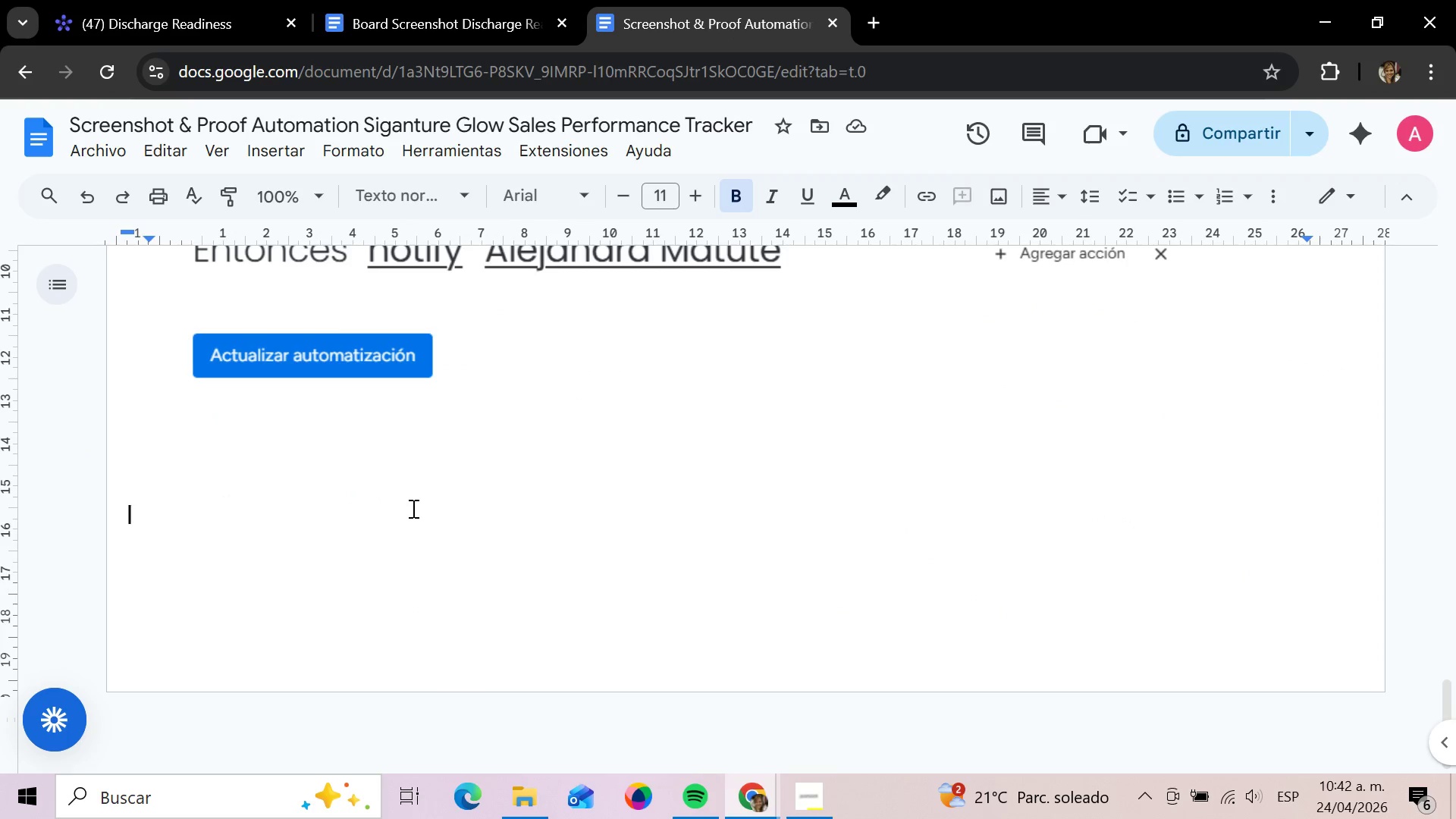 
type(Proof)
 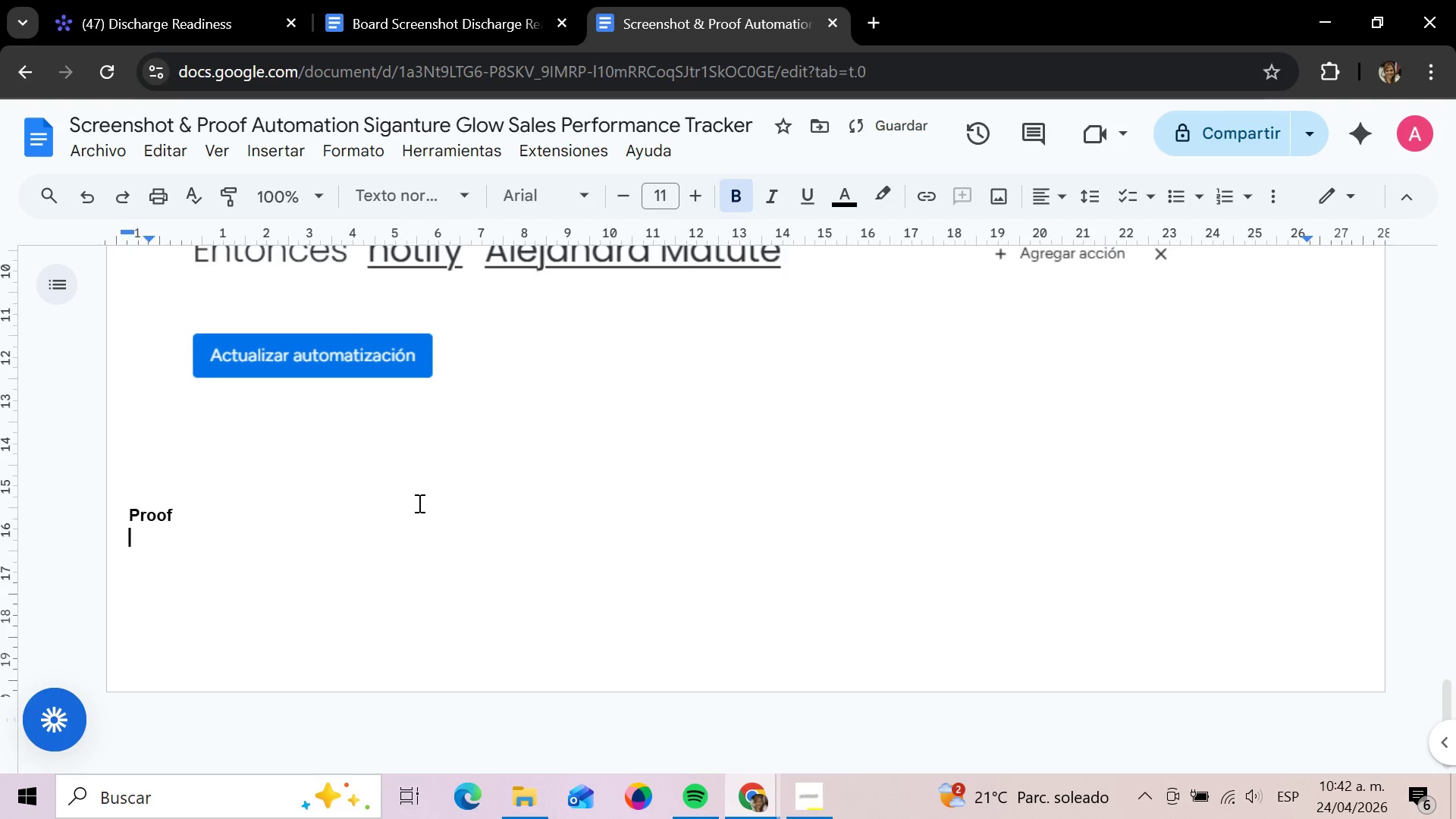 
key(Enter)
 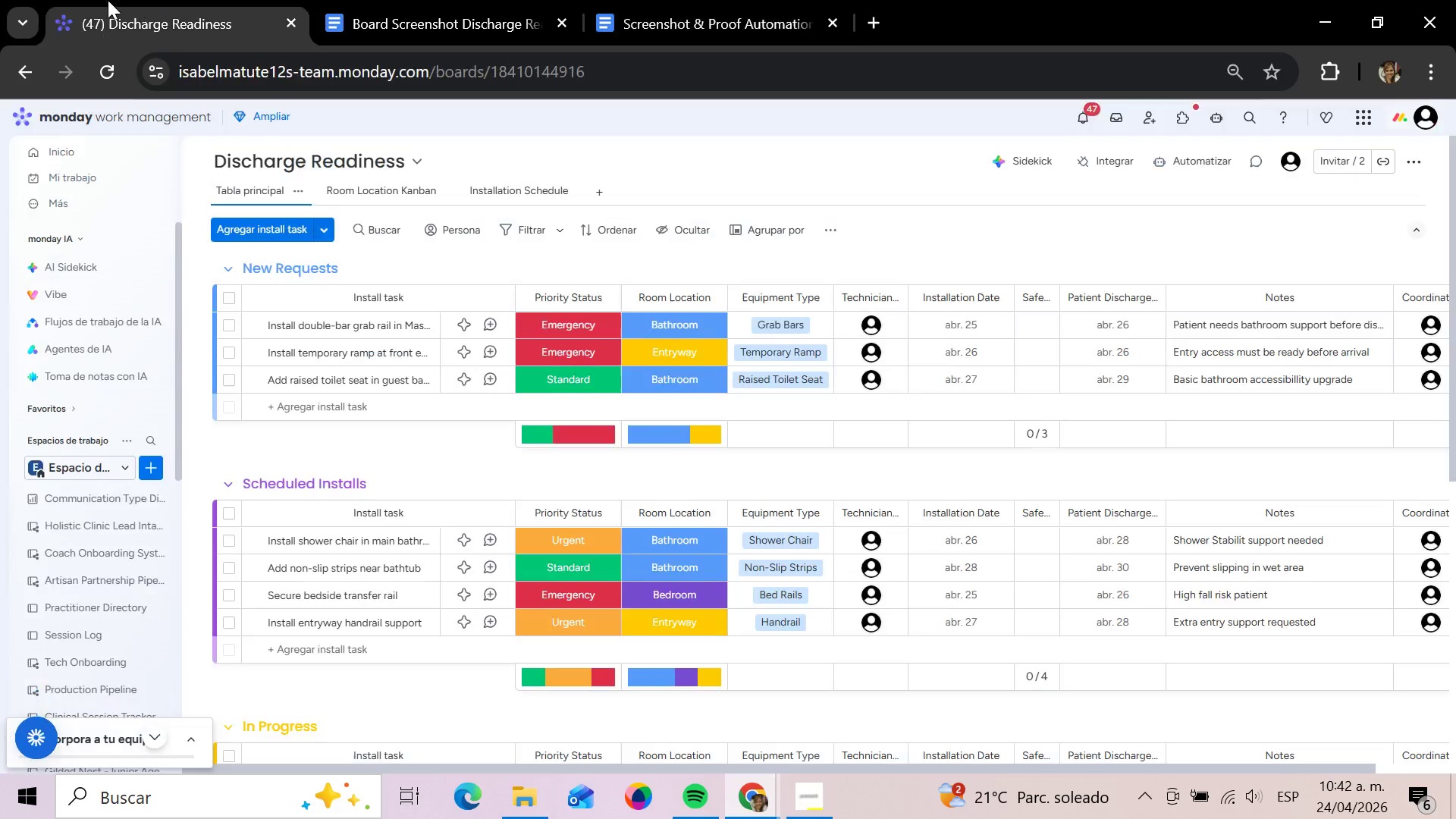 
left_click([108, 0])
 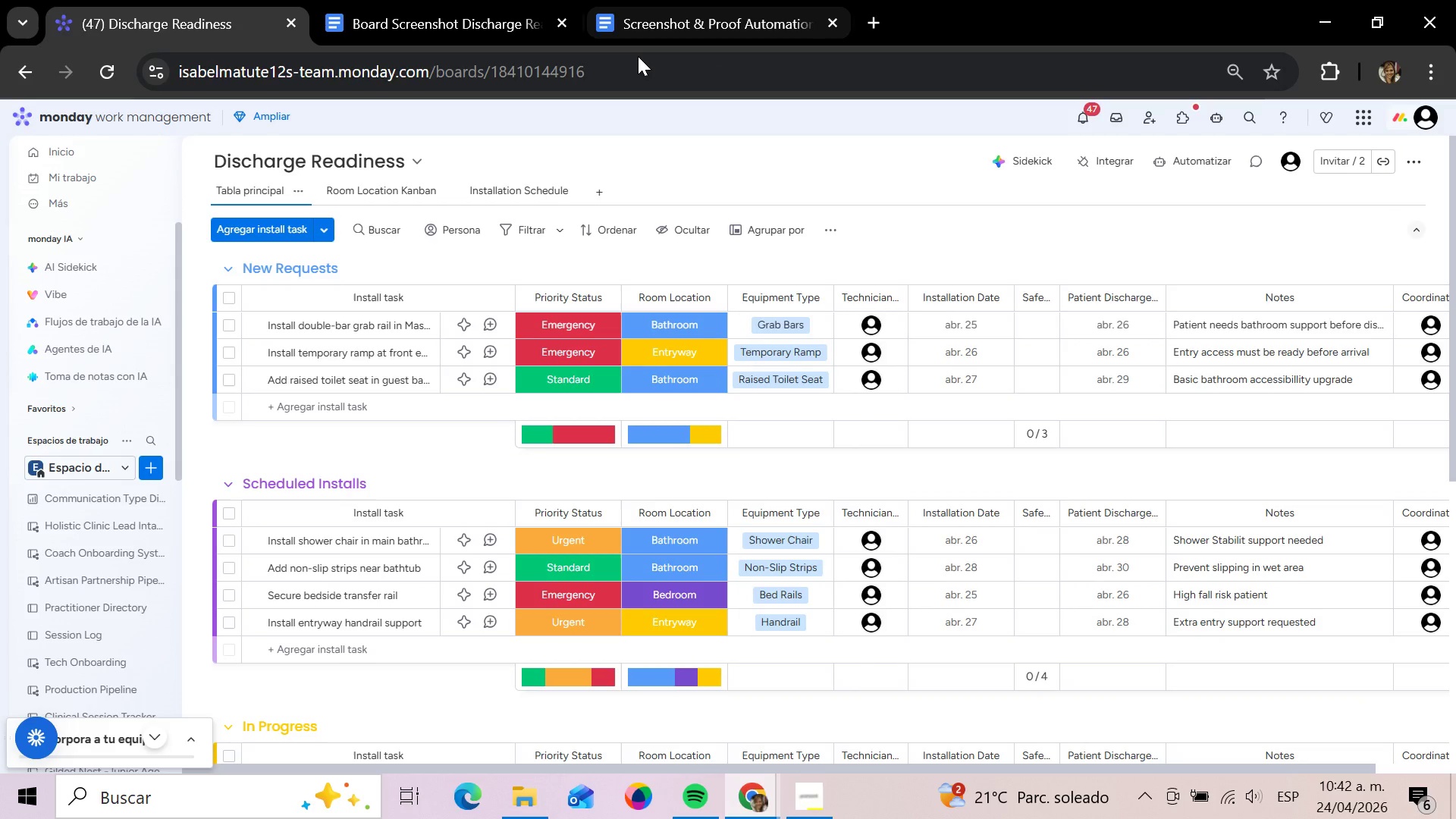 
scroll: coordinate [1031, 358], scroll_direction: down, amount: 4.0
 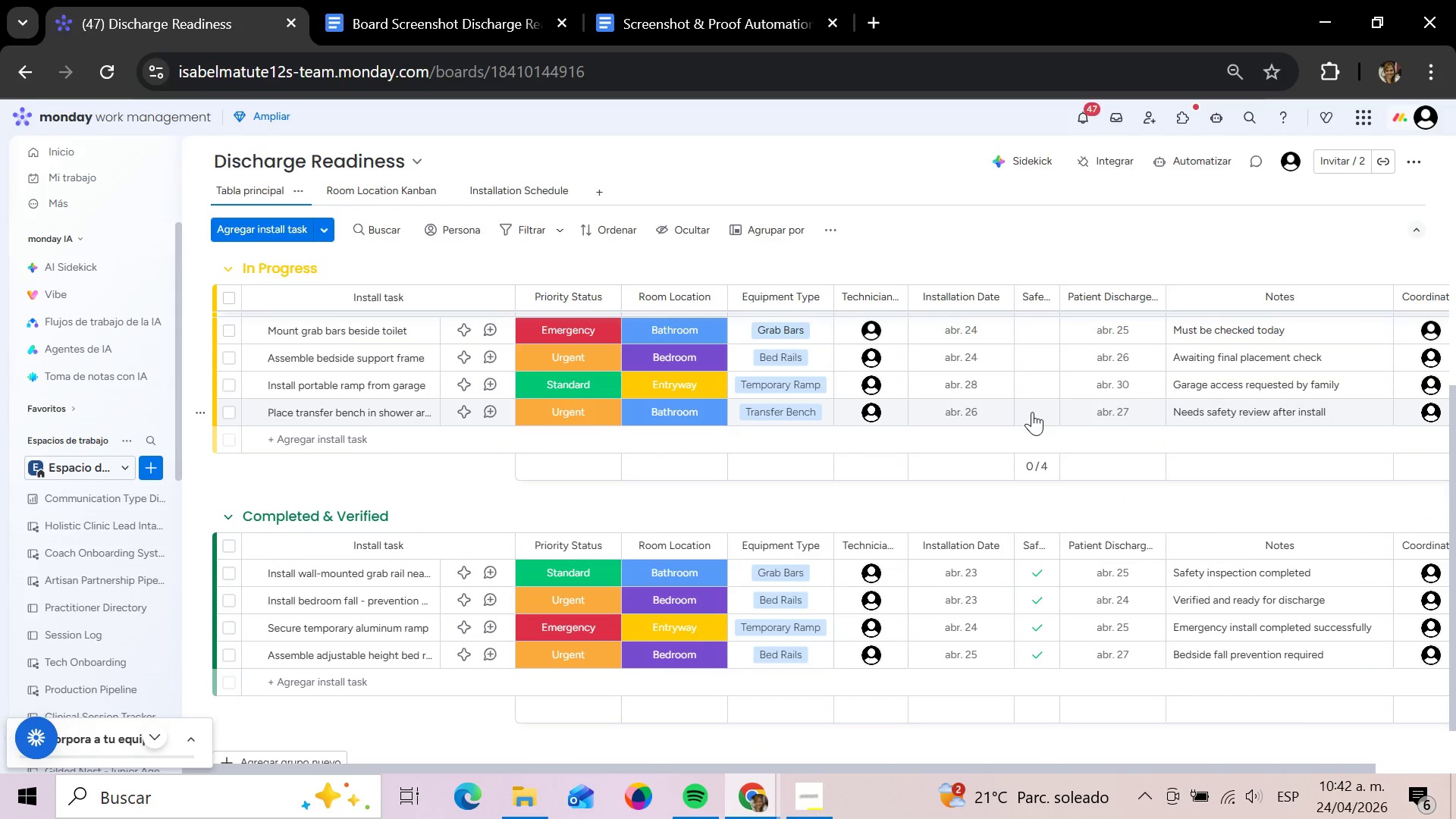 
left_click([1032, 412])
 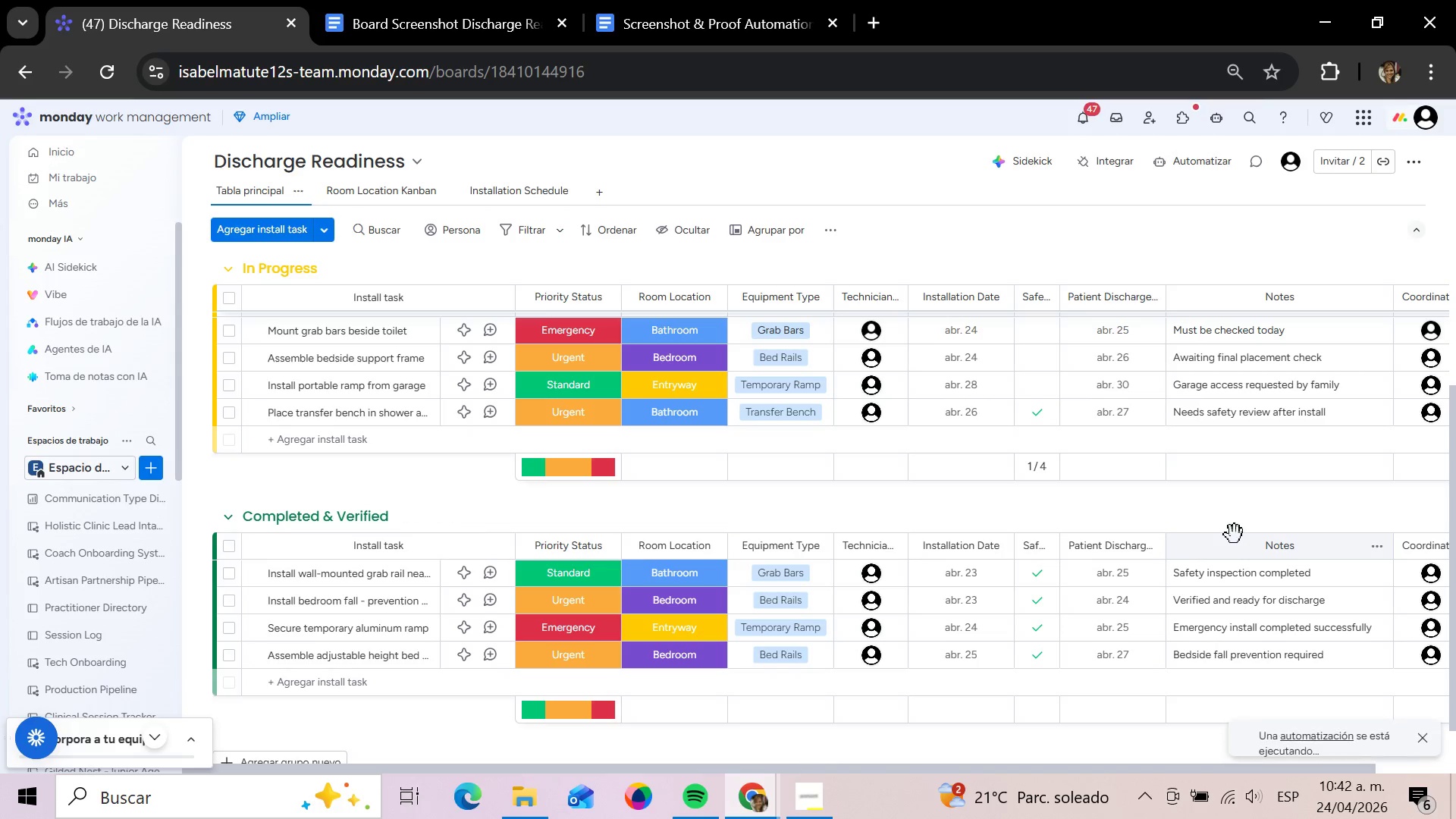 
hold_key(key=ShiftLeft, duration=1.5)
 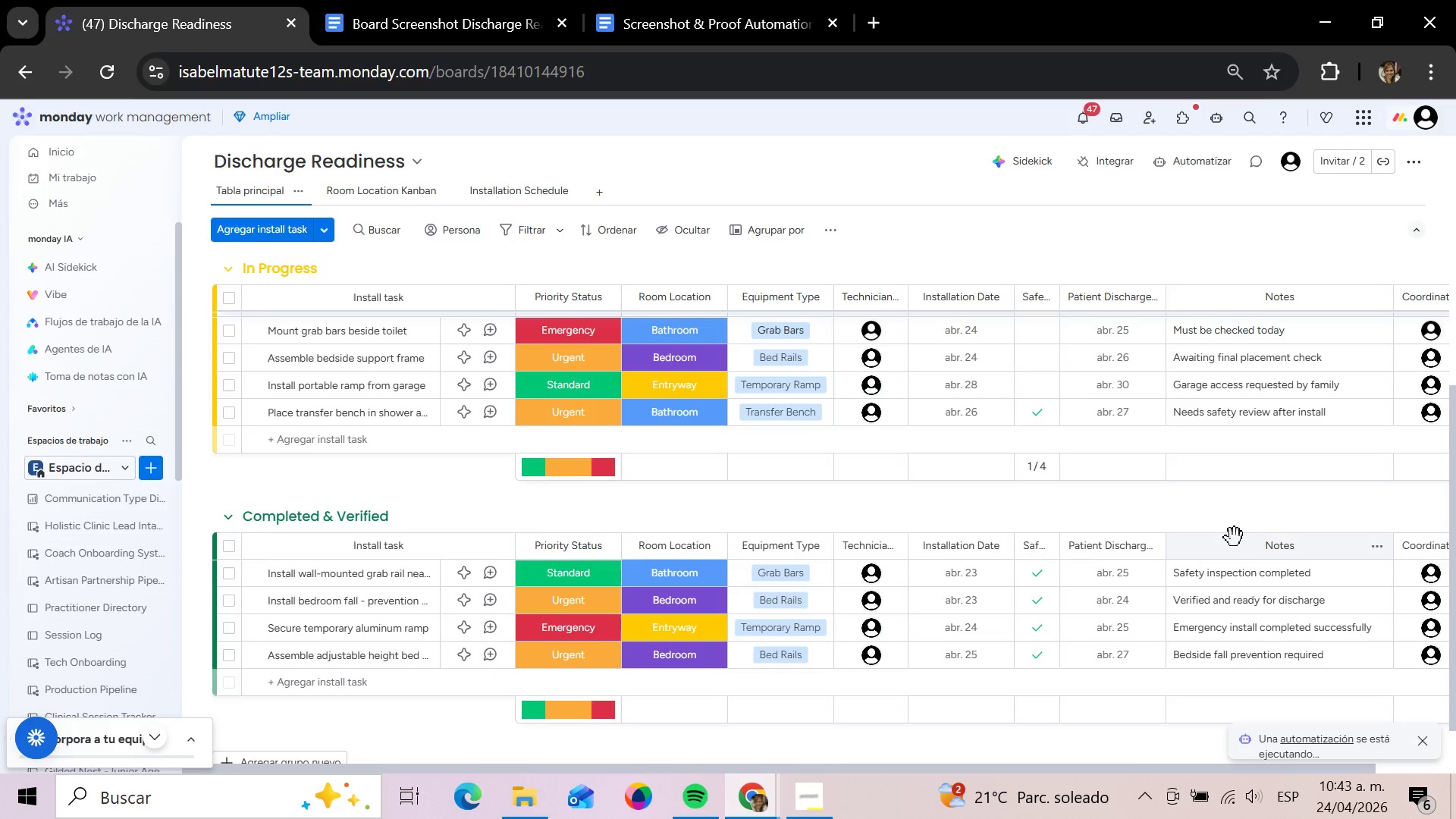 
hold_key(key=ShiftLeft, duration=1.5)
 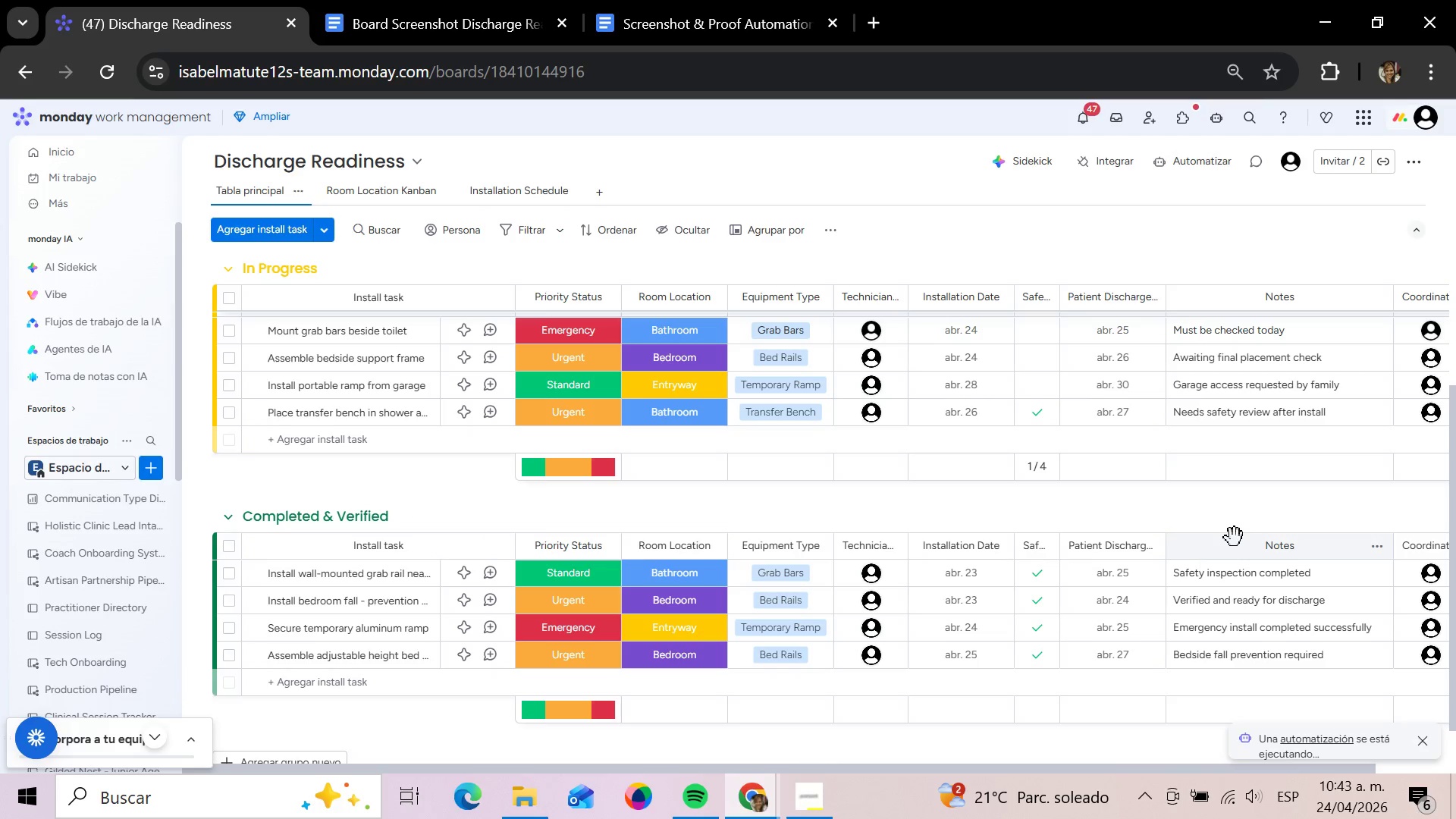 
hold_key(key=ShiftLeft, duration=1.5)
 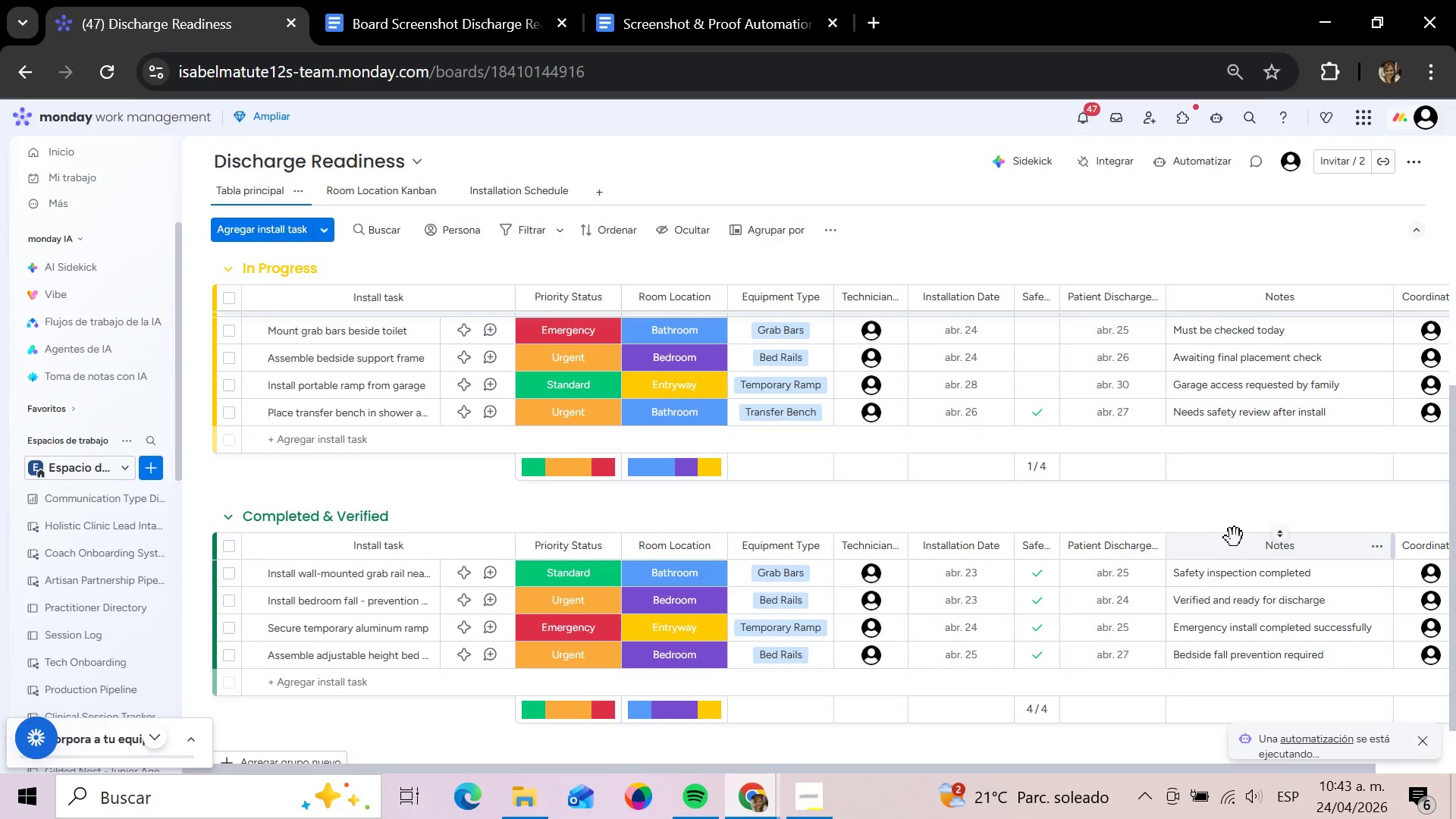 
hold_key(key=ShiftLeft, duration=1.5)
 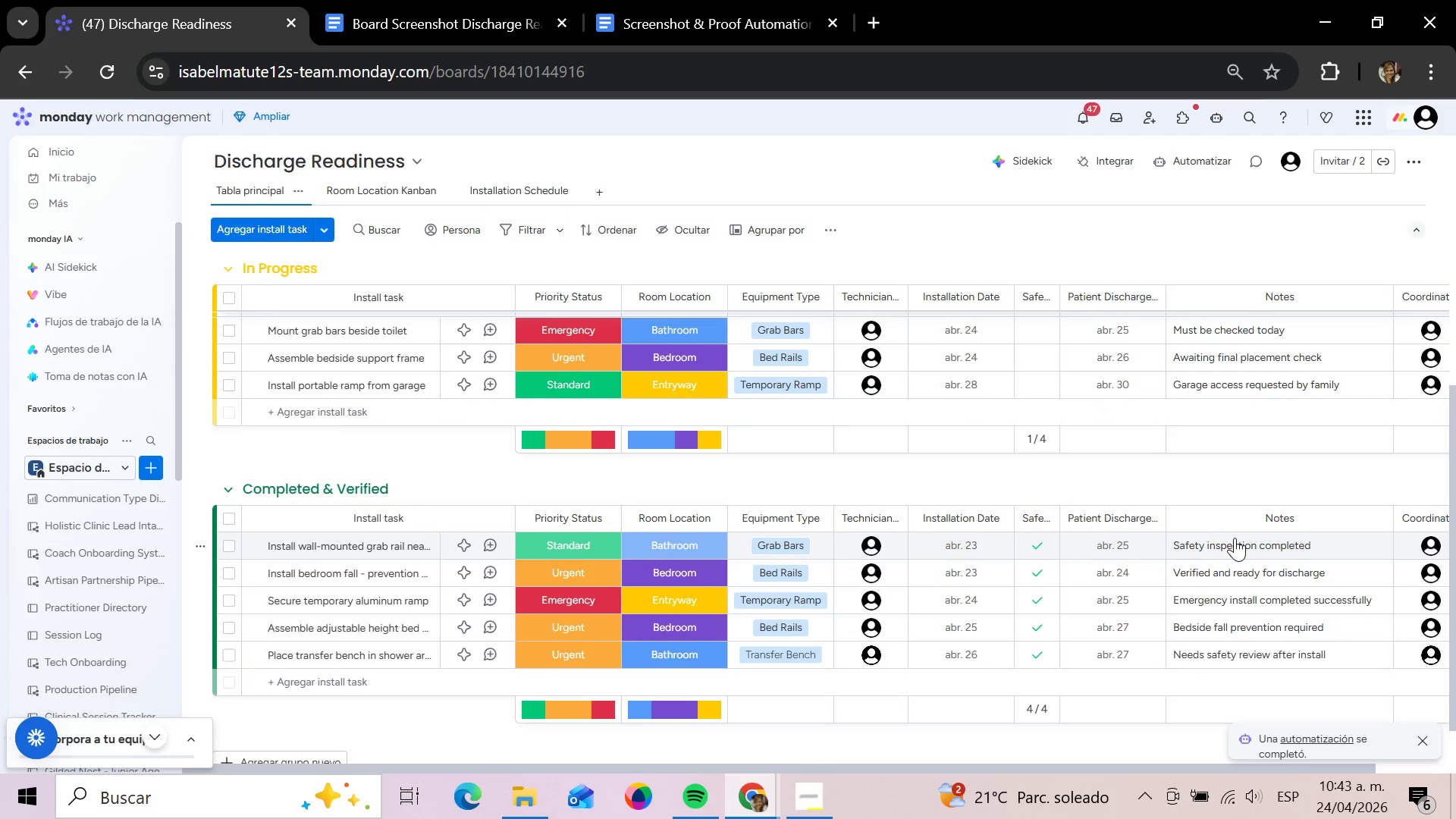 
hold_key(key=ShiftLeft, duration=1.5)
 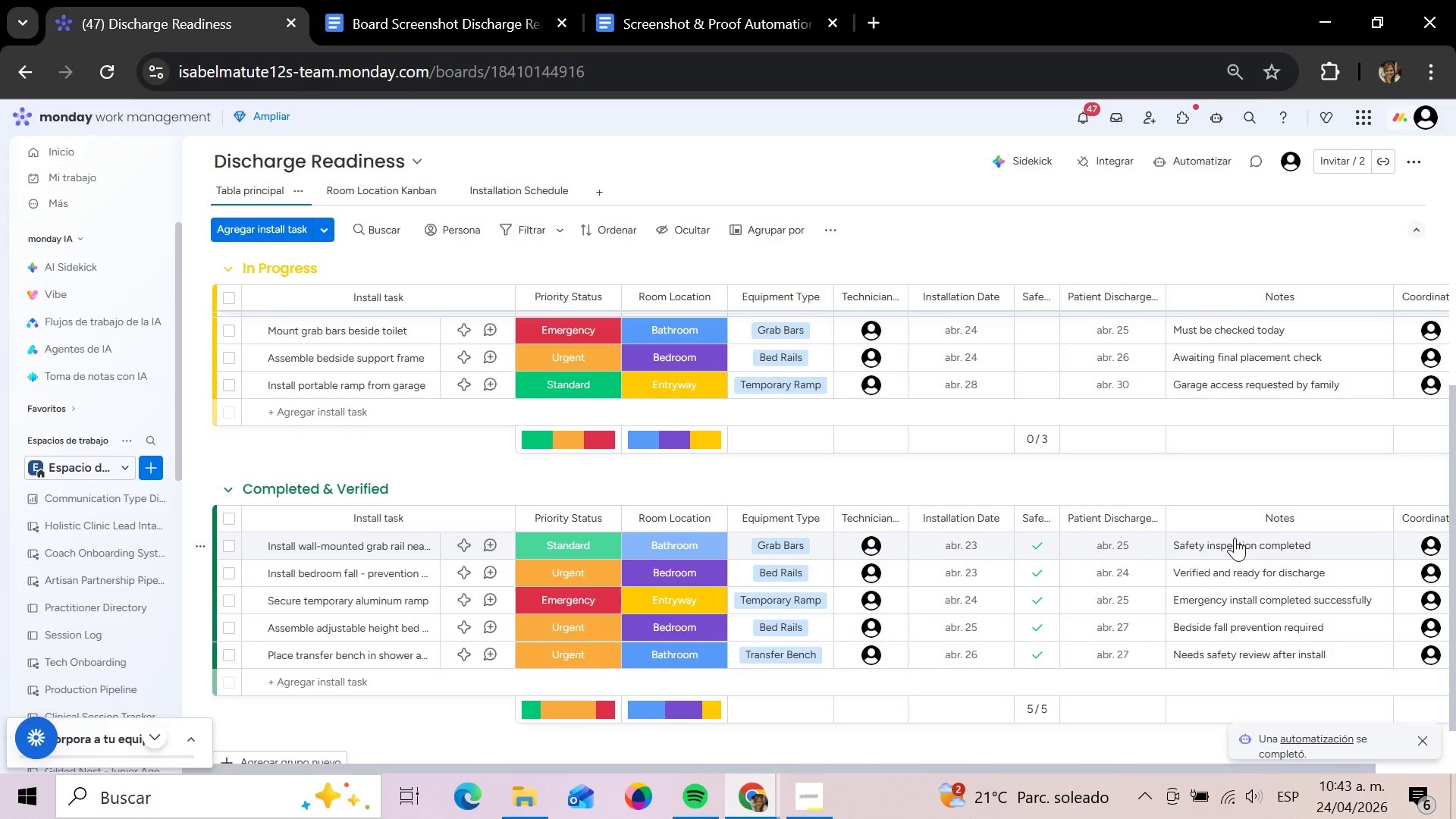 
key(Meta+Shift+S)
 